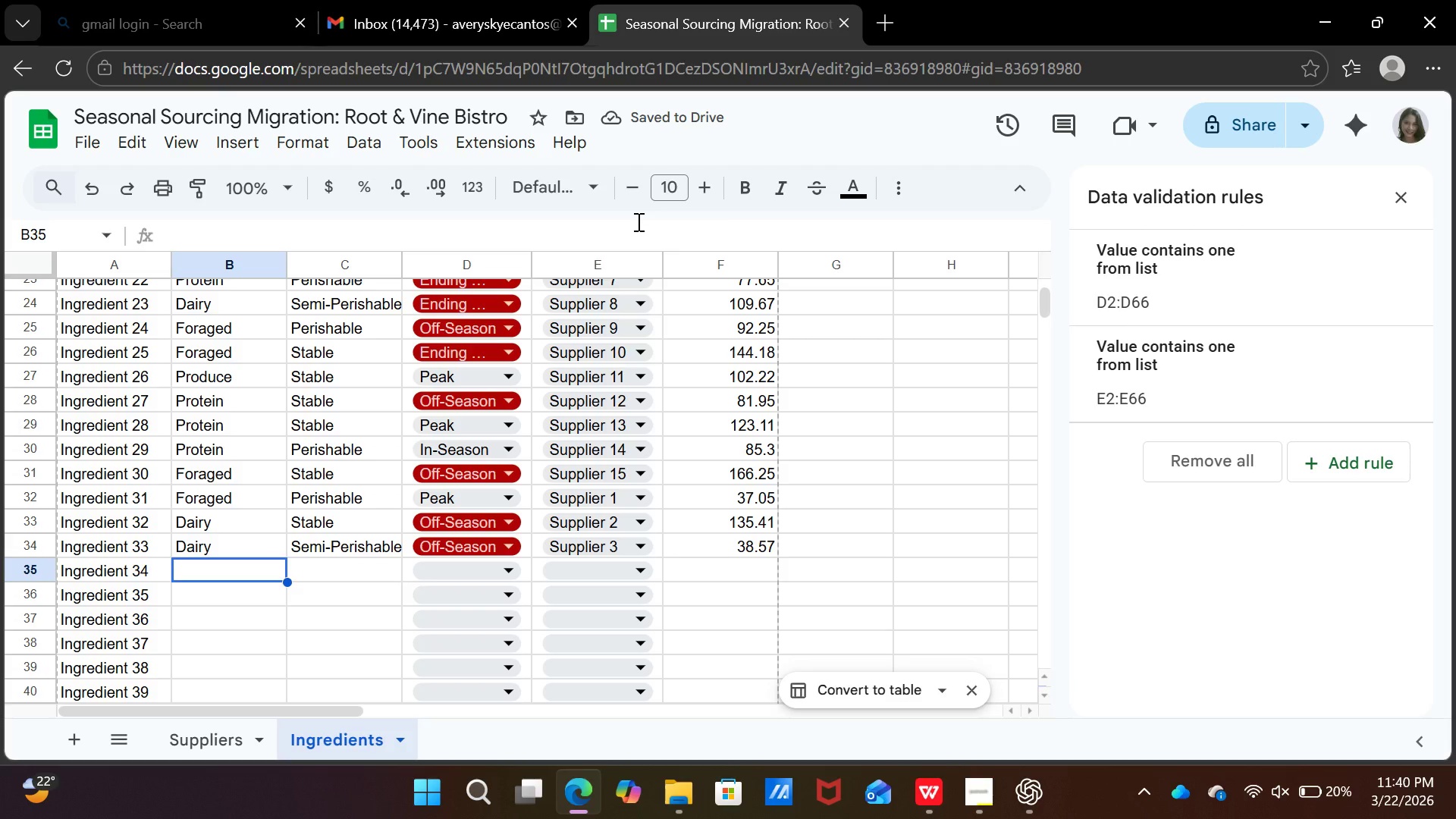 
type(prod)
 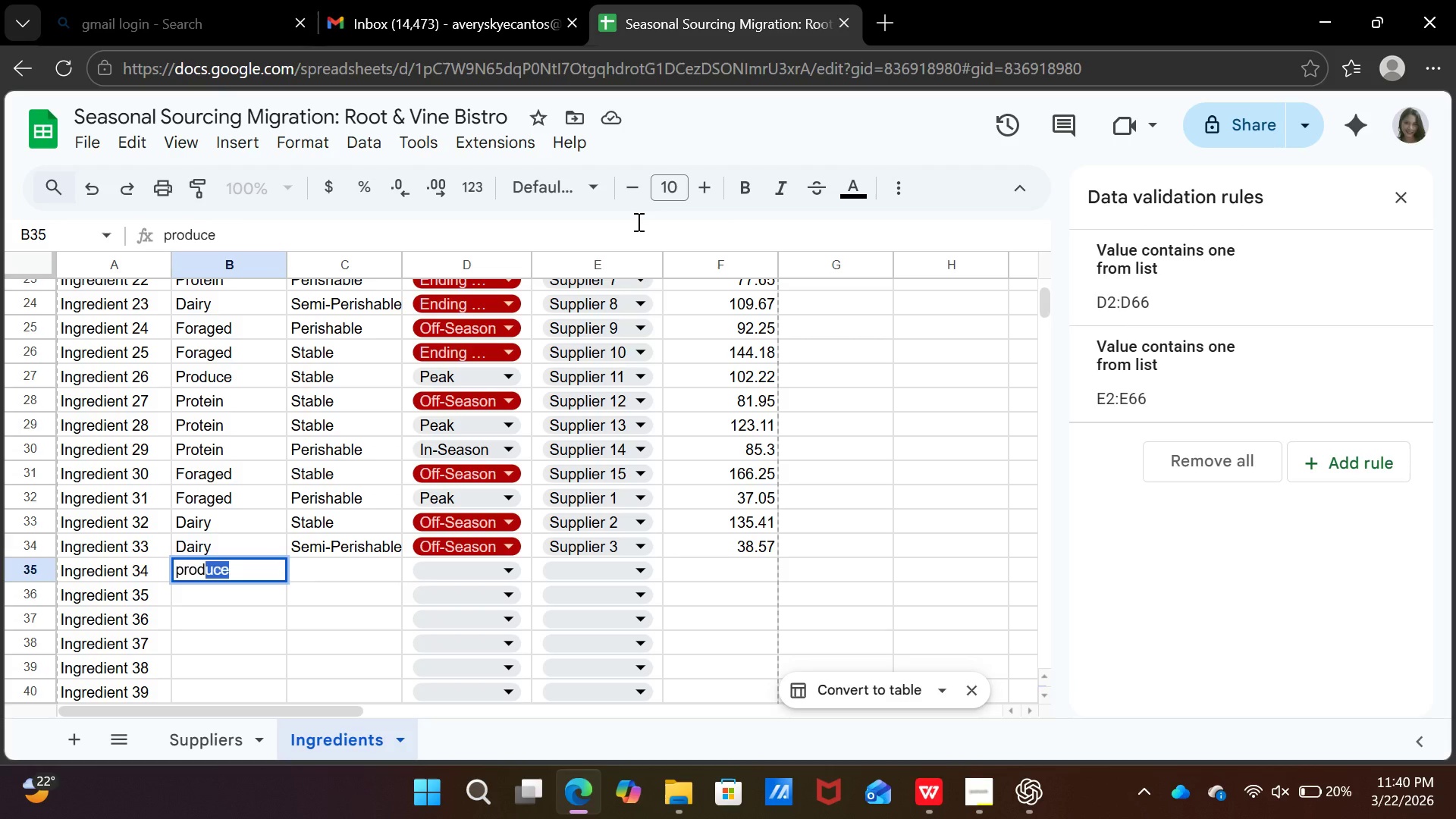 
key(ArrowRight)
 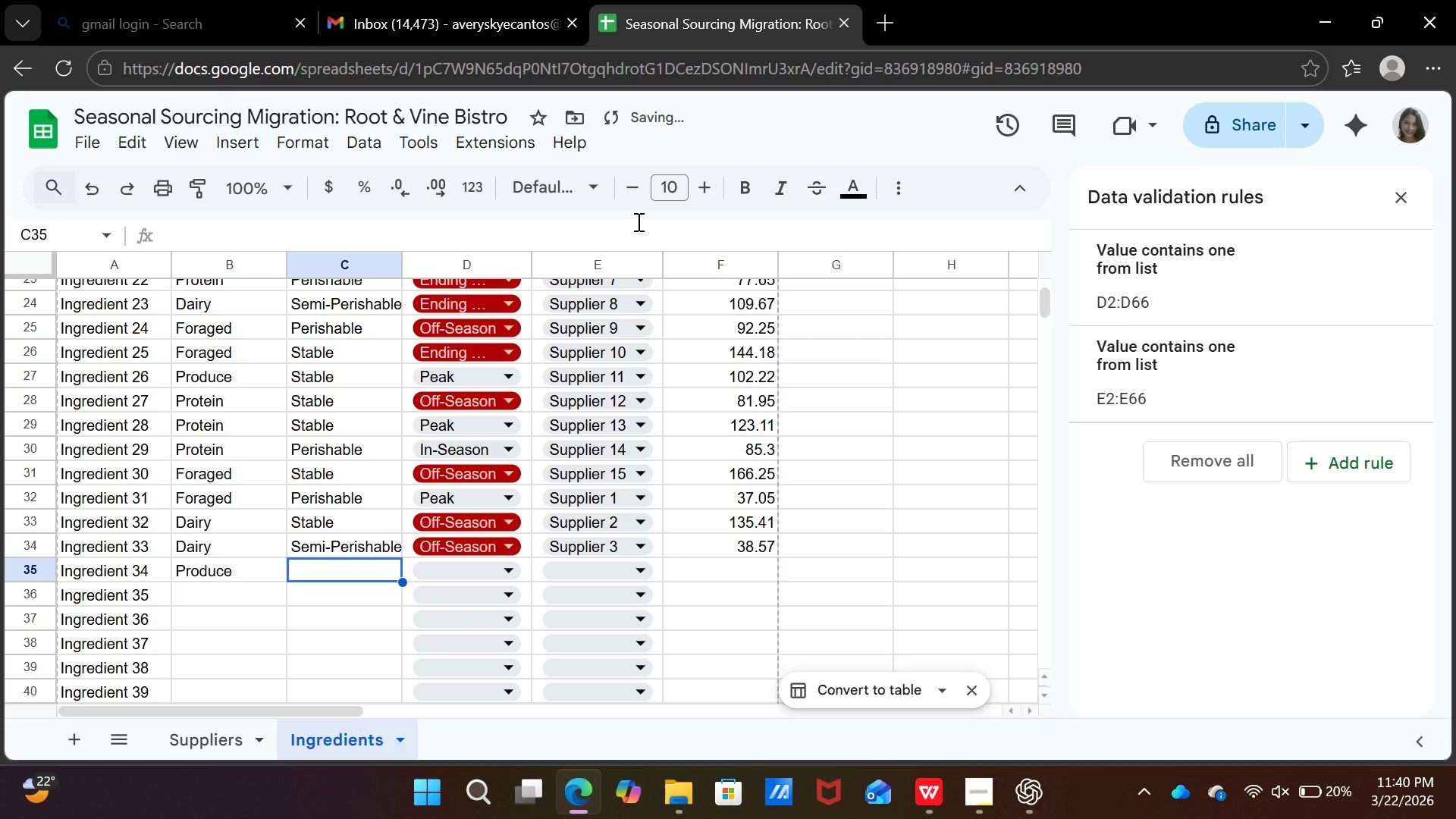 
key(P)
 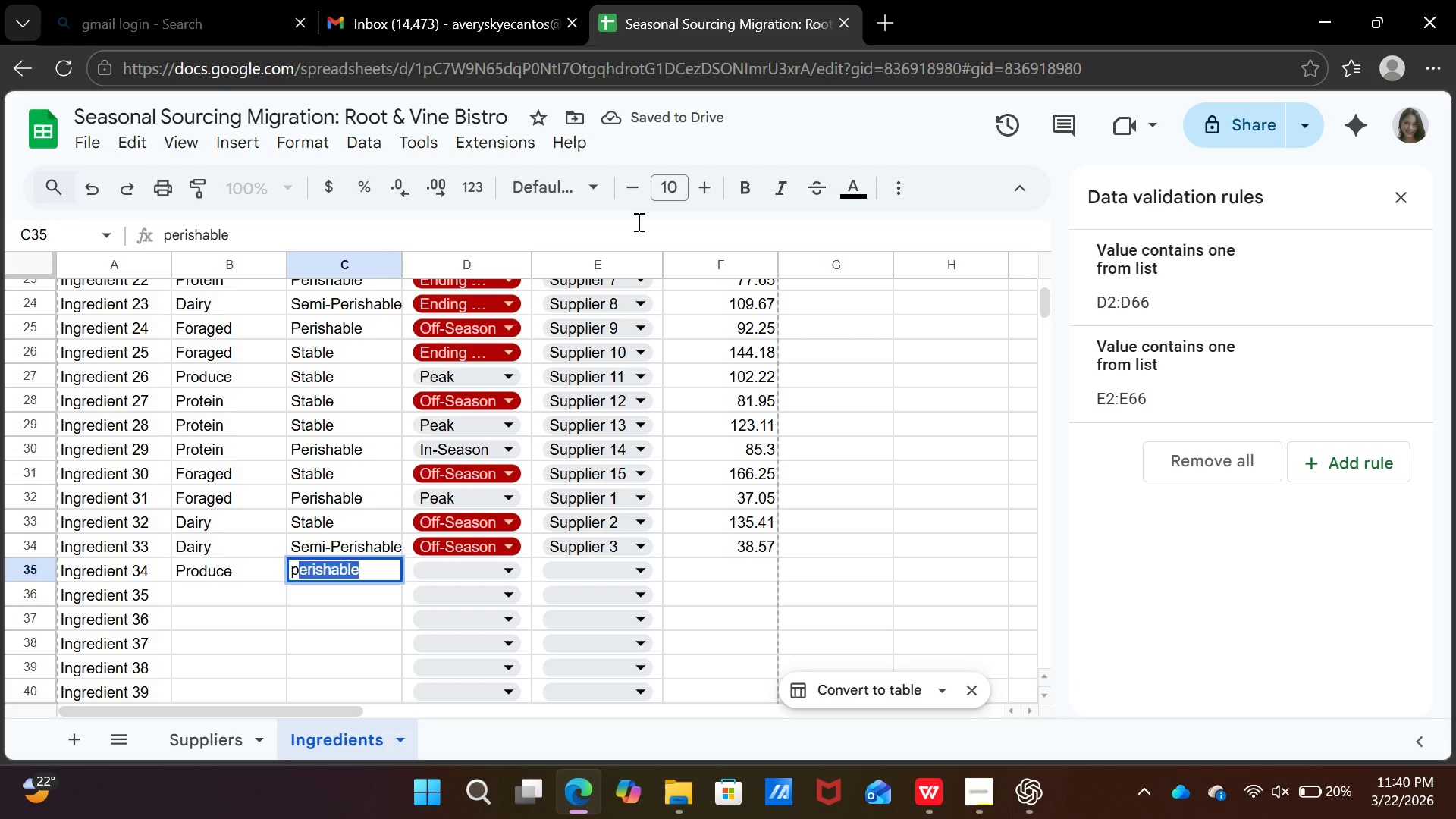 
key(ArrowRight)
 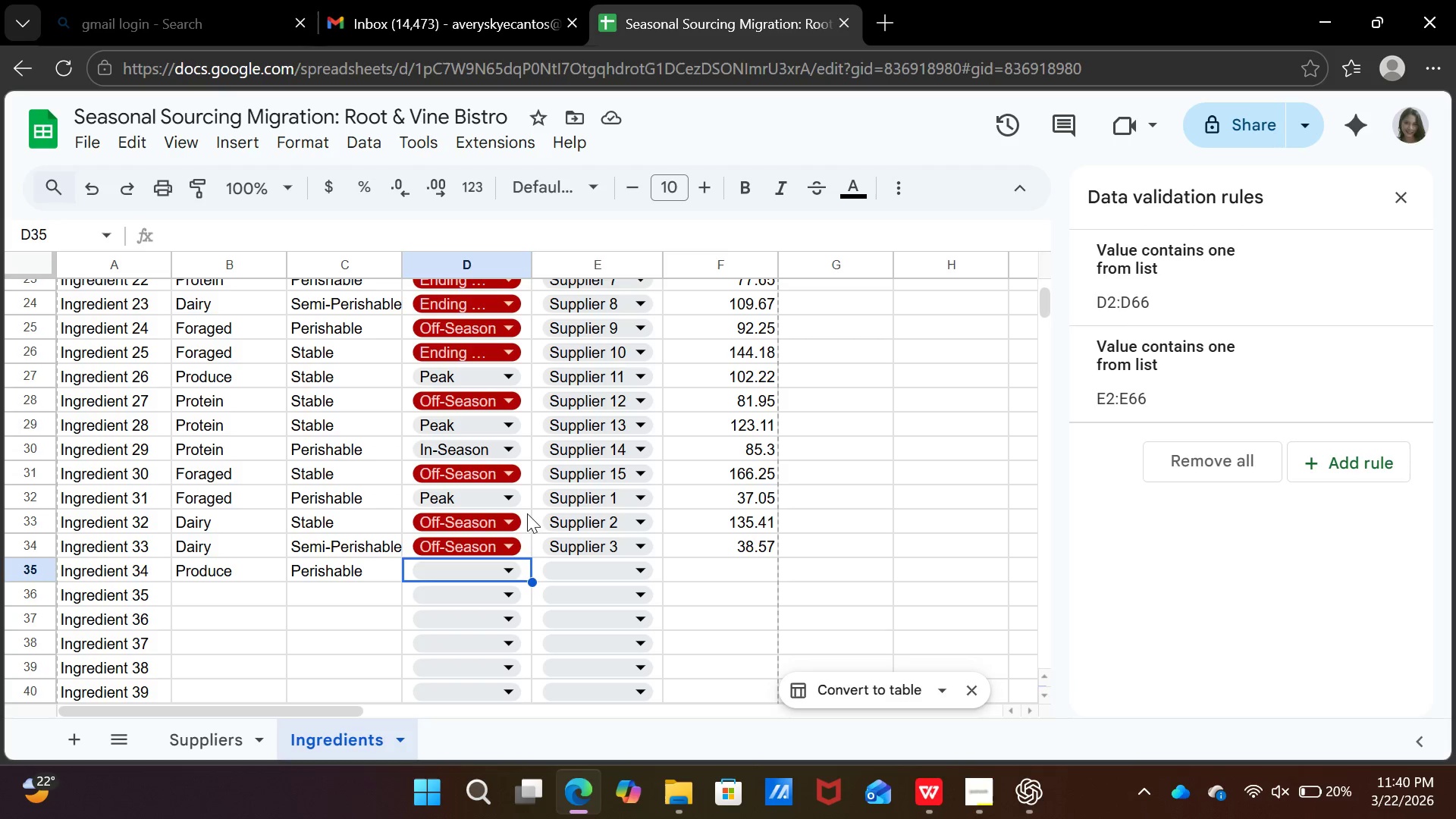 
wait(7.59)
 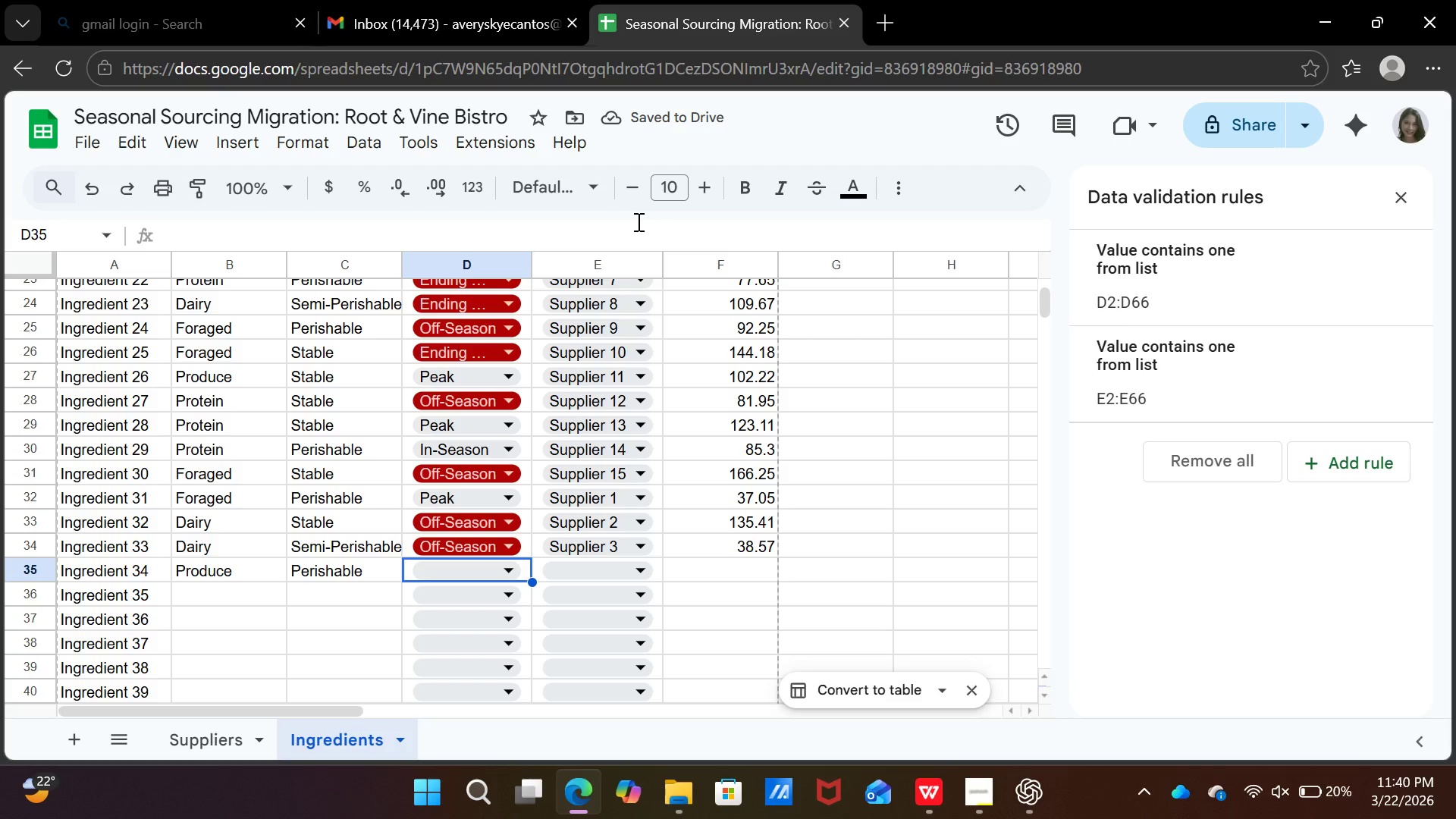 
left_click([508, 575])
 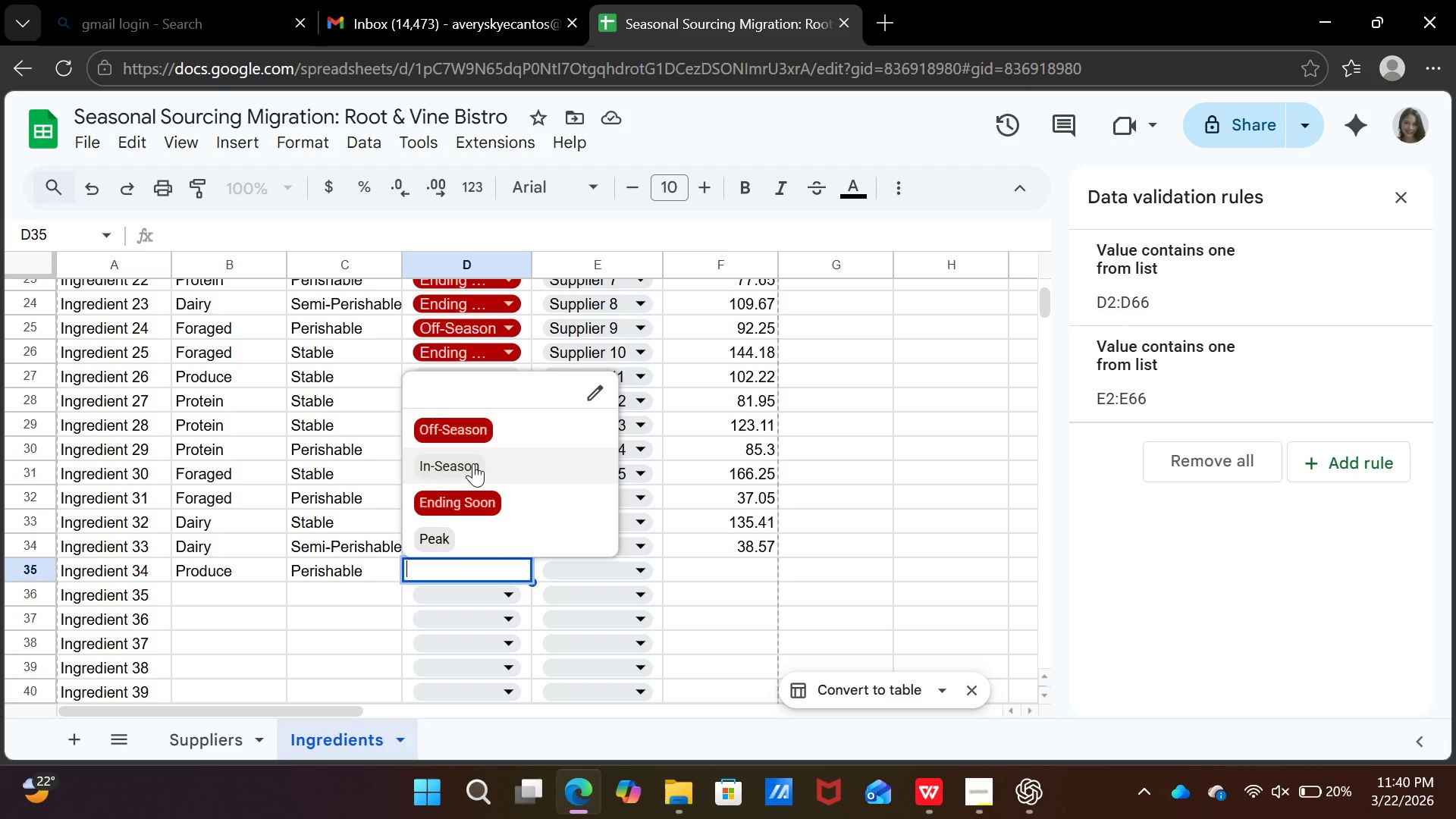 
left_click([473, 463])
 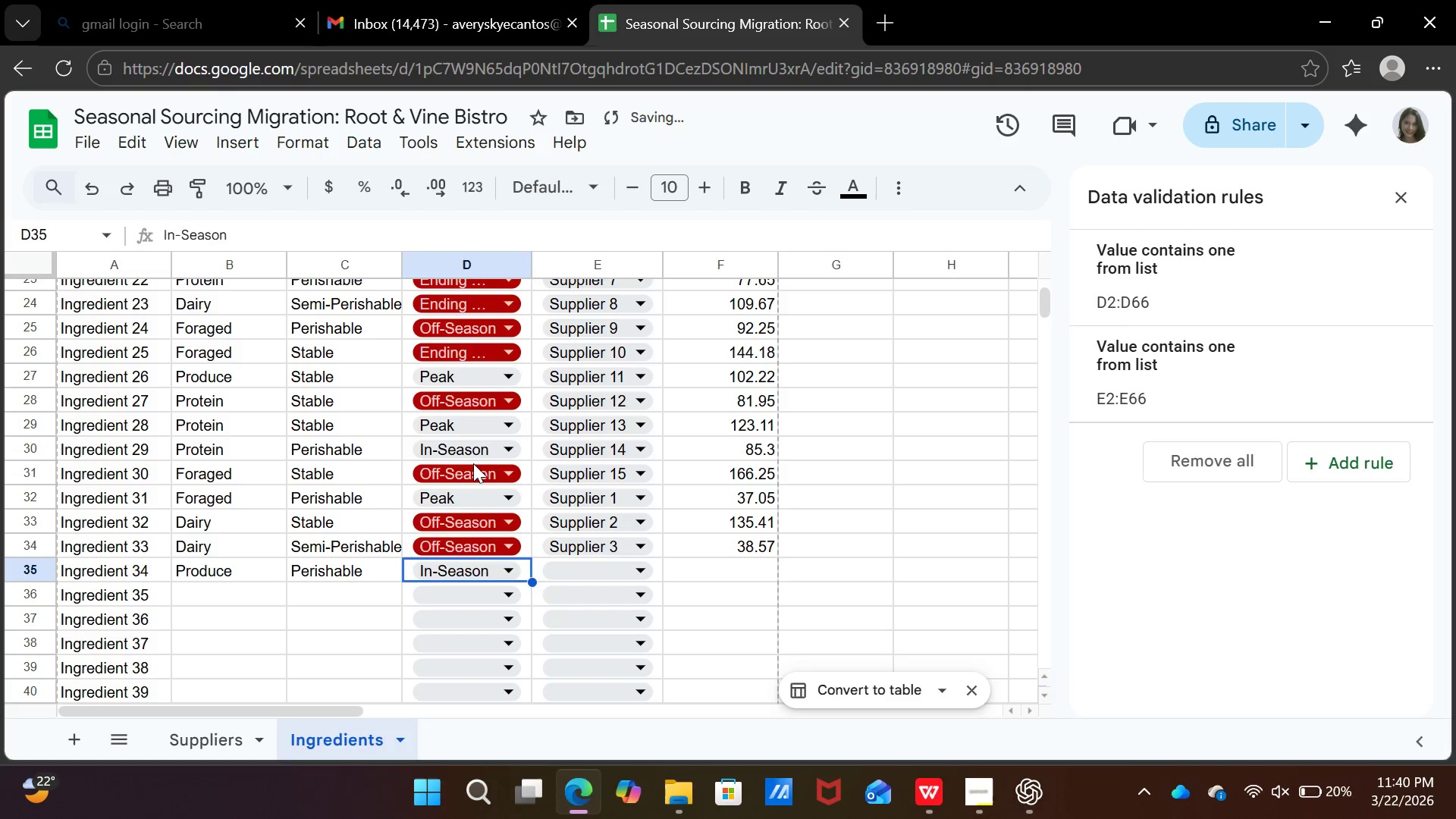 
key(ArrowRight)
 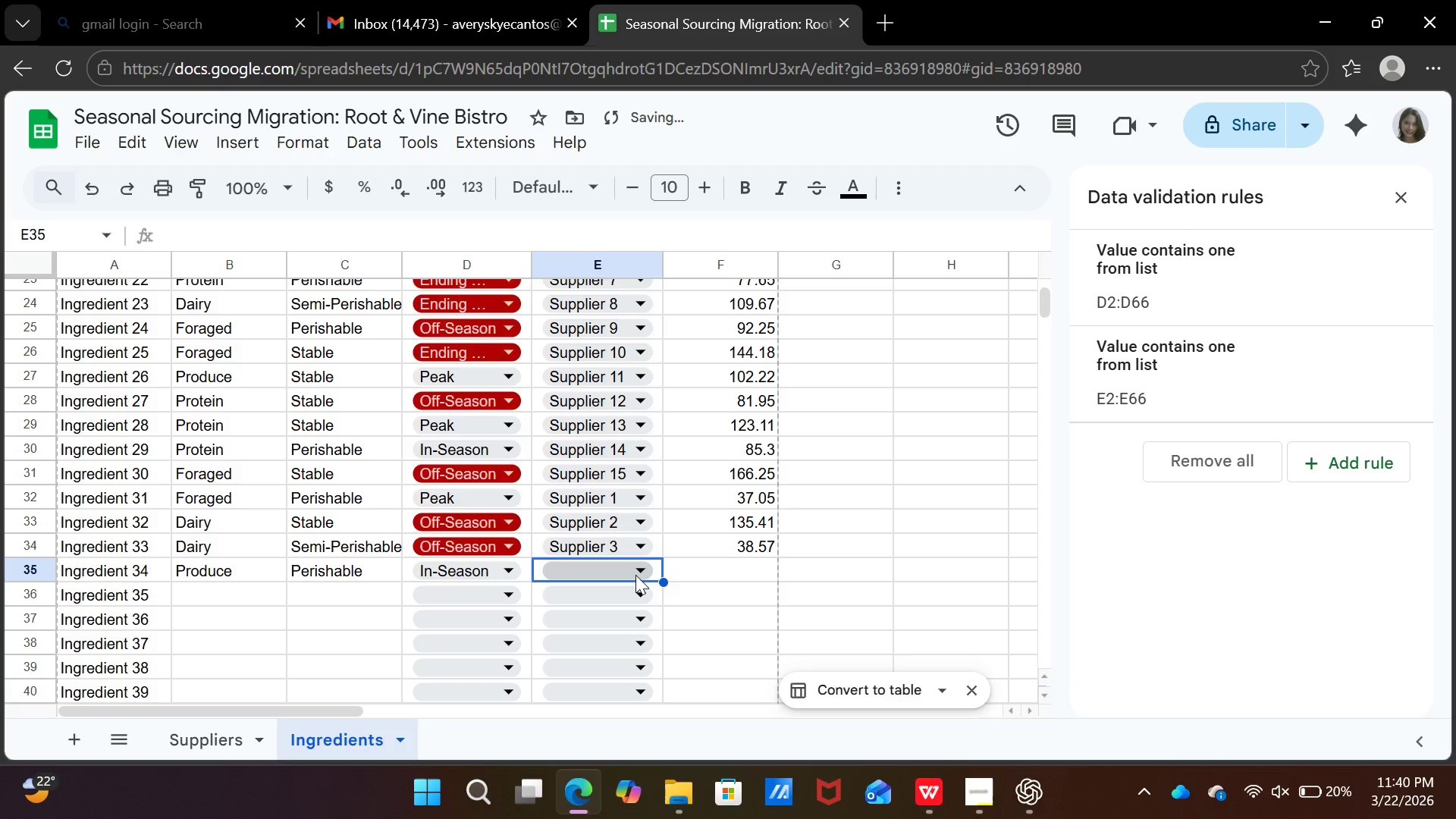 
left_click([635, 575])
 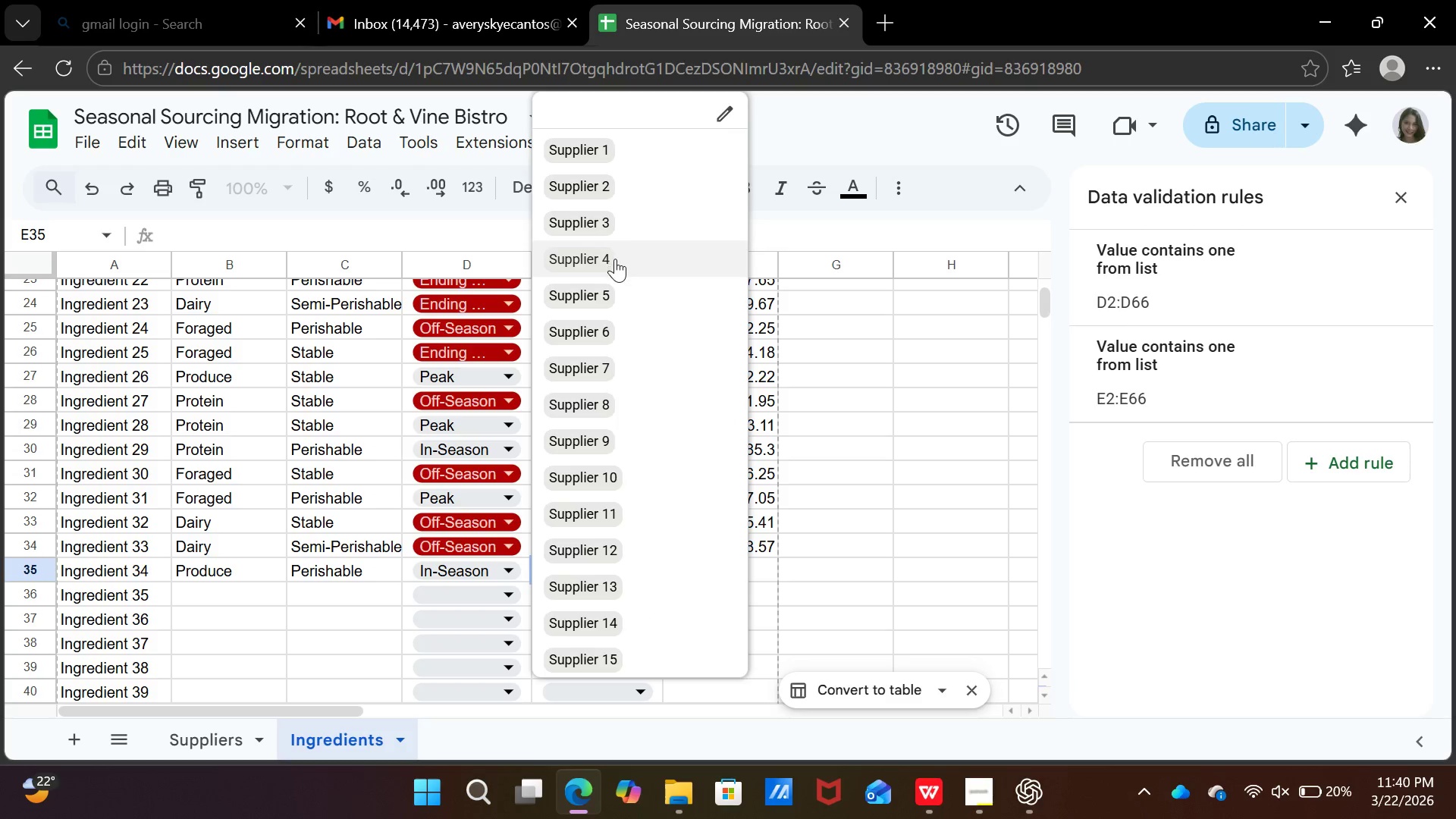 
left_click([615, 260])
 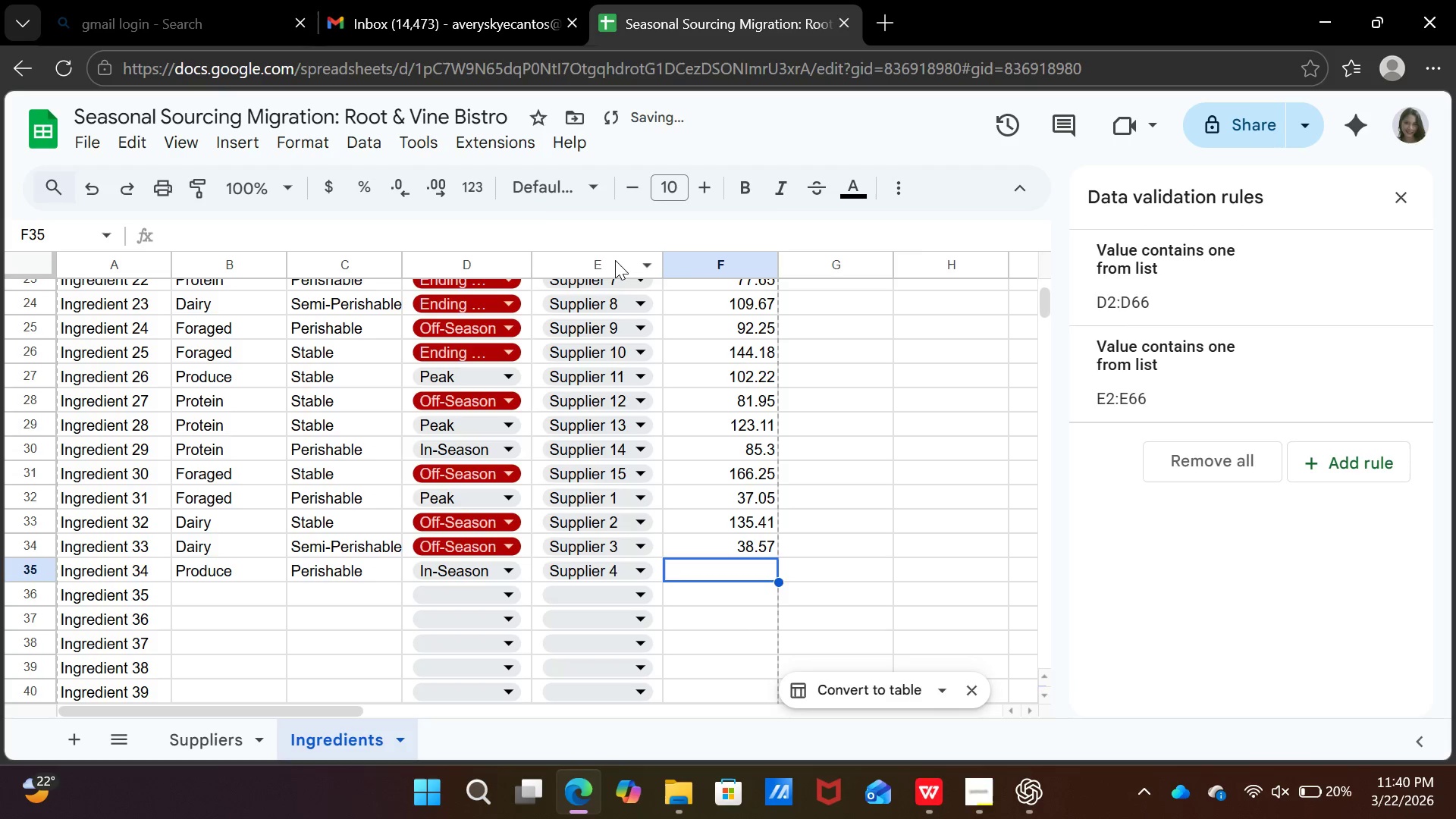 
key(ArrowRight)
 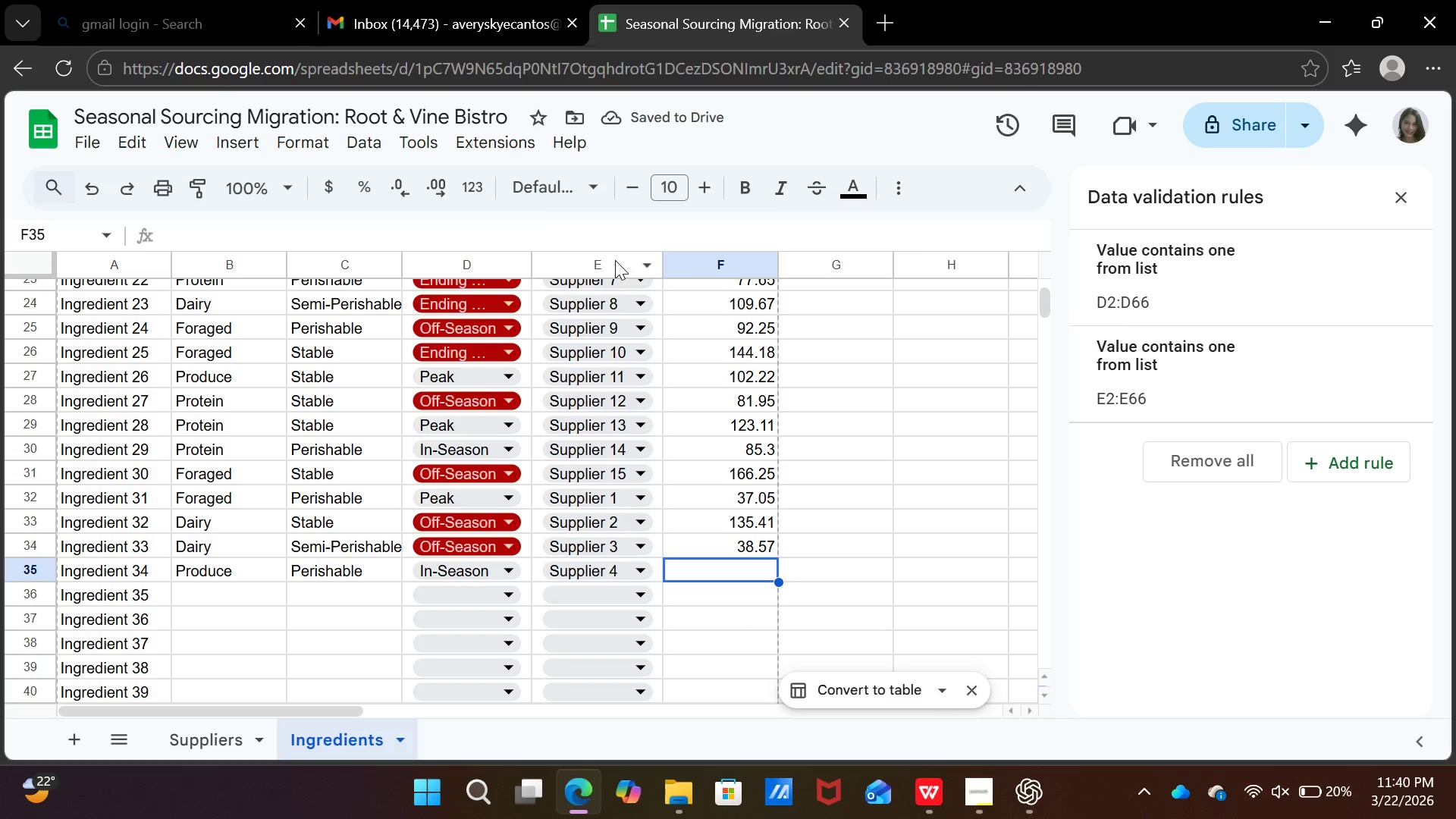 
type(19.12)
 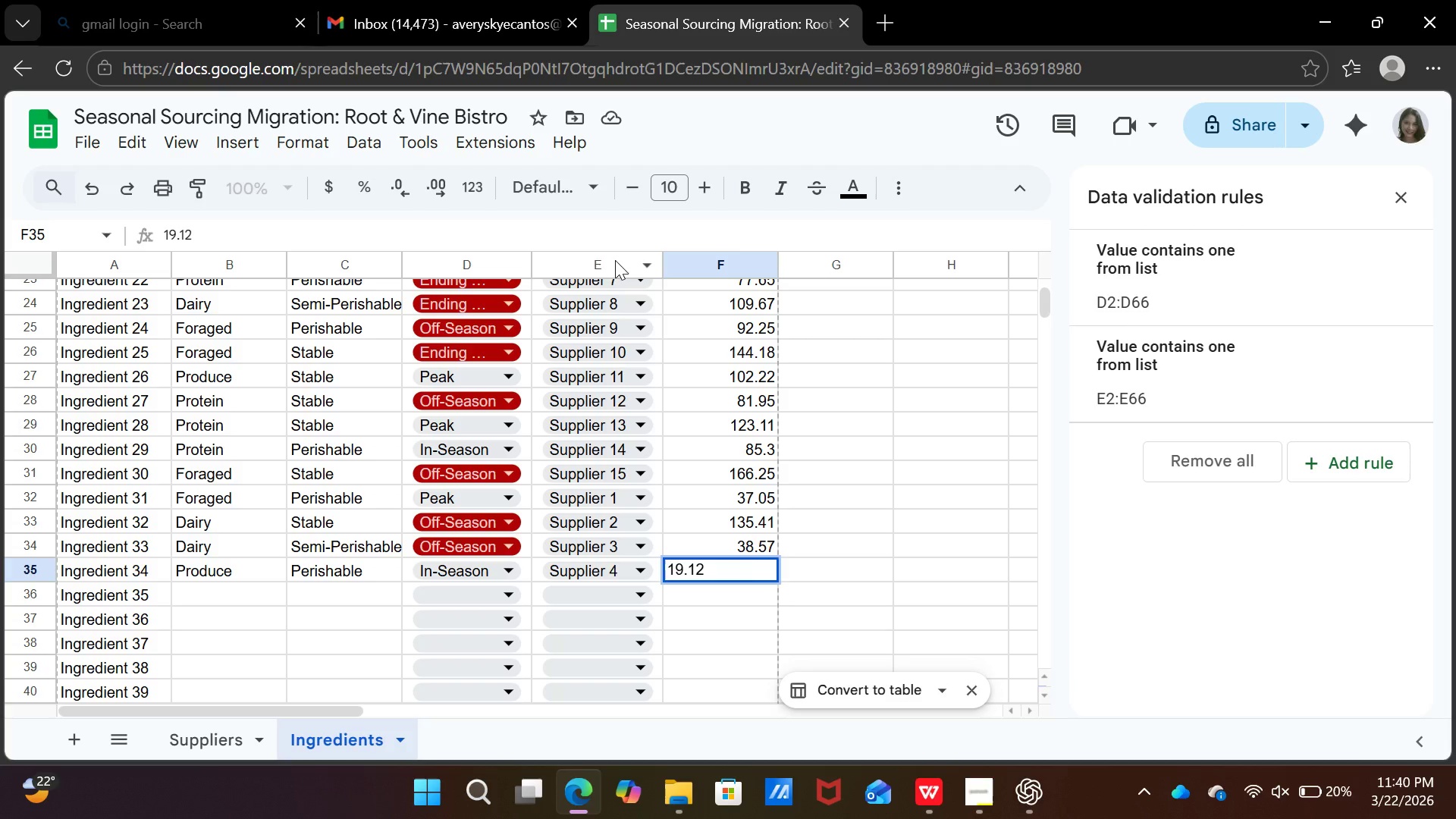 
key(ArrowDown)
 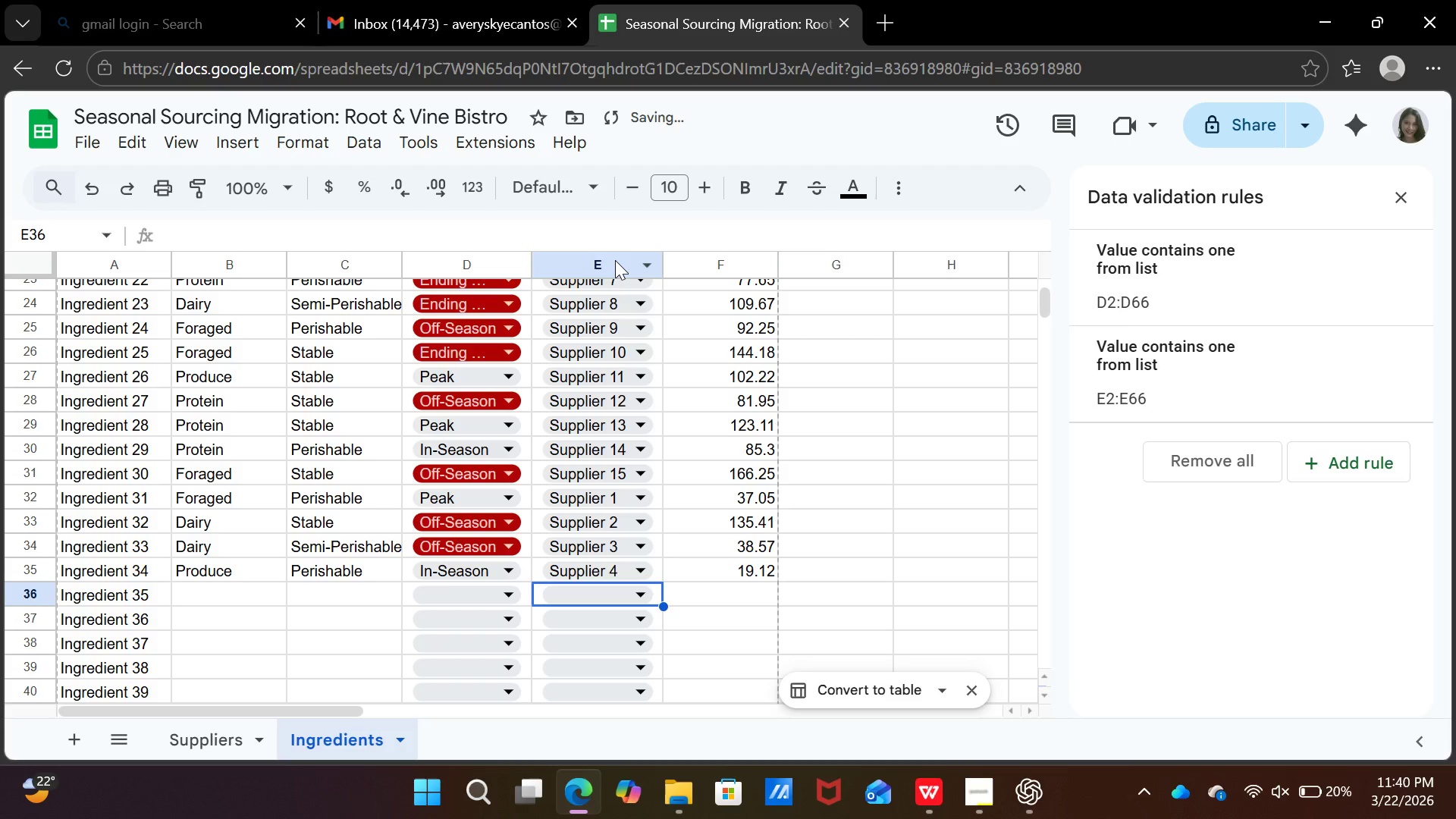 
key(ArrowLeft)
 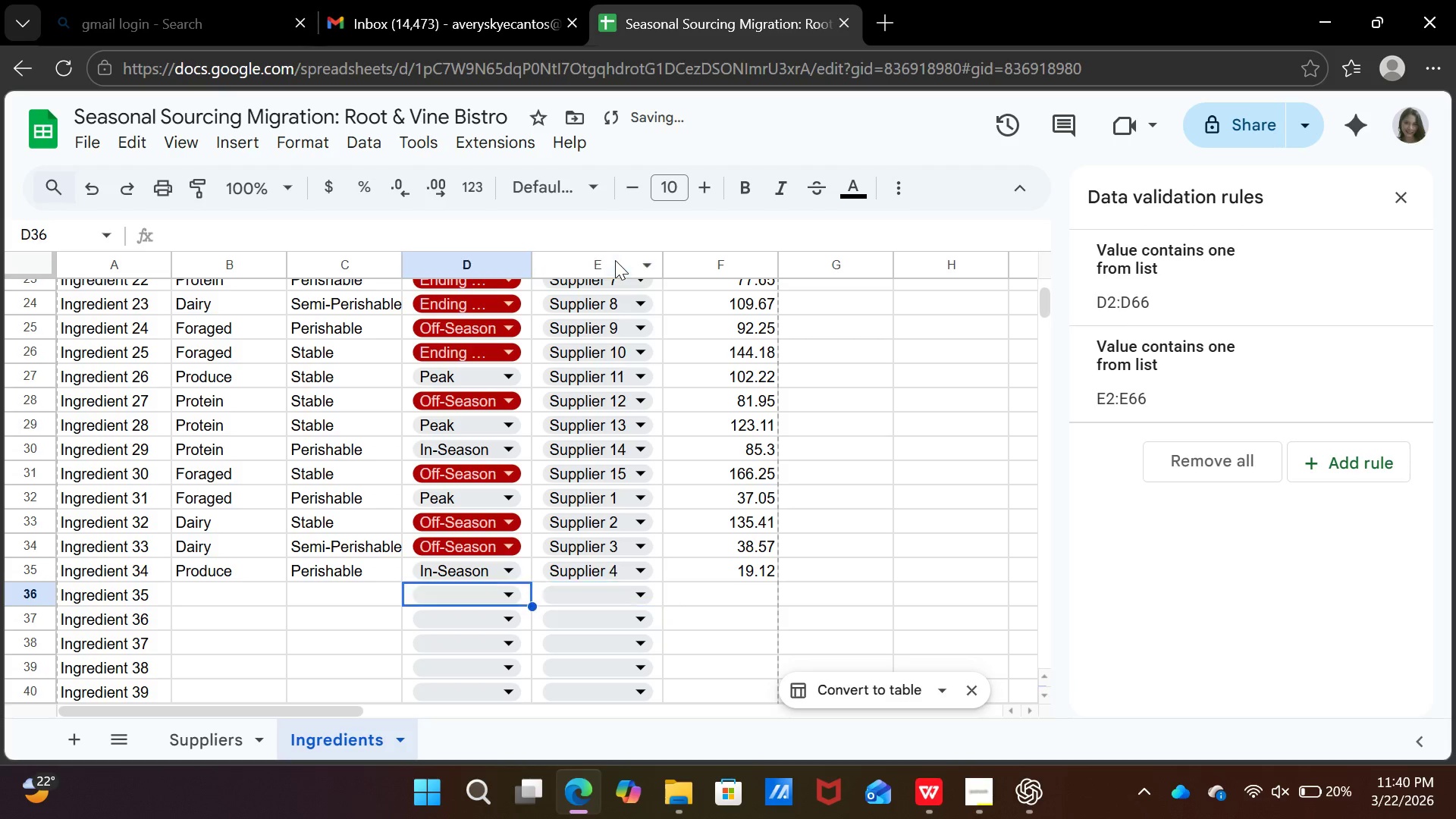 
key(ArrowLeft)
 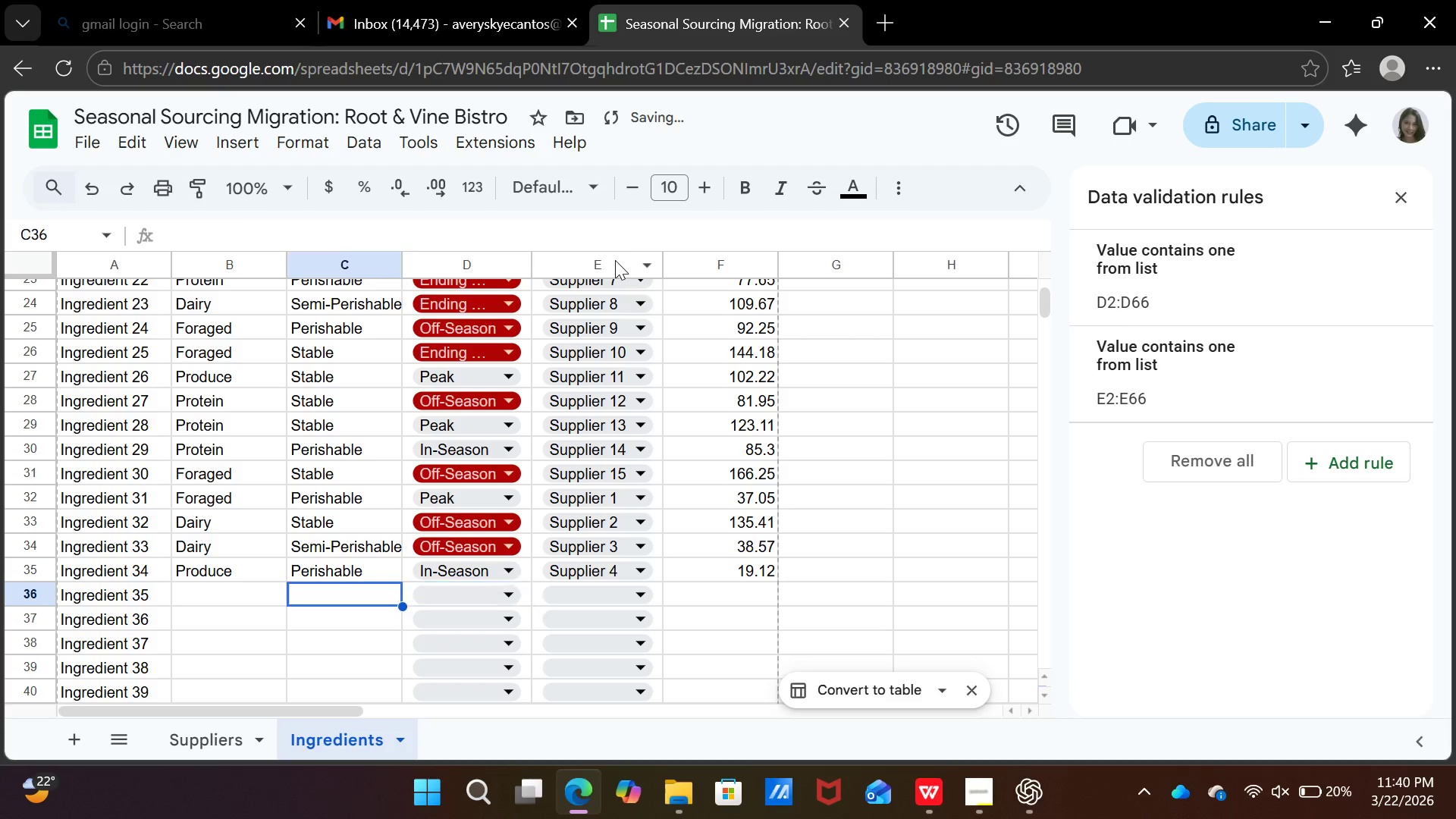 
key(ArrowLeft)
 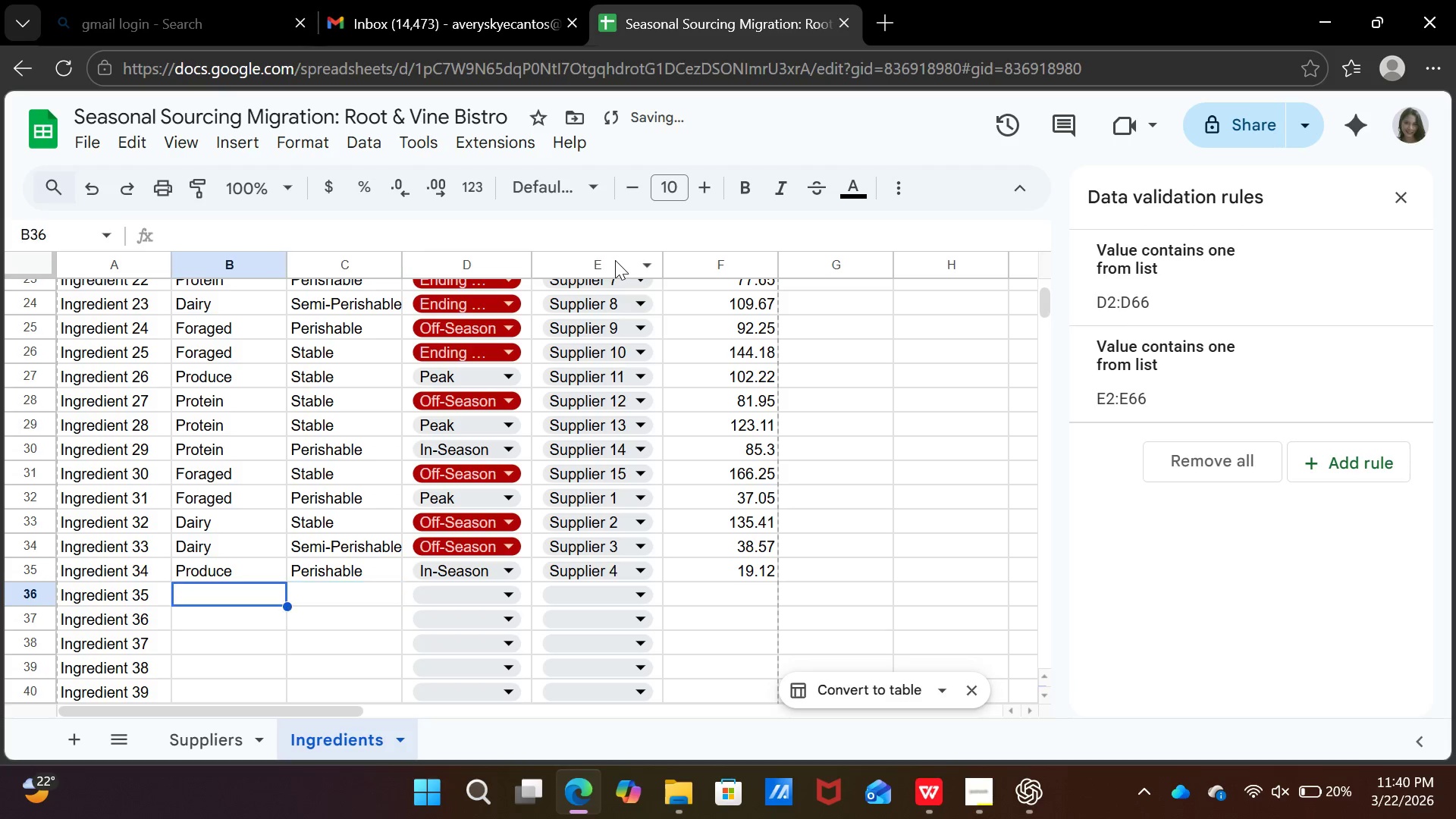 
key(ArrowLeft)
 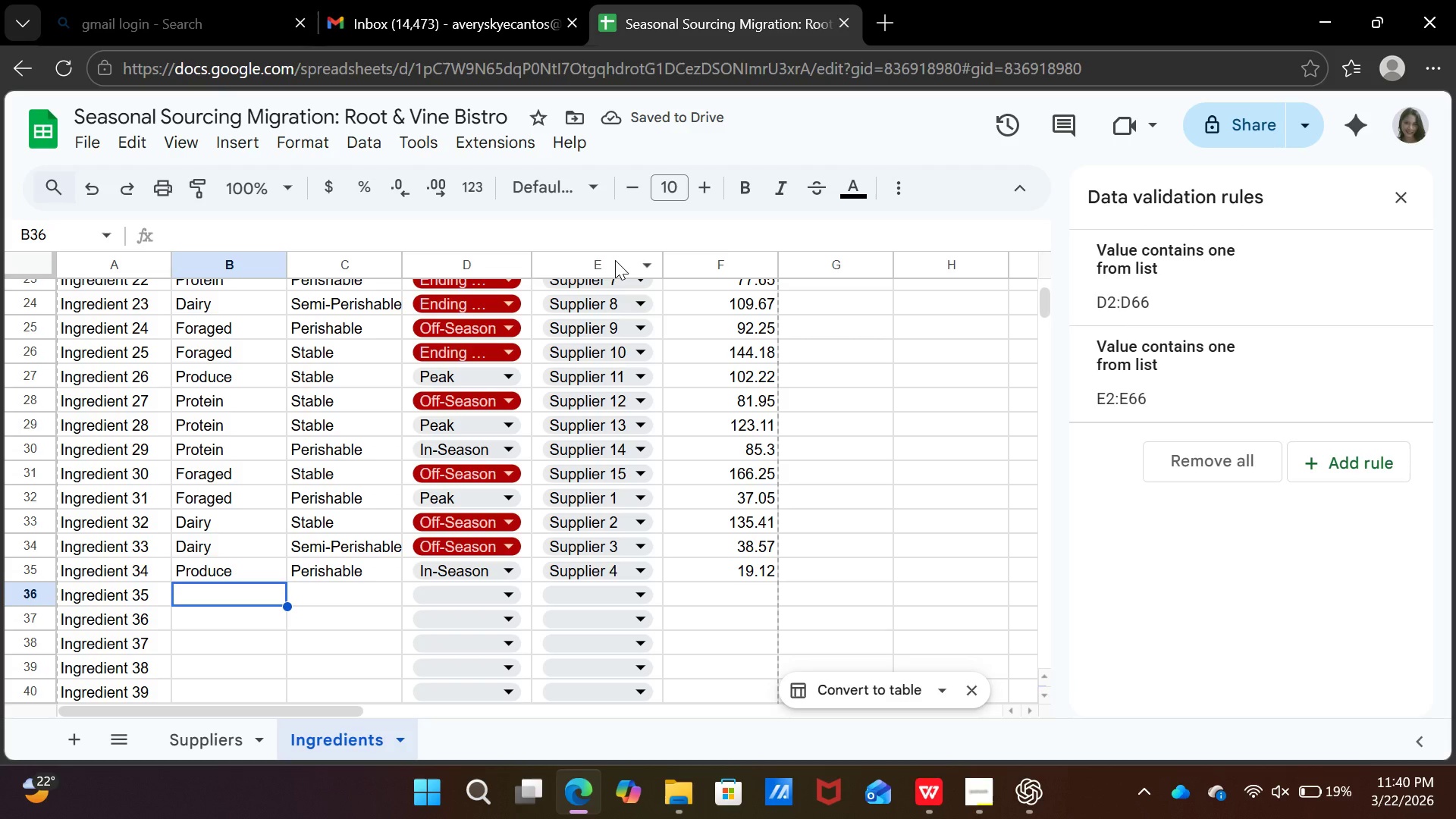 
type(prot)
 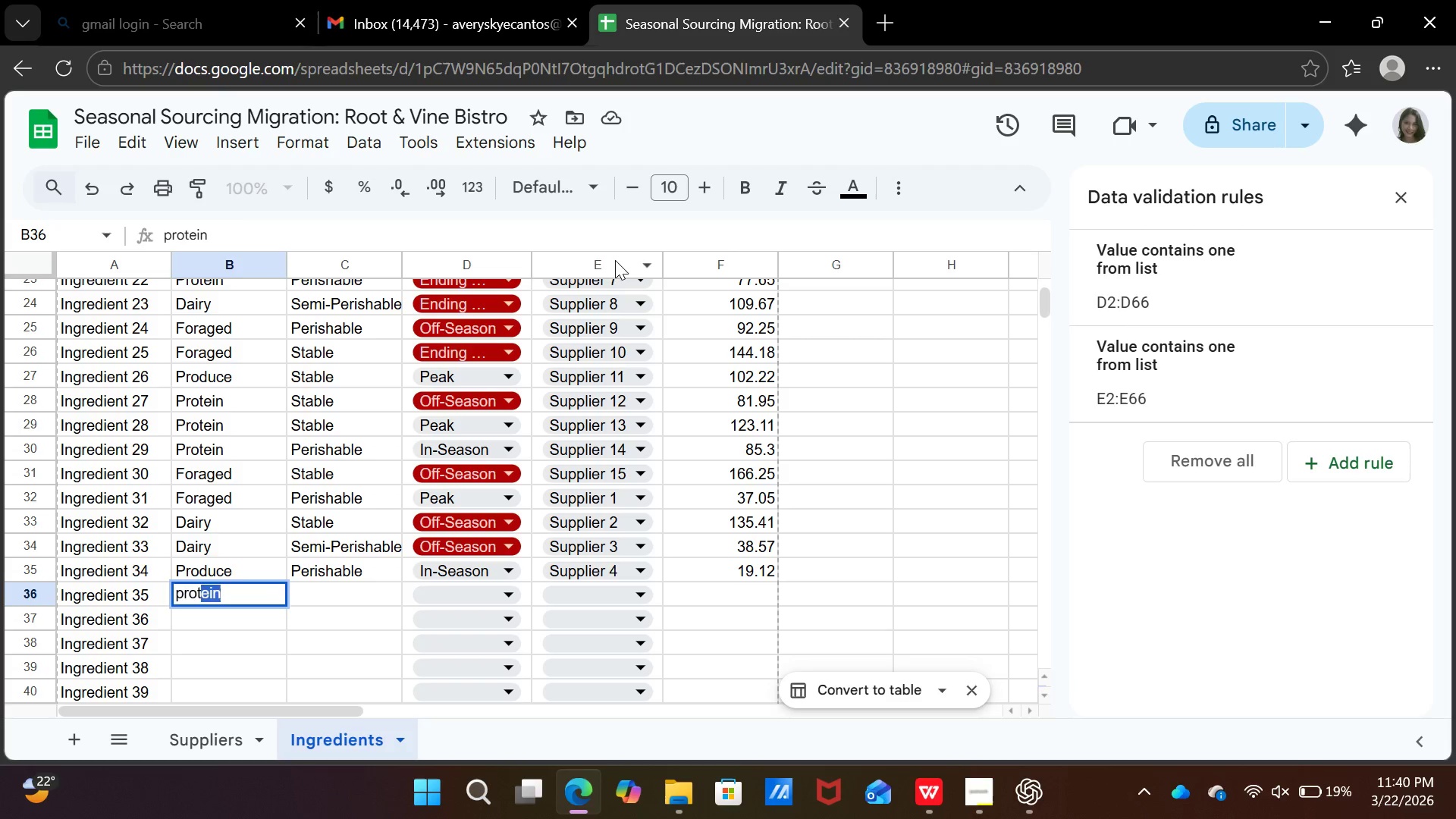 
key(ArrowRight)
 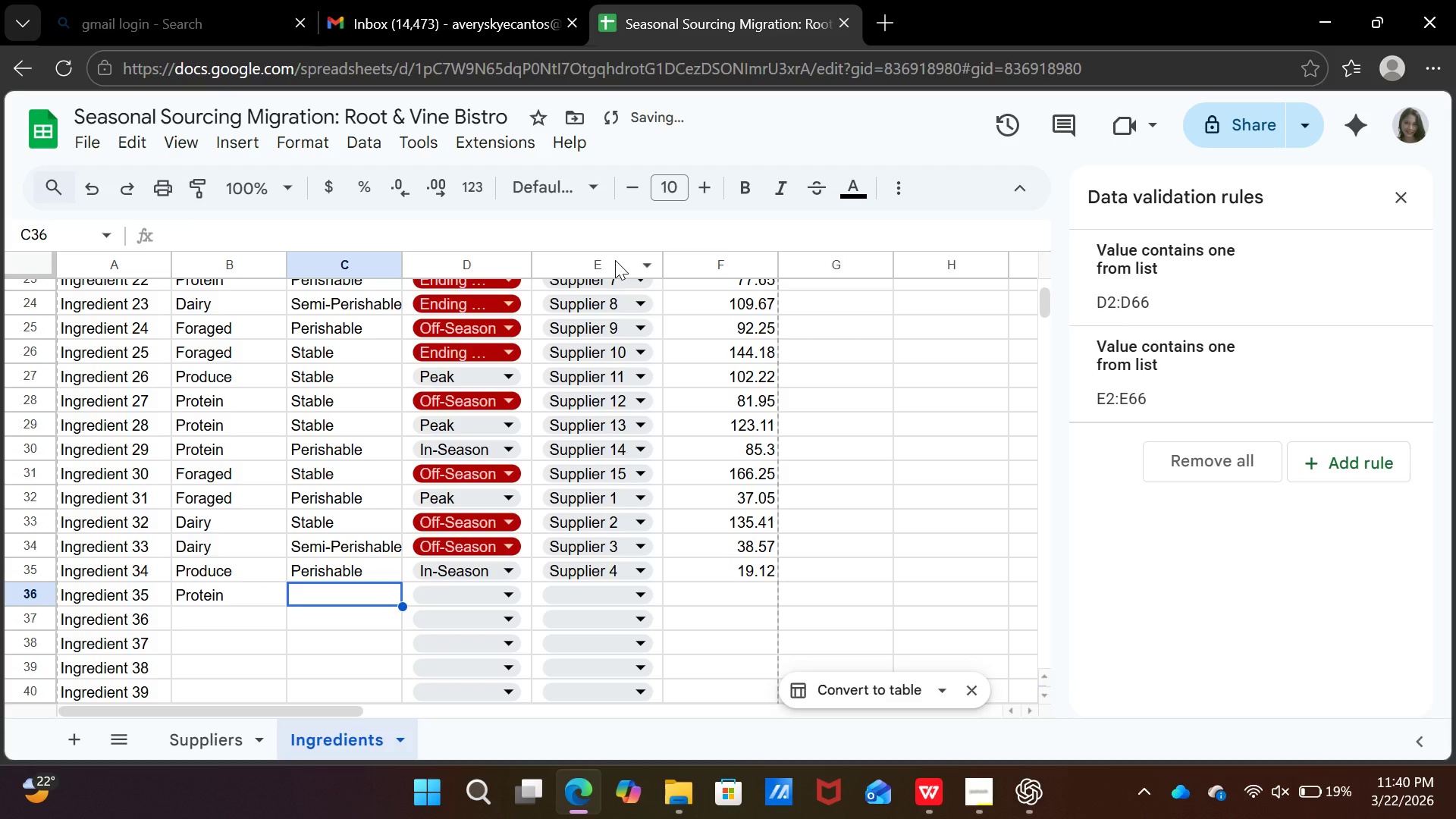 
type(se)
 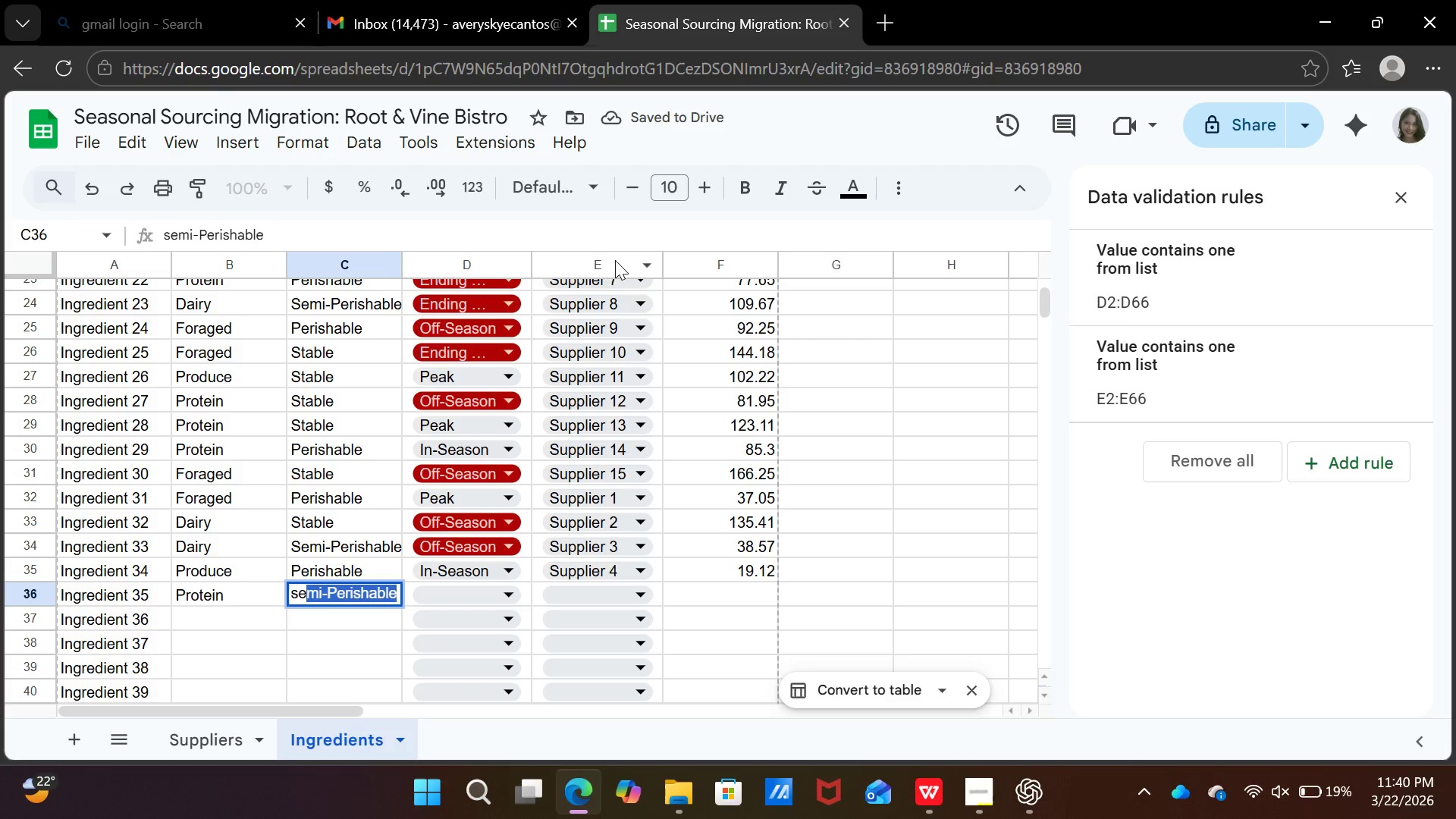 
key(ArrowRight)
 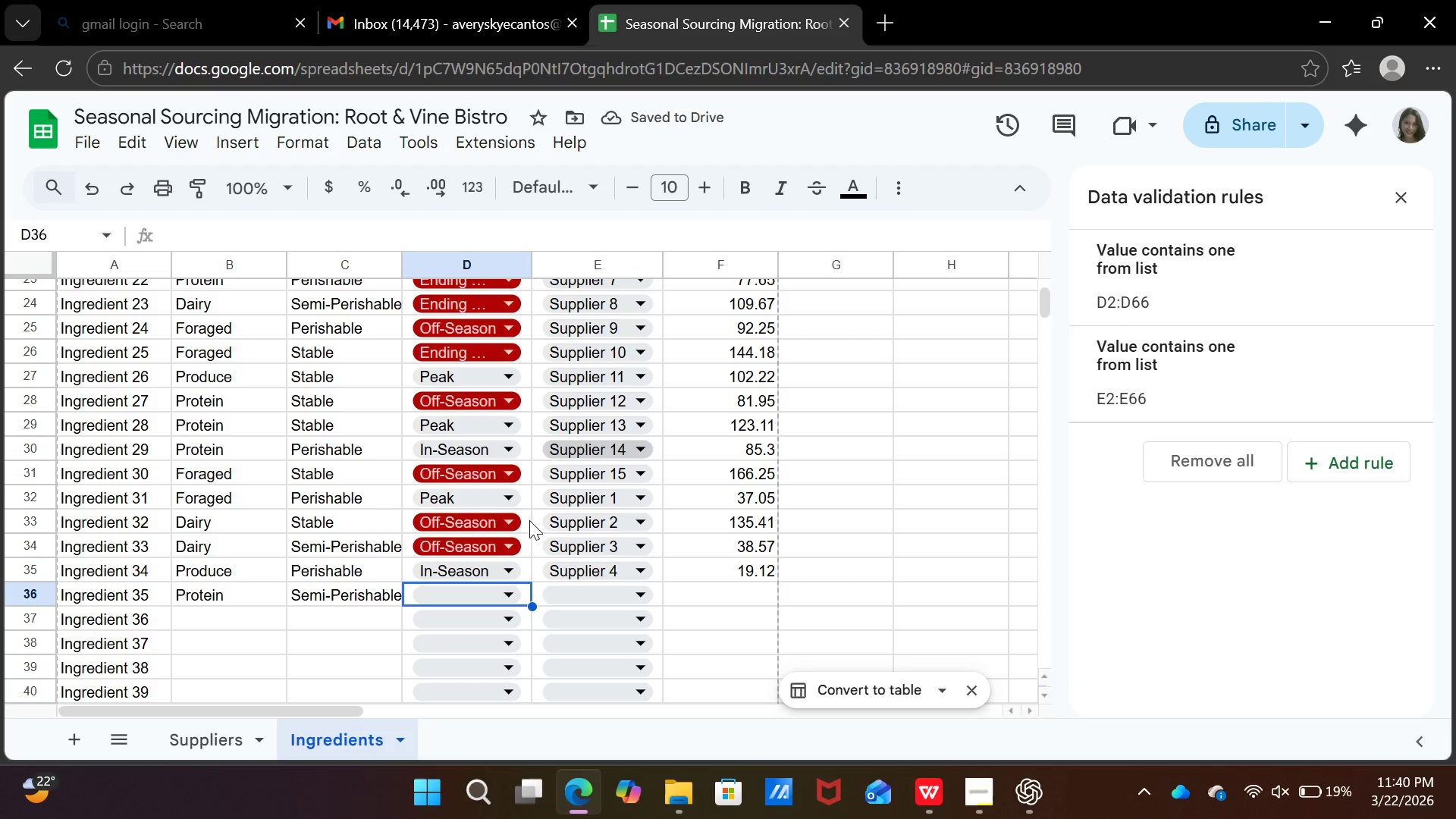 
left_click([478, 598])
 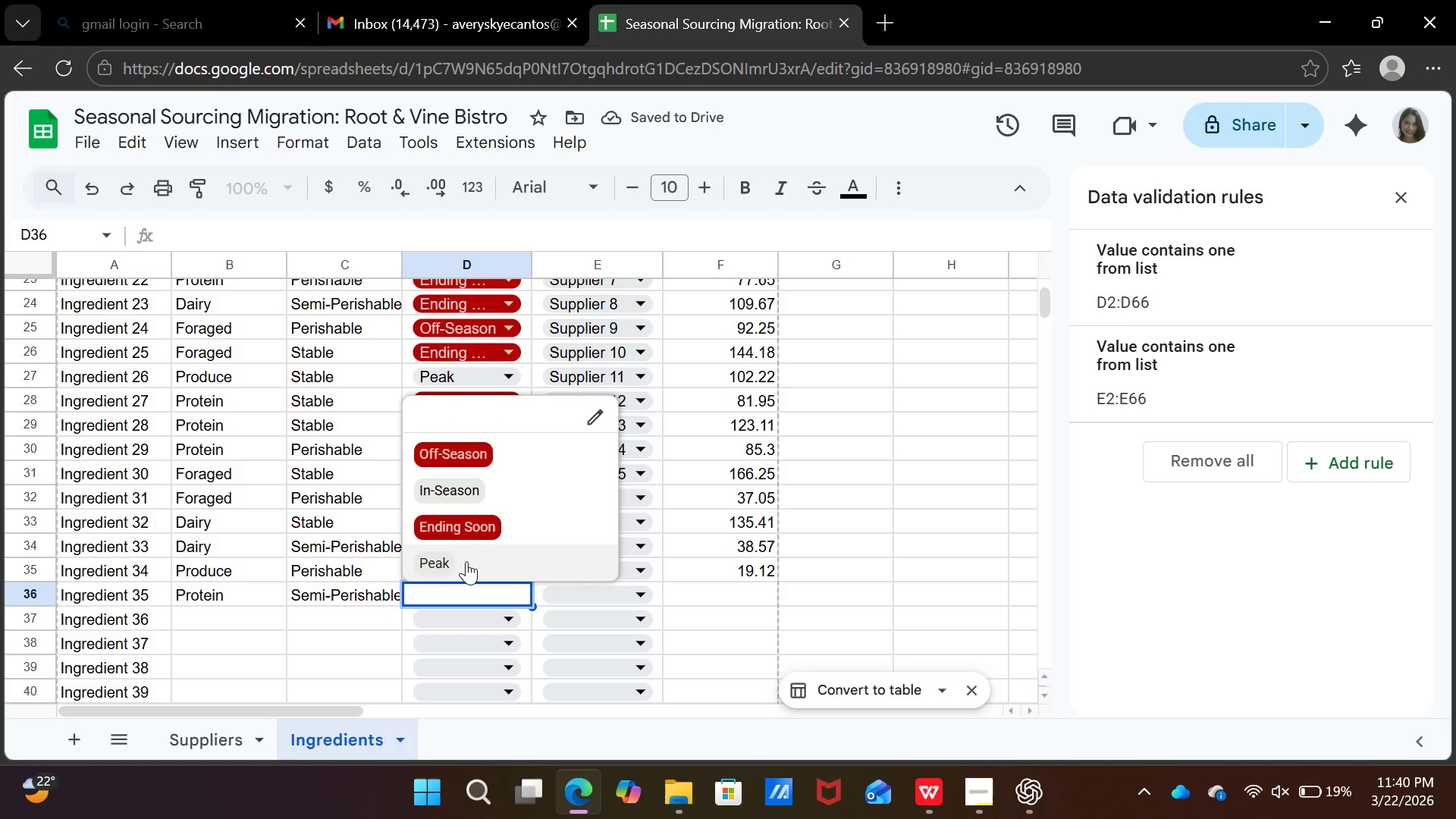 
left_click([466, 561])
 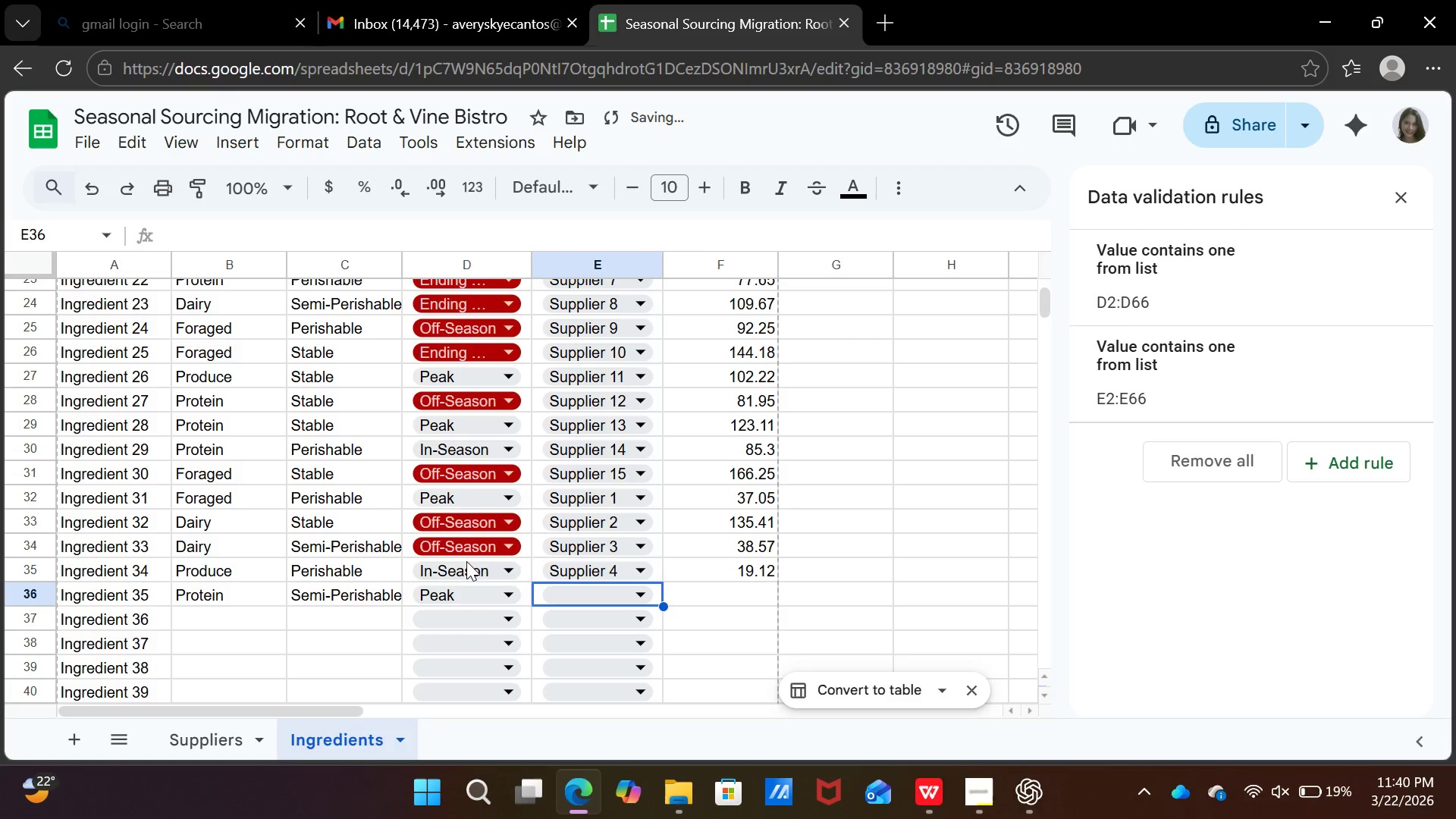 
key(ArrowRight)
 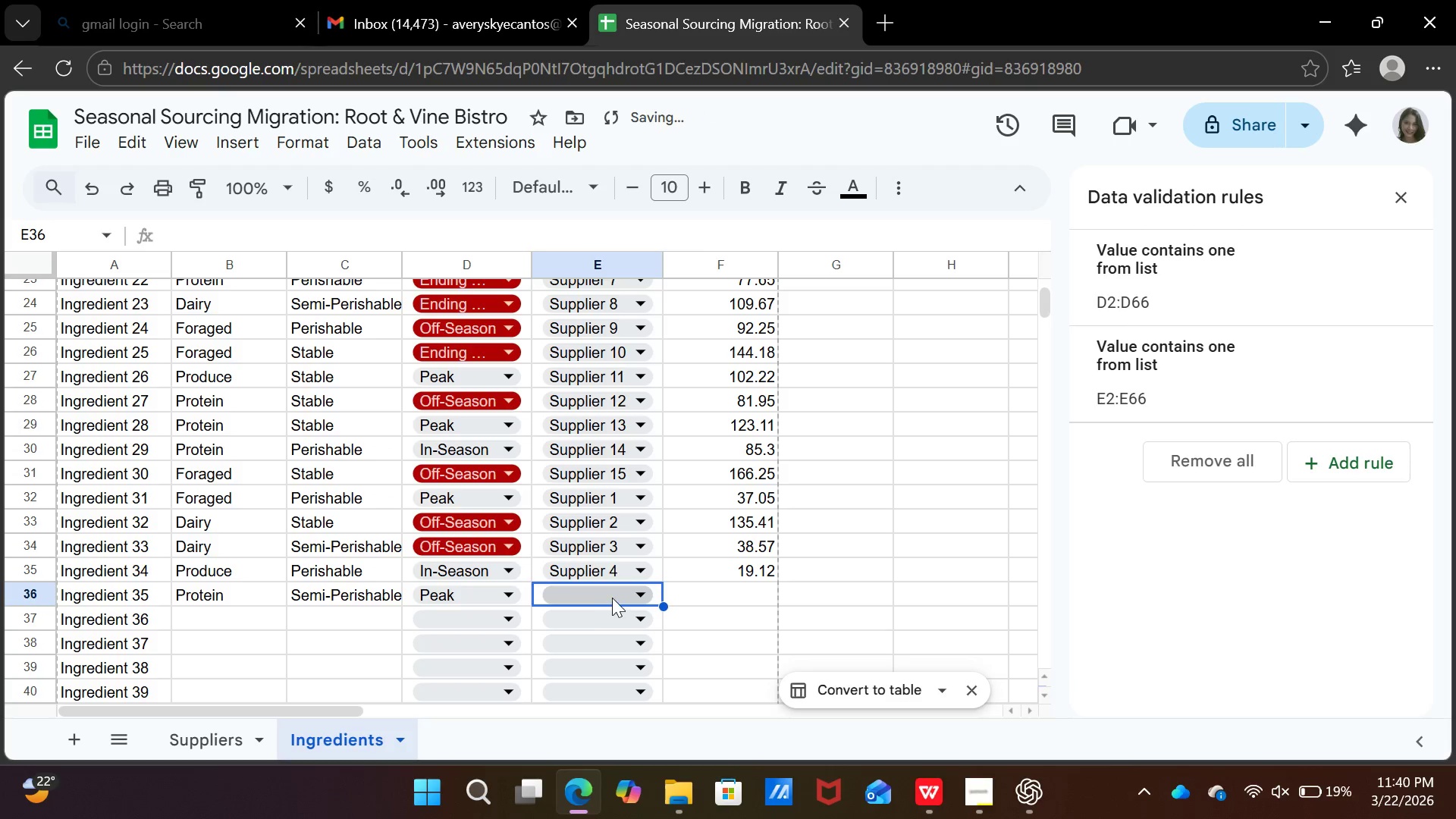 
left_click([613, 597])
 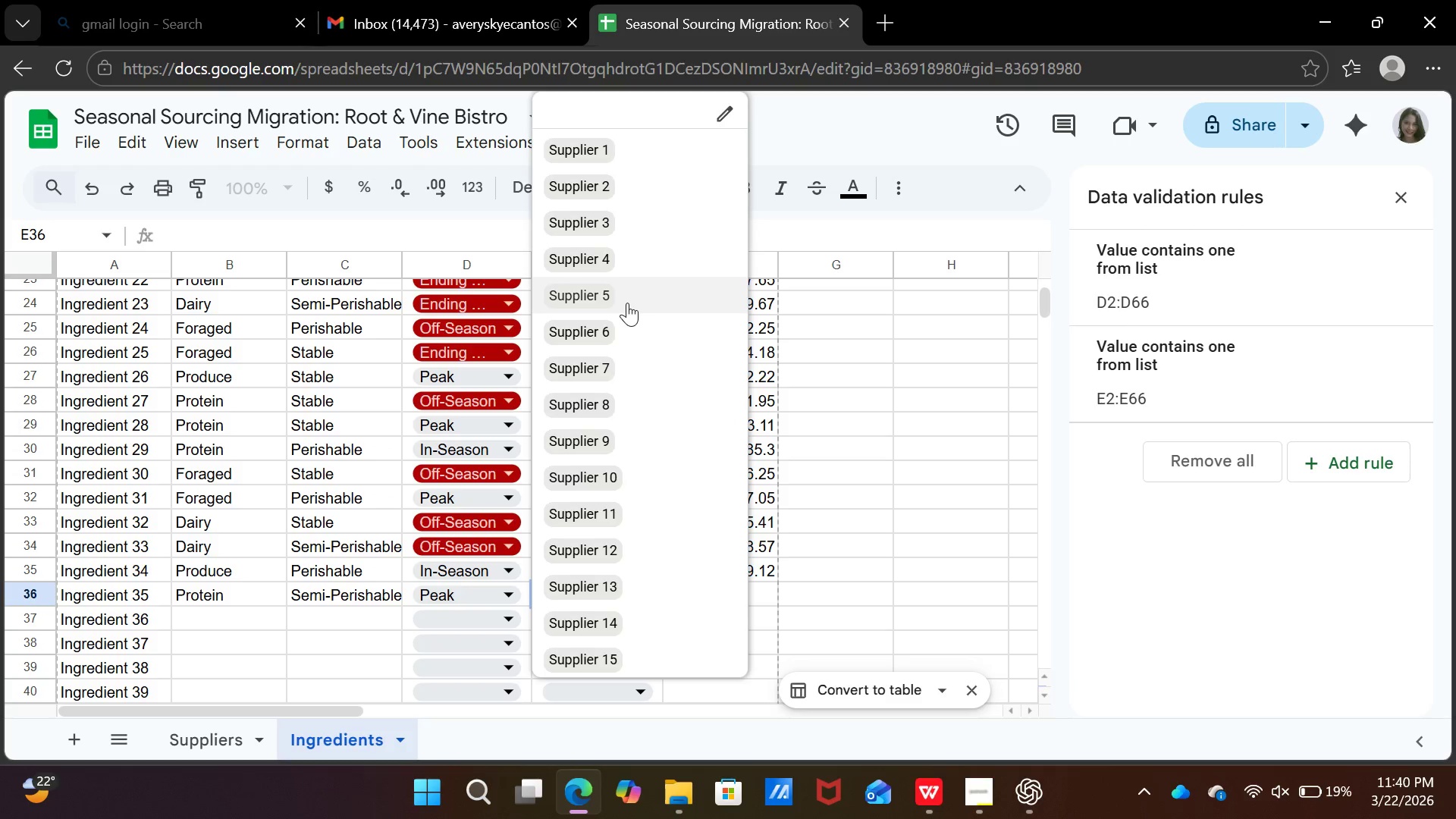 
left_click([627, 303])
 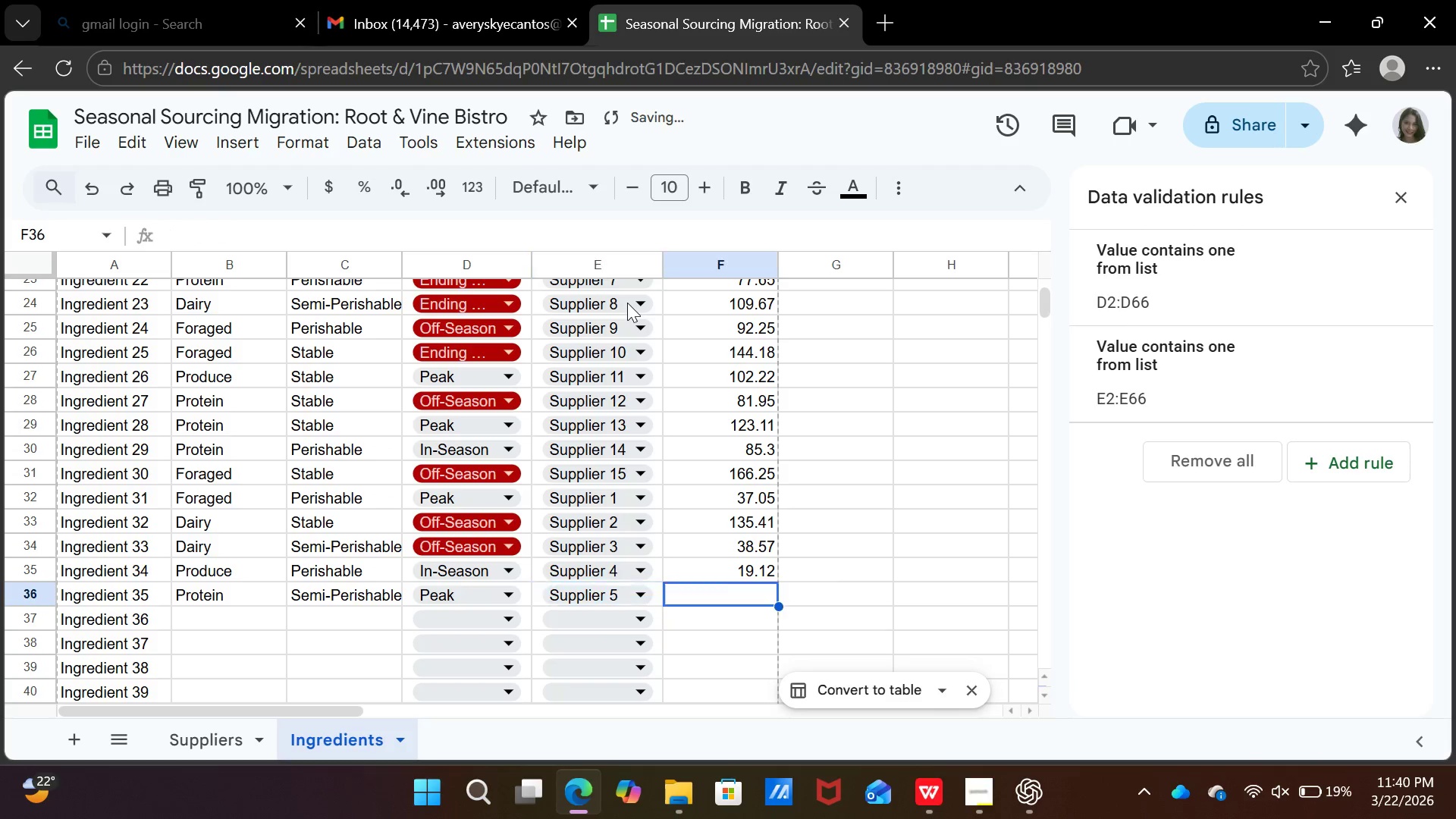 
key(ArrowRight)
 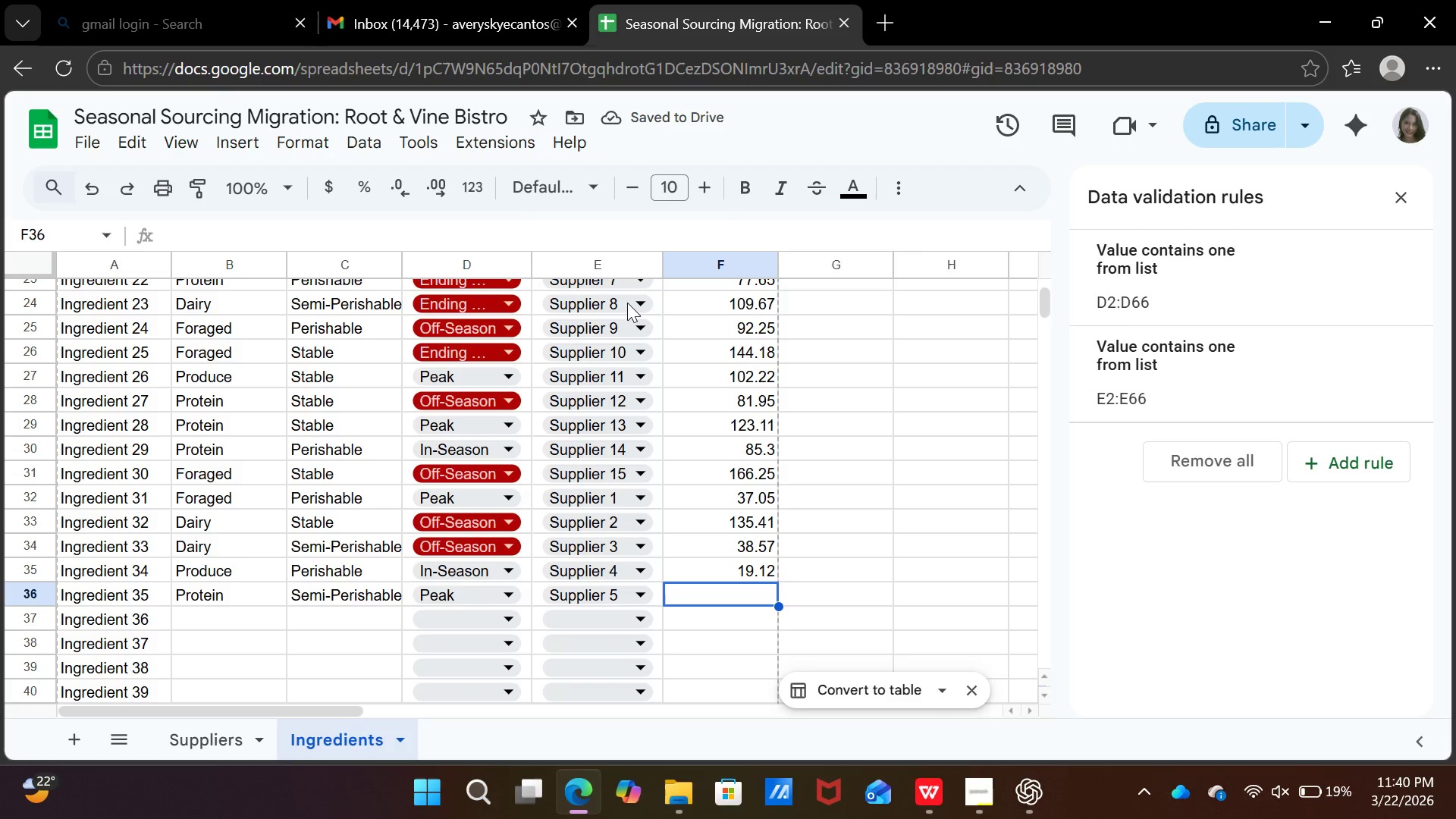 
type(76.38)
 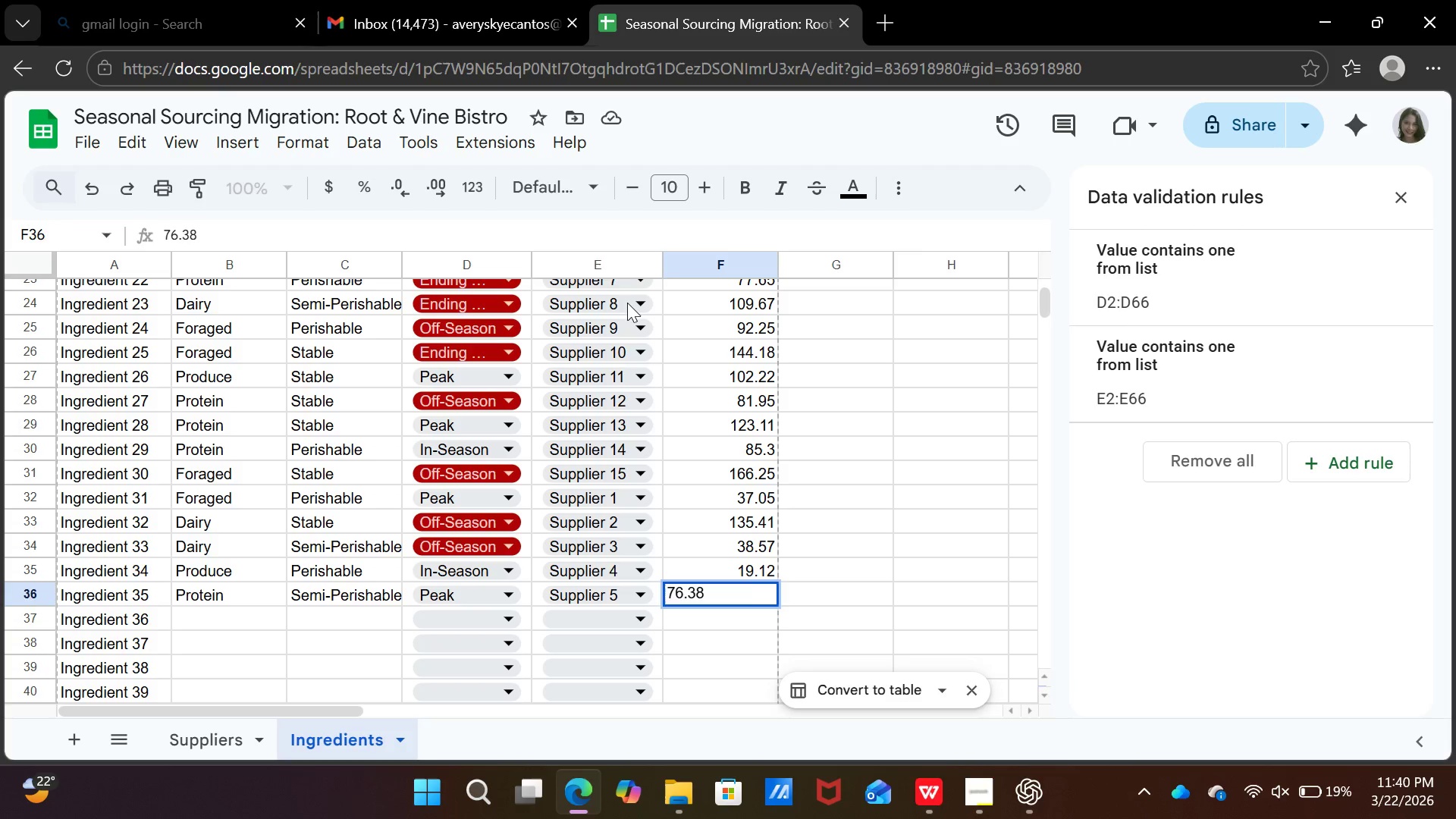 
key(ArrowDown)
 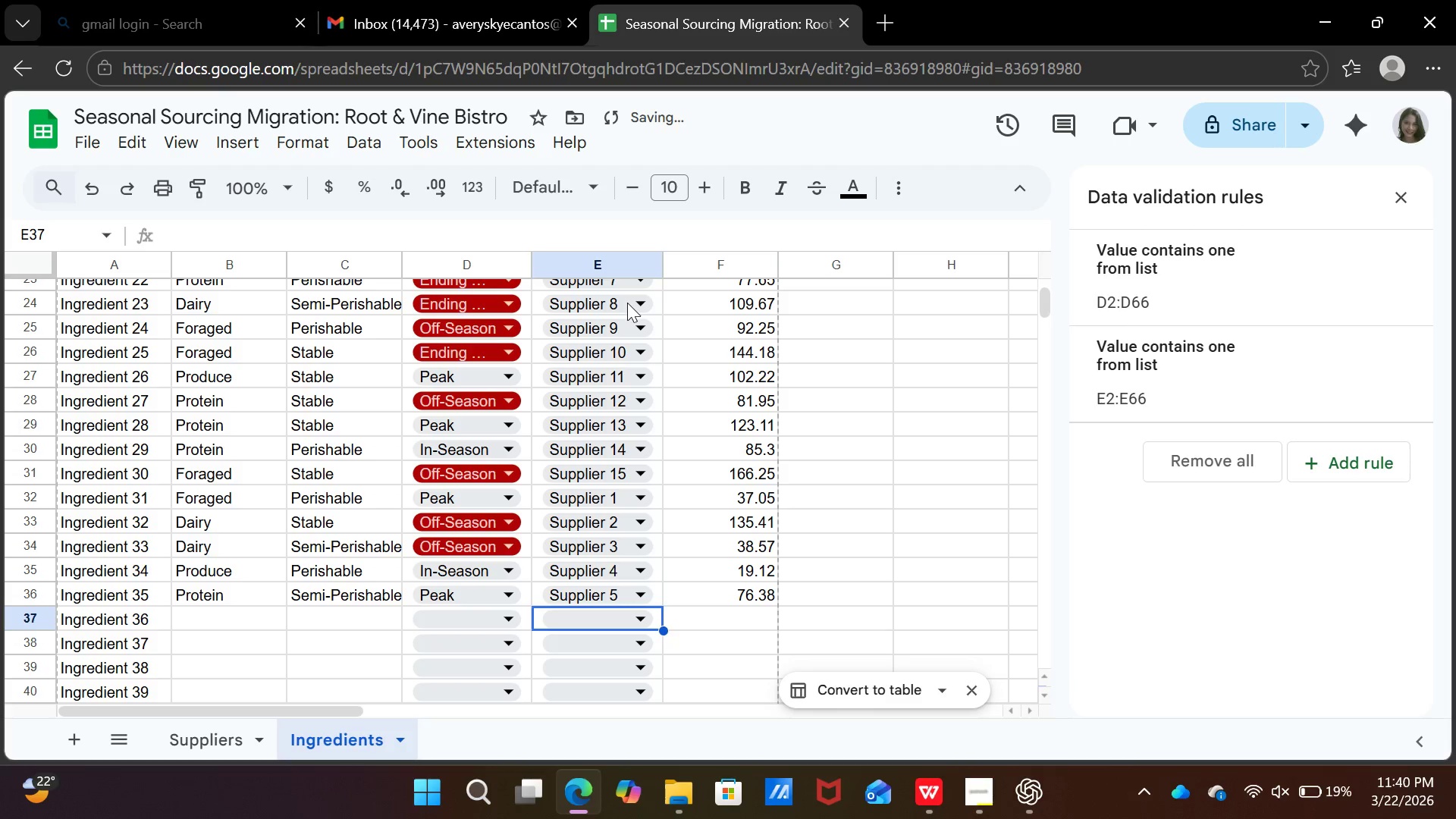 
key(ArrowLeft)
 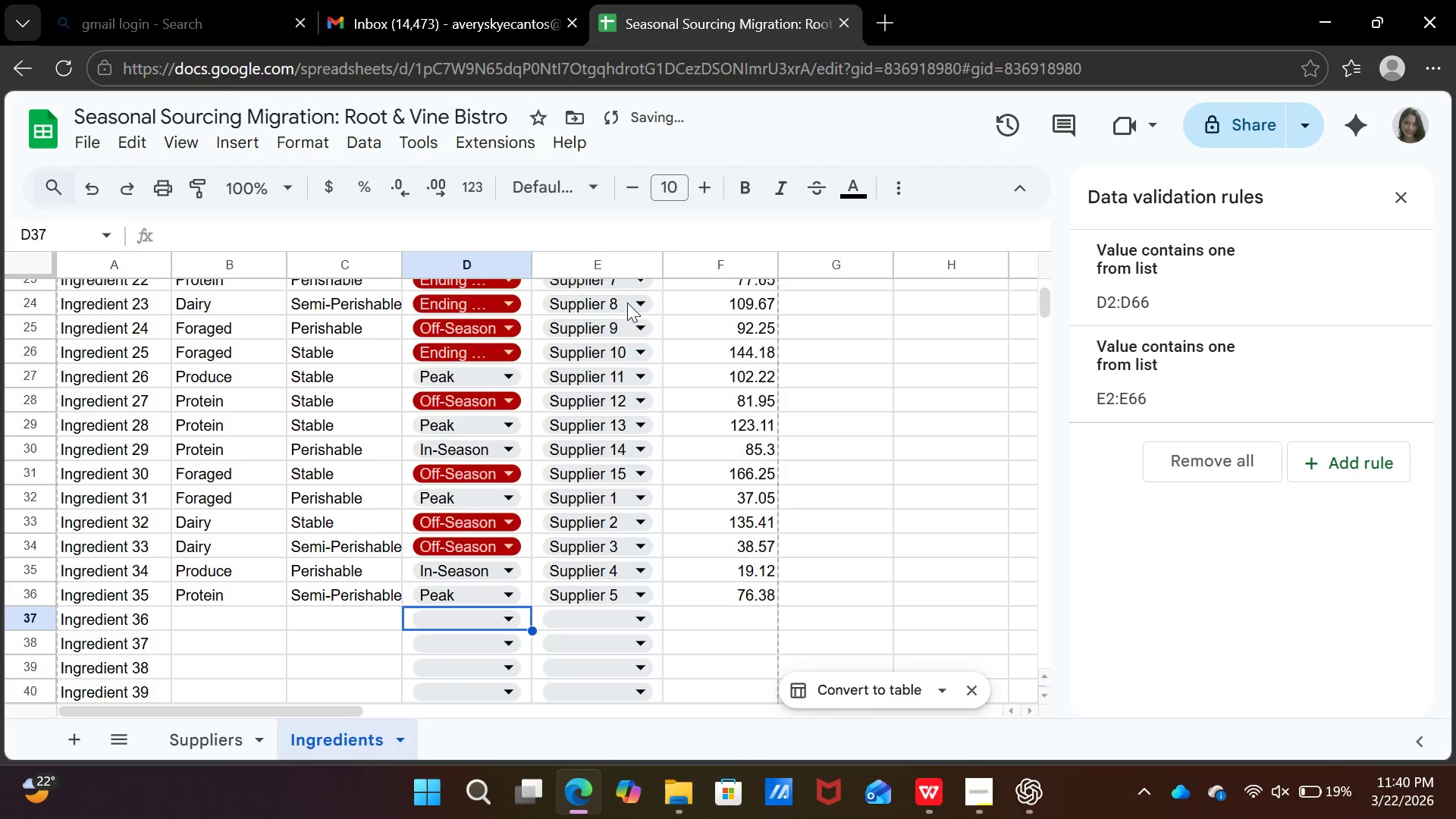 
key(ArrowLeft)
 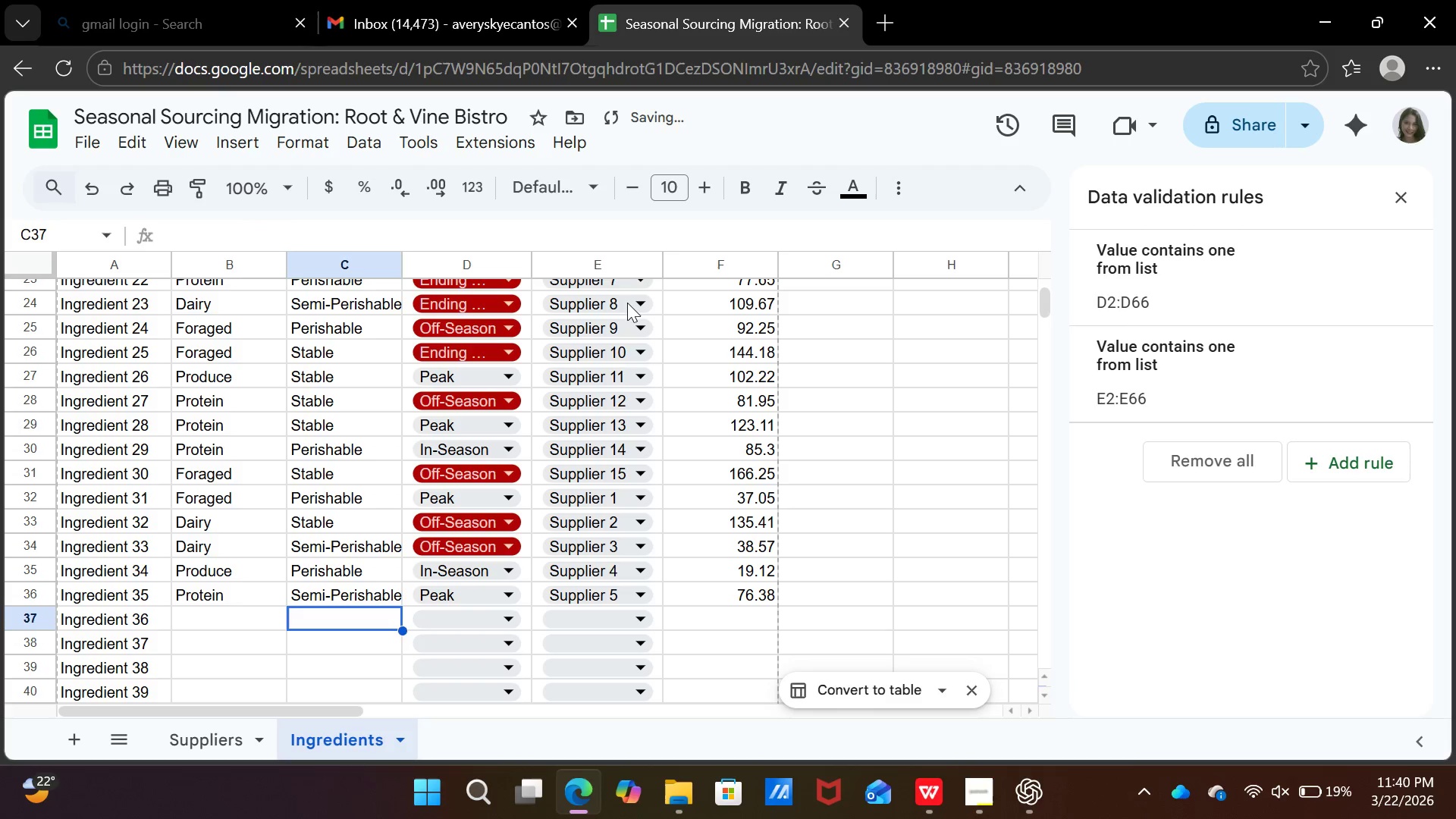 
key(ArrowLeft)
 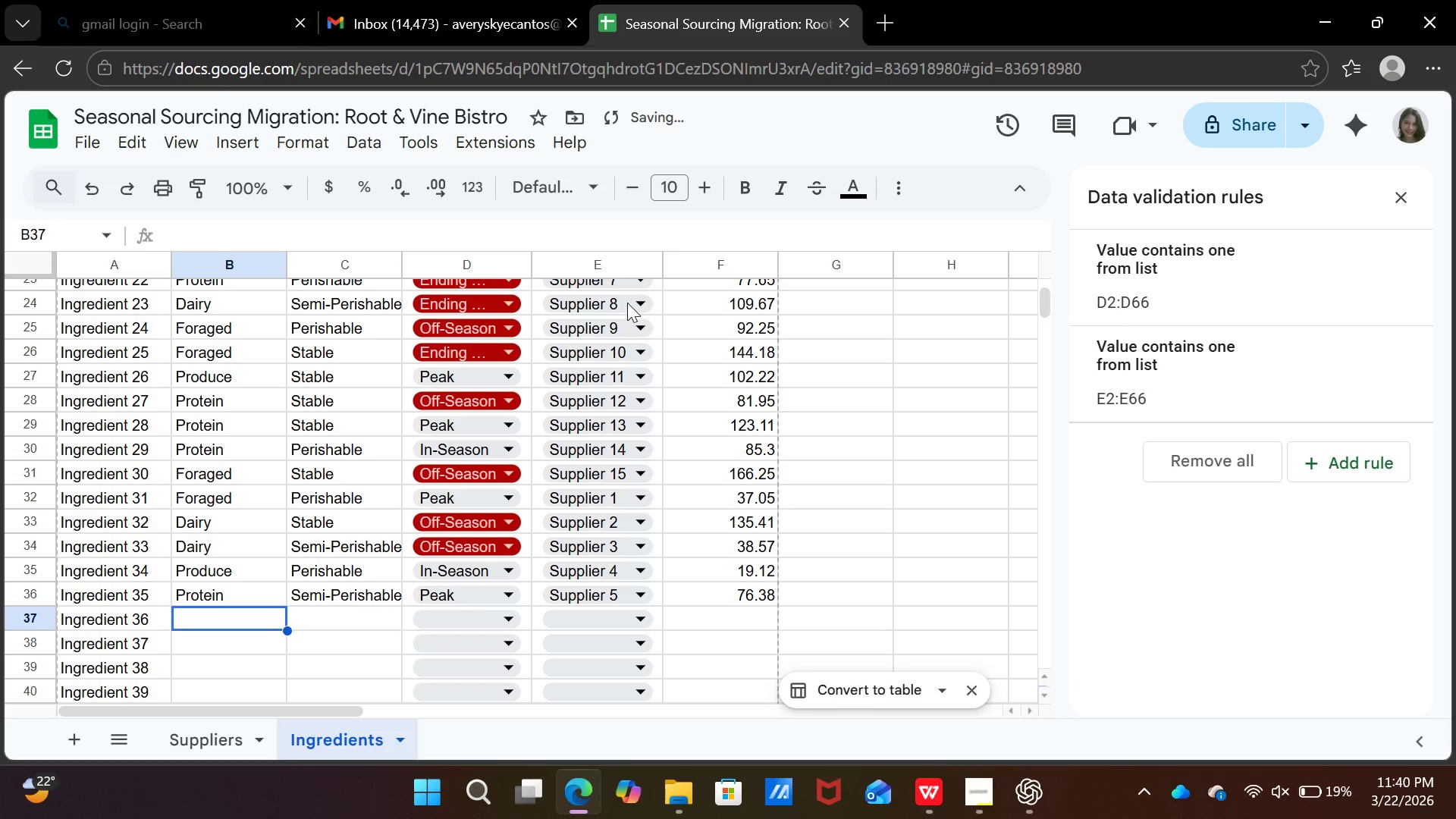 
key(ArrowLeft)
 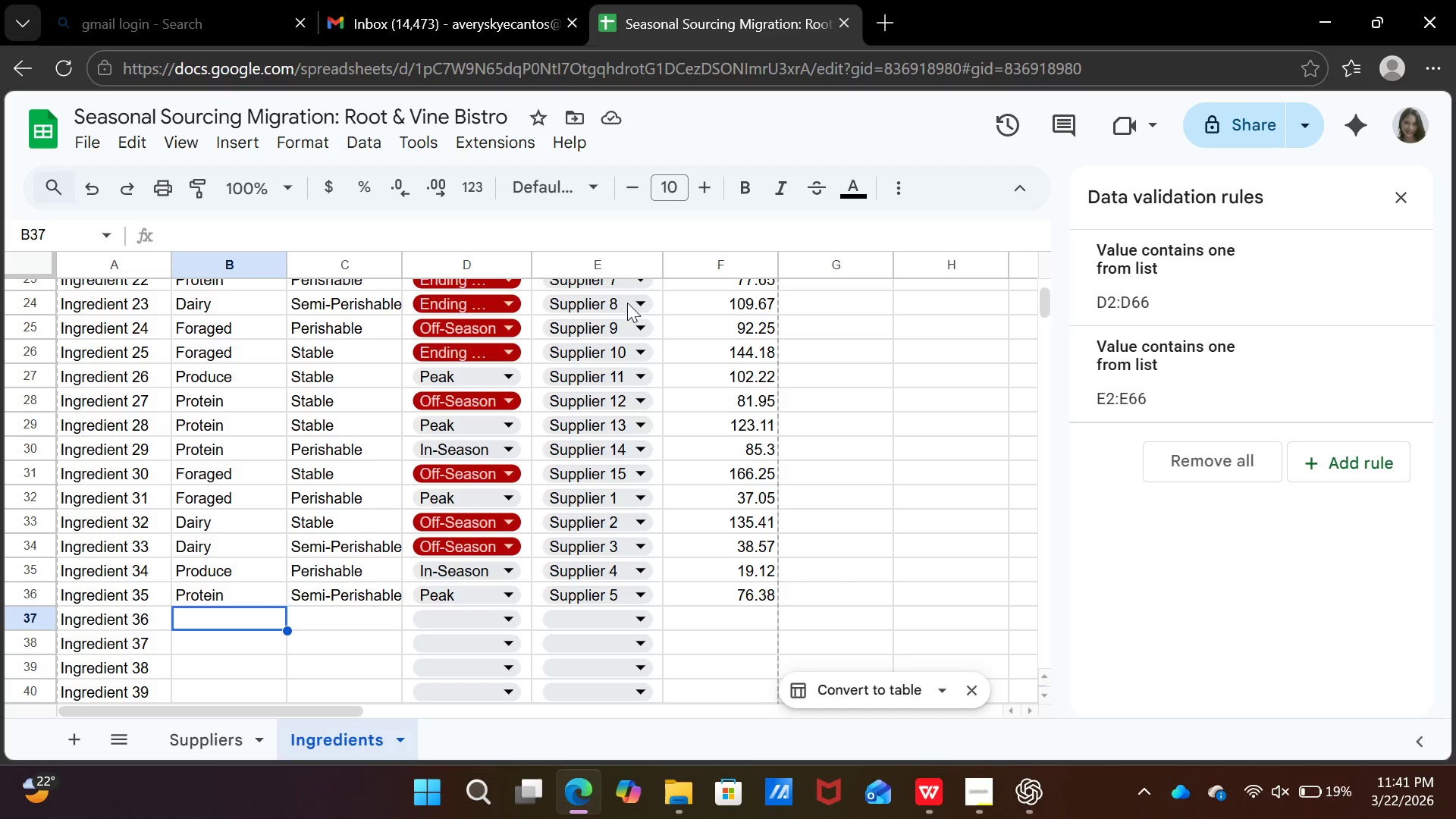 
wait(7.56)
 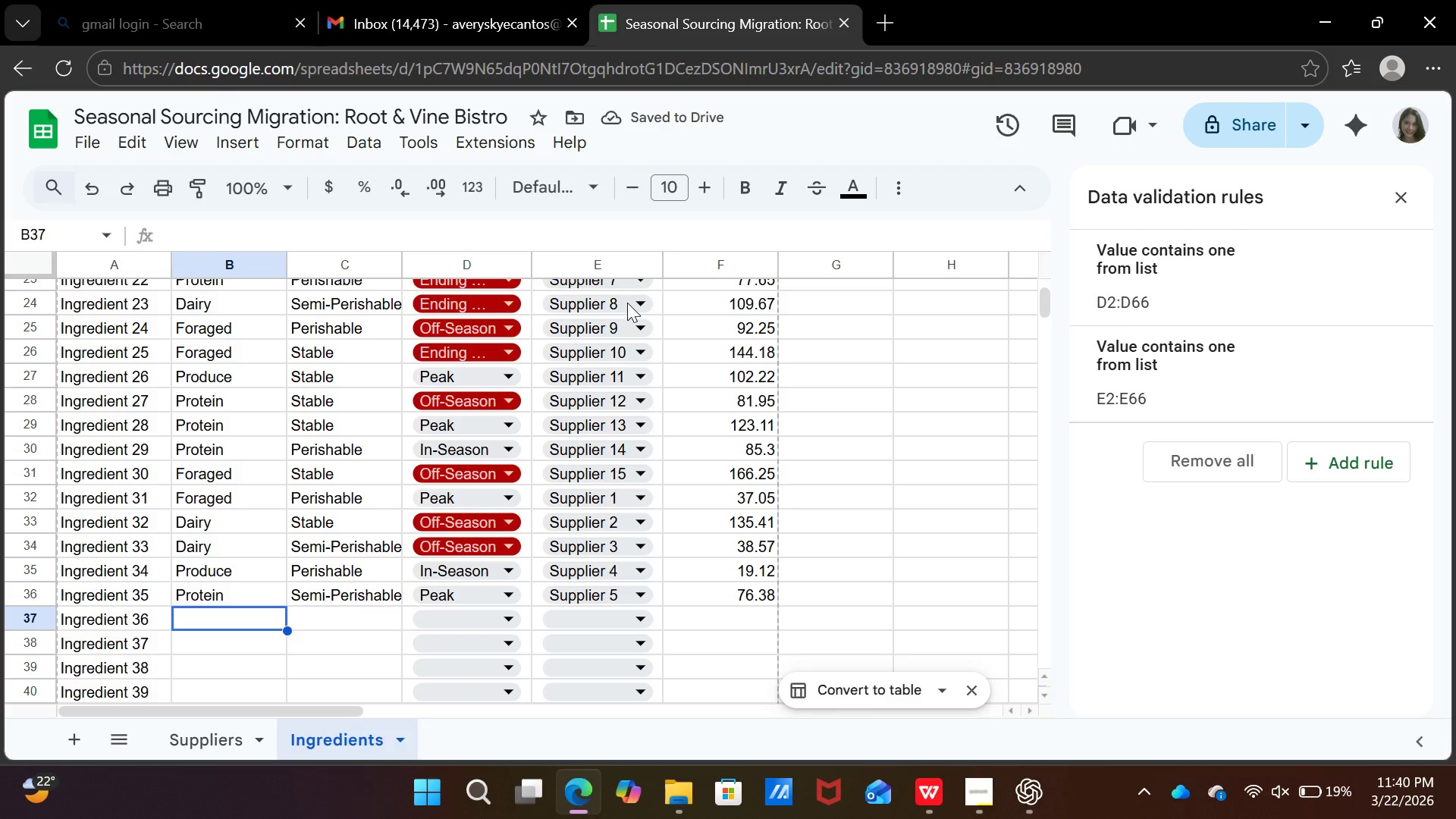 
type(prot)
 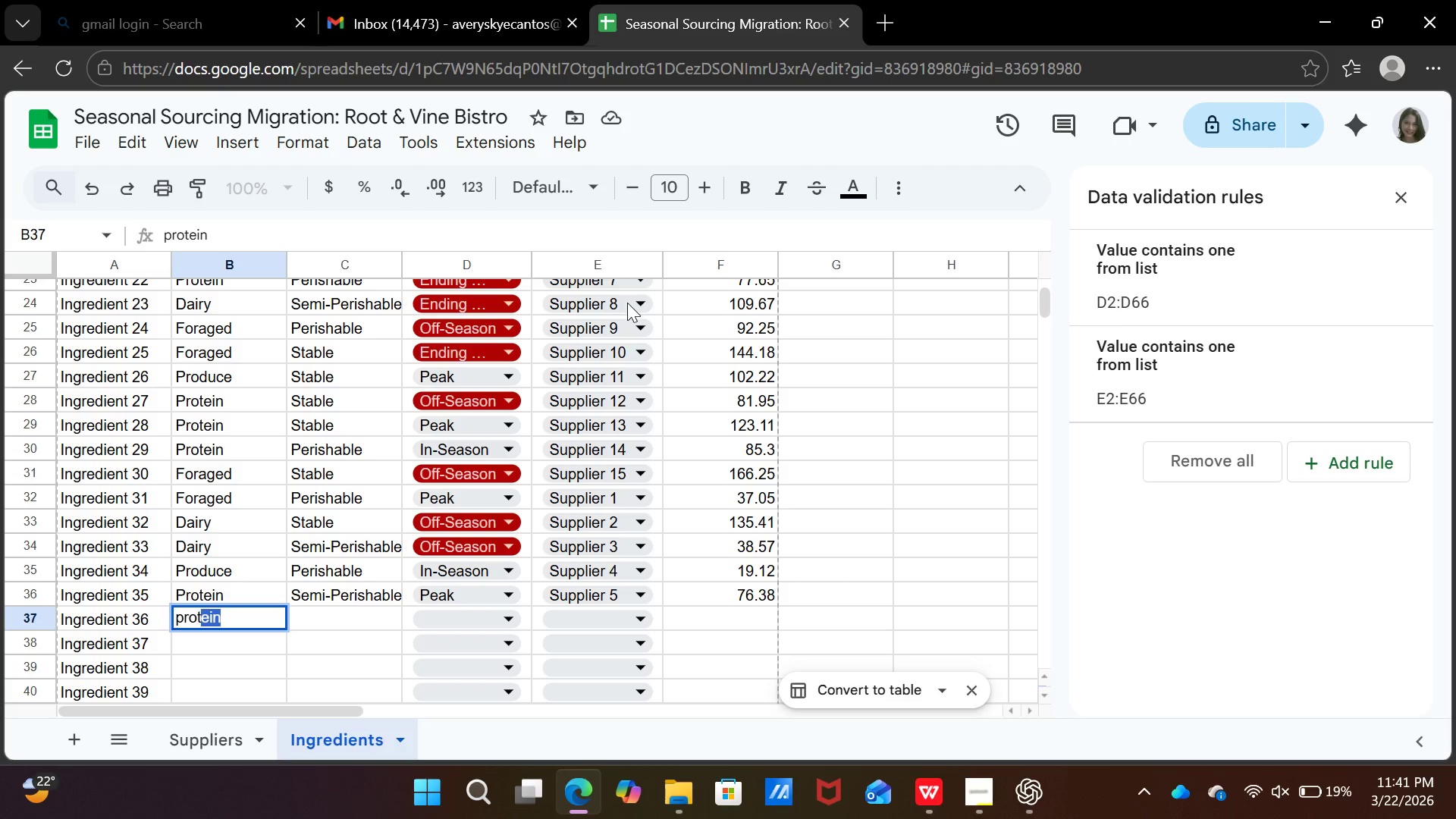 
key(ArrowRight)
 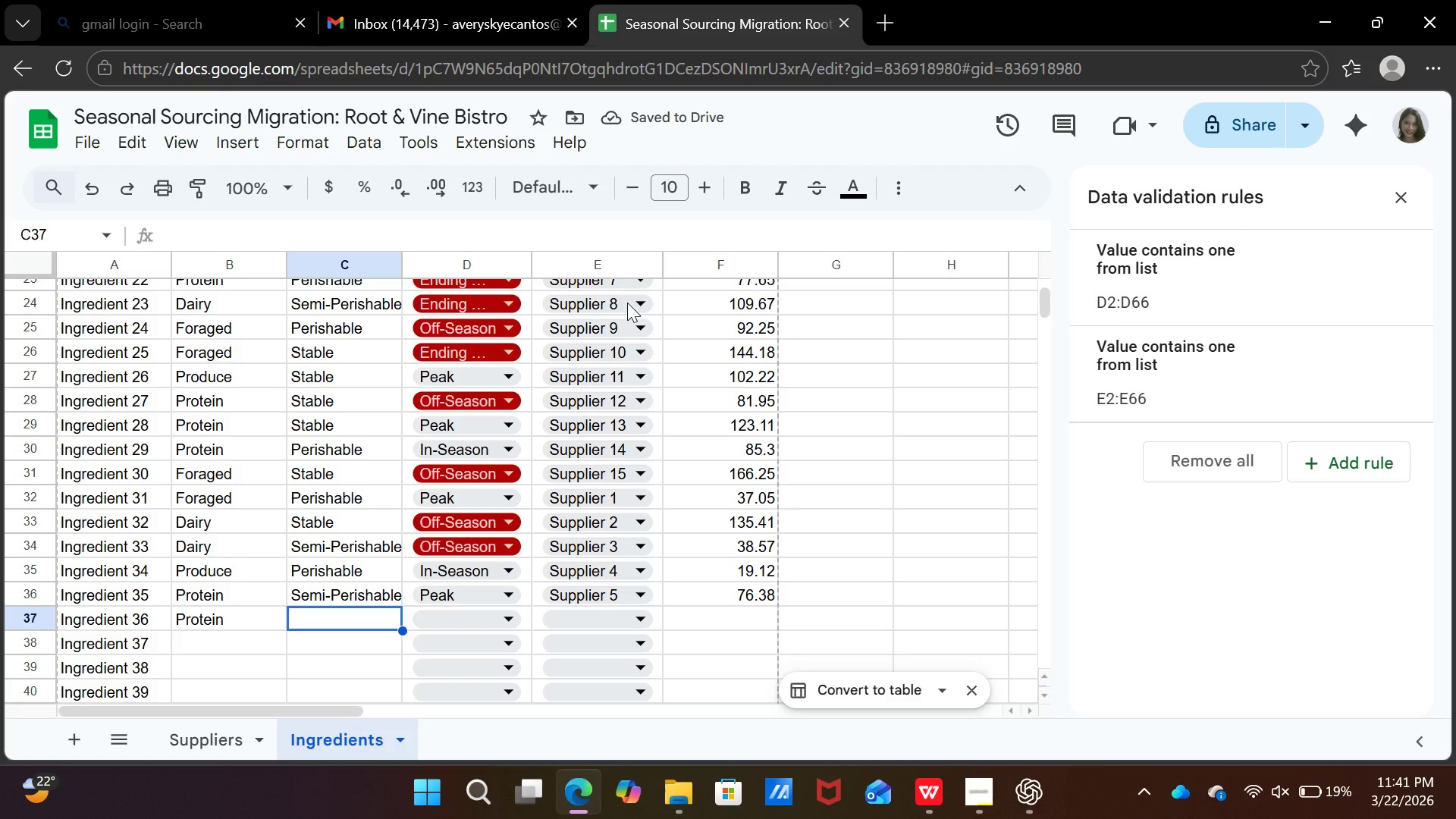 
type(se)
 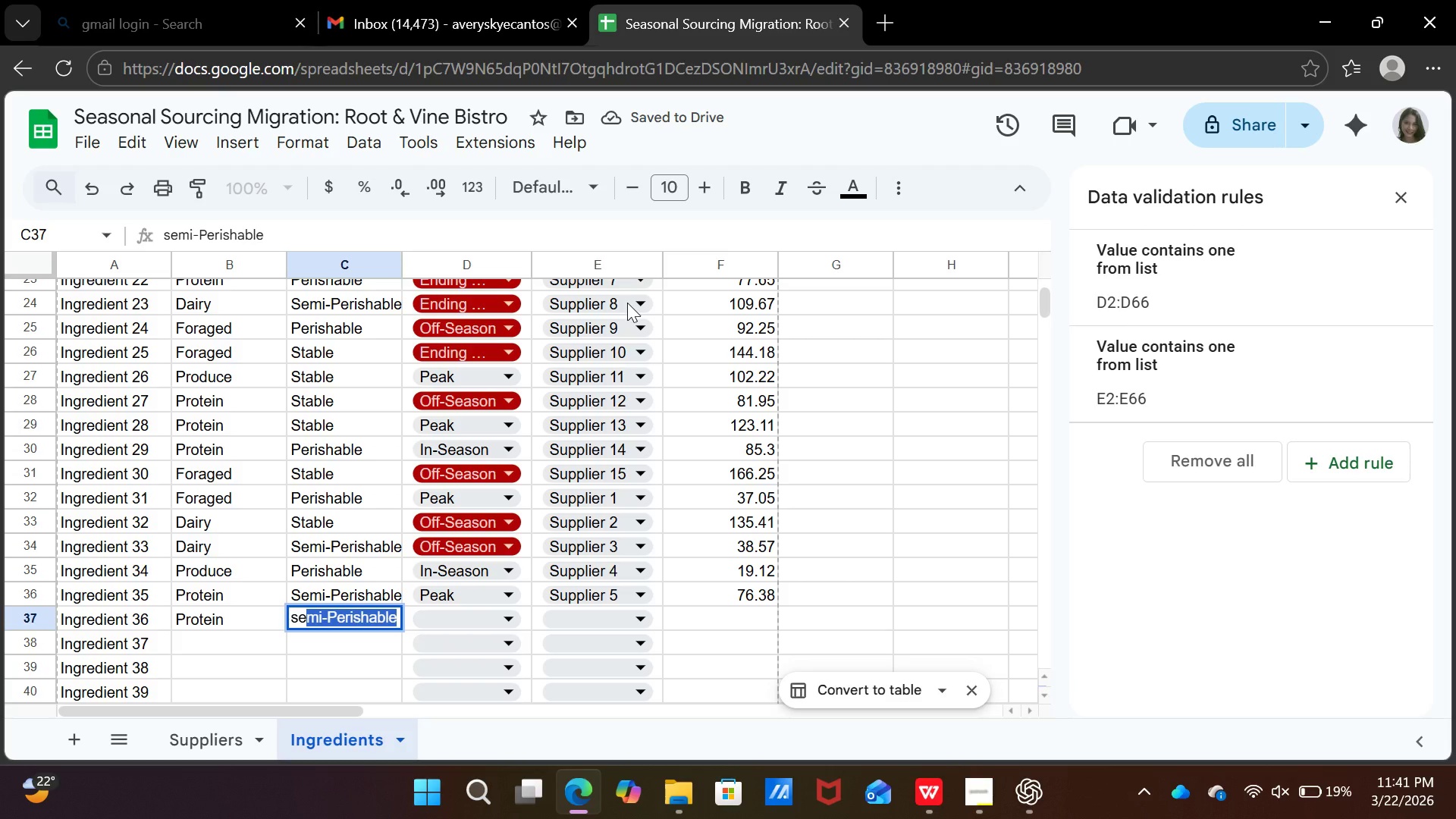 
key(ArrowRight)
 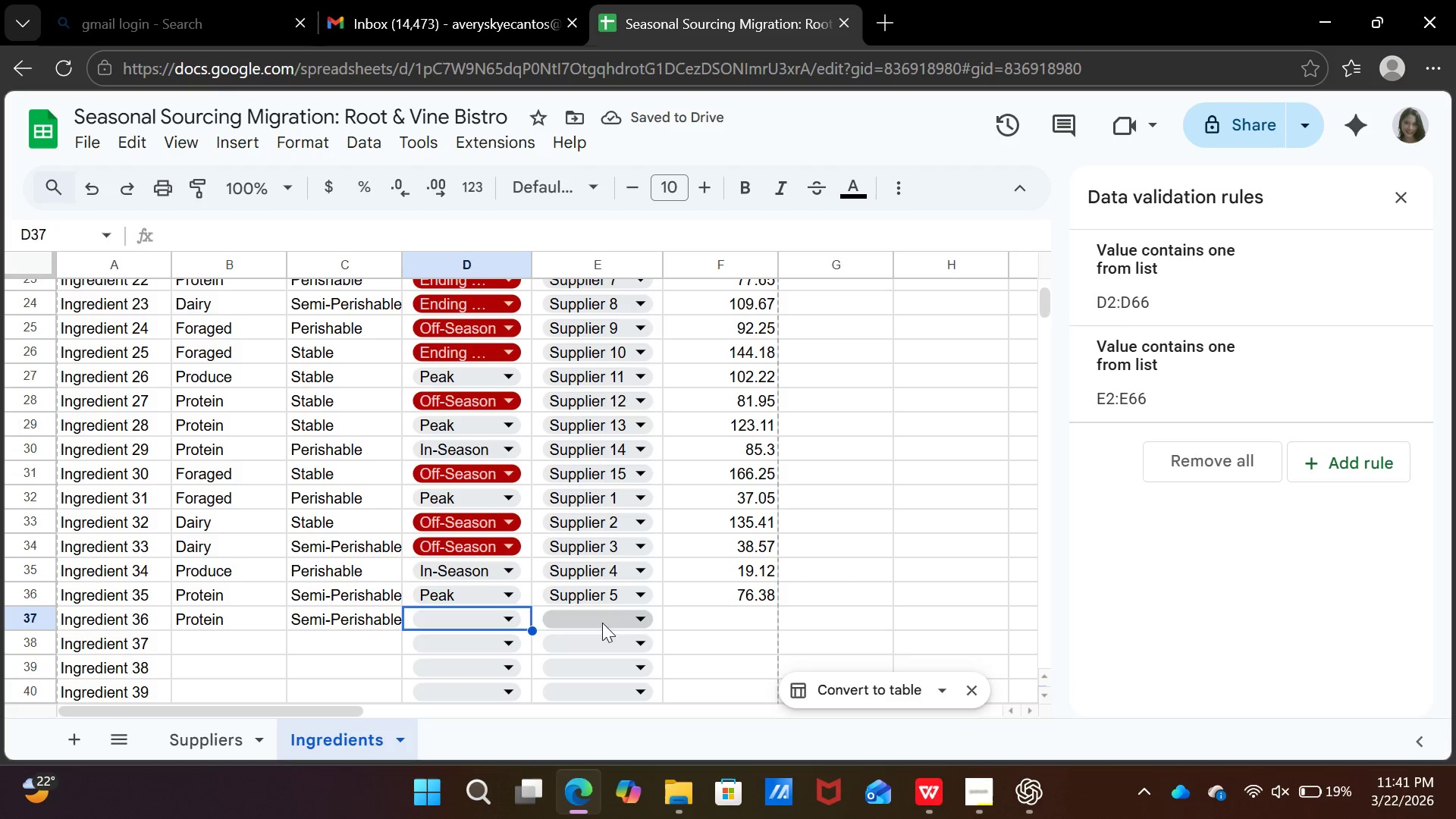 
left_click([513, 611])
 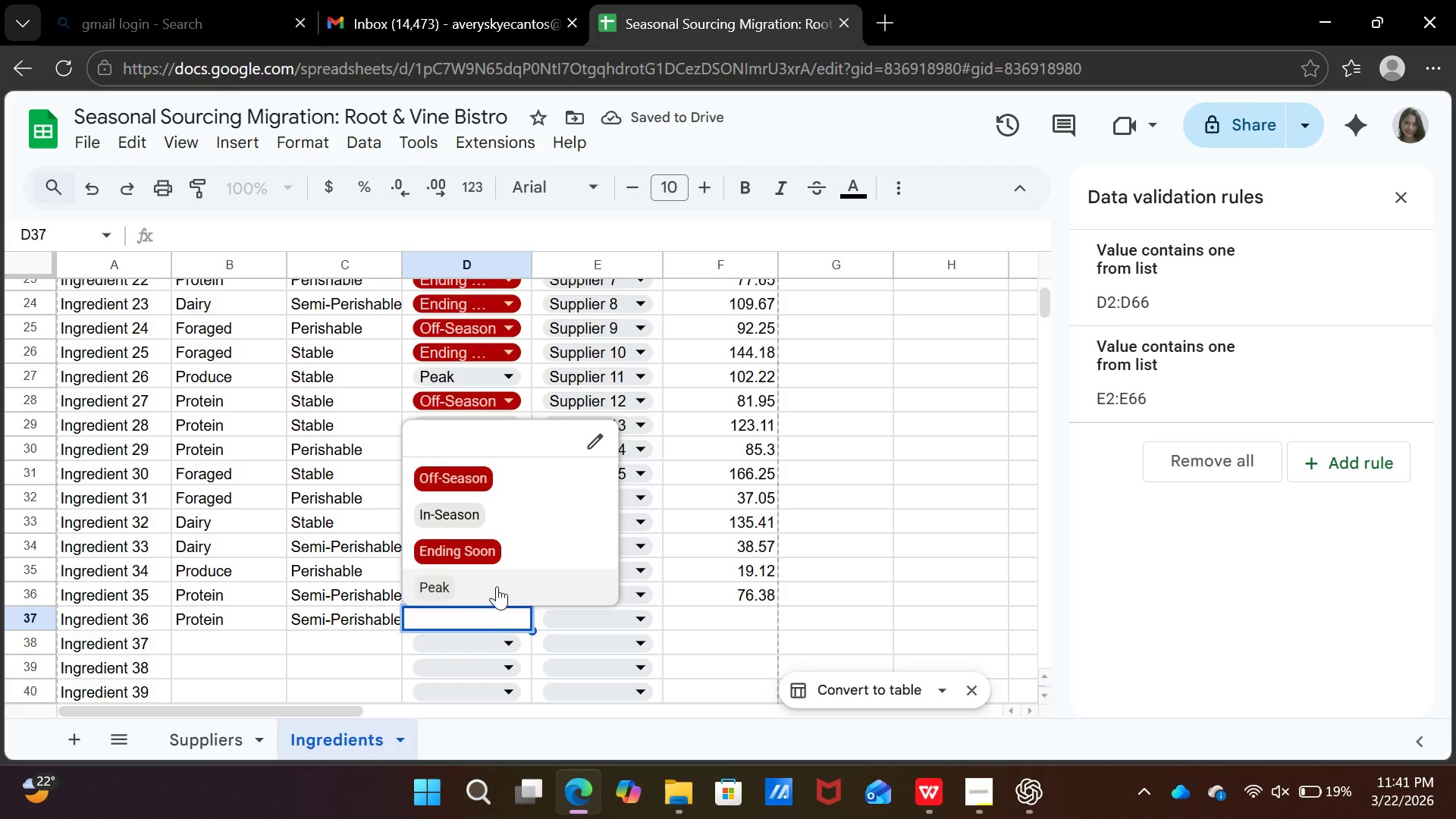 
left_click([497, 586])
 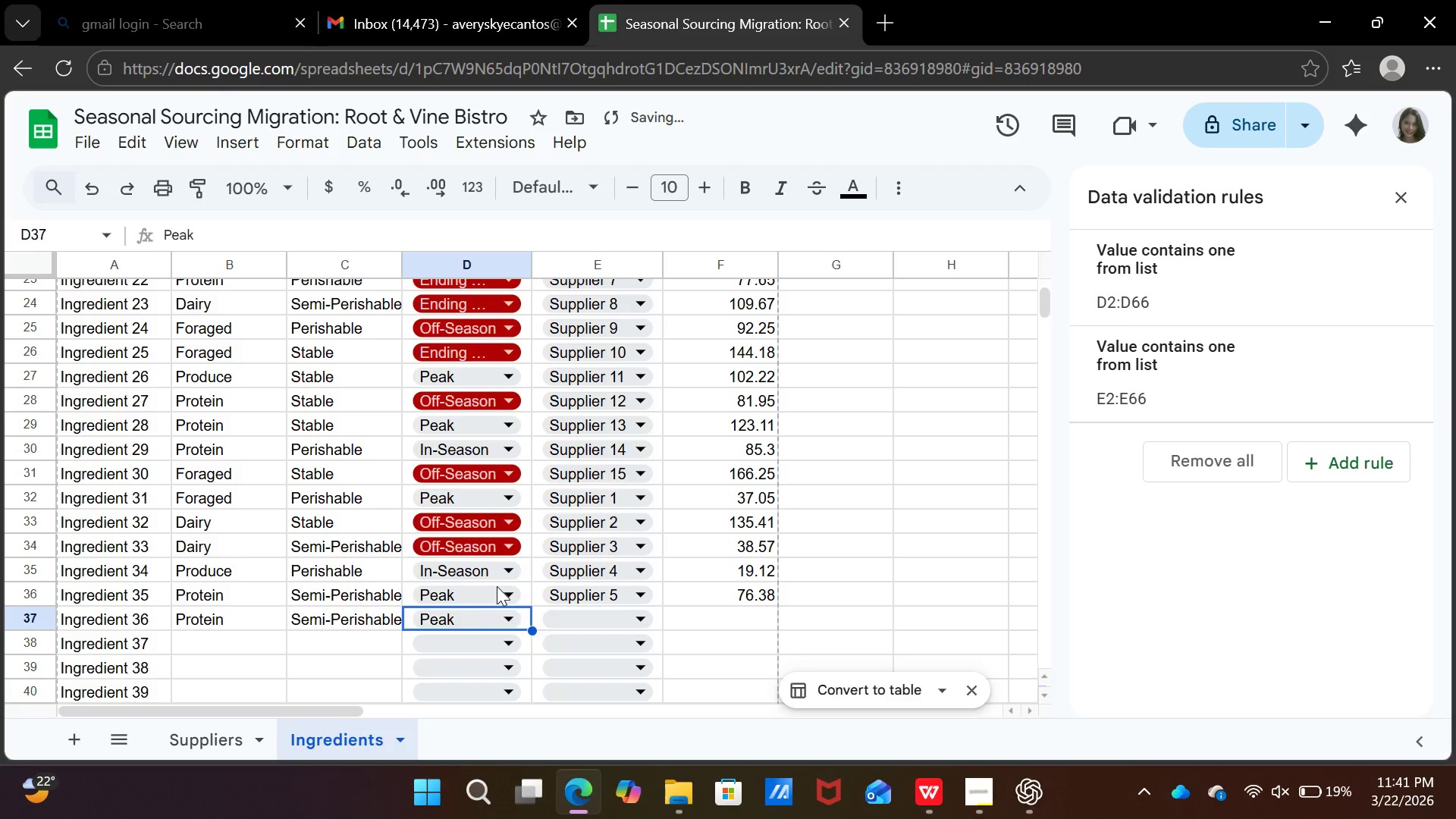 
key(ArrowRight)
 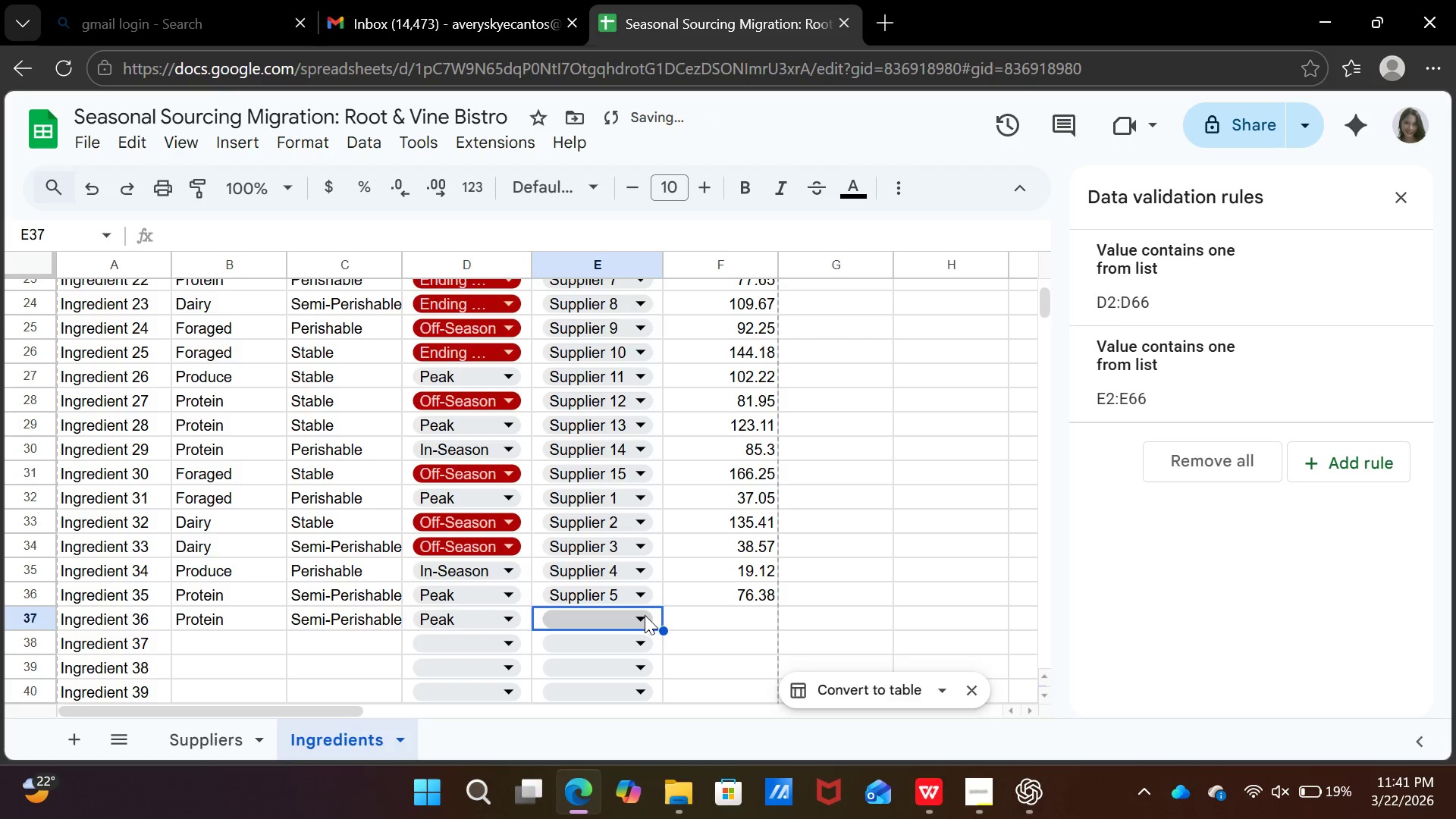 
left_click([645, 615])
 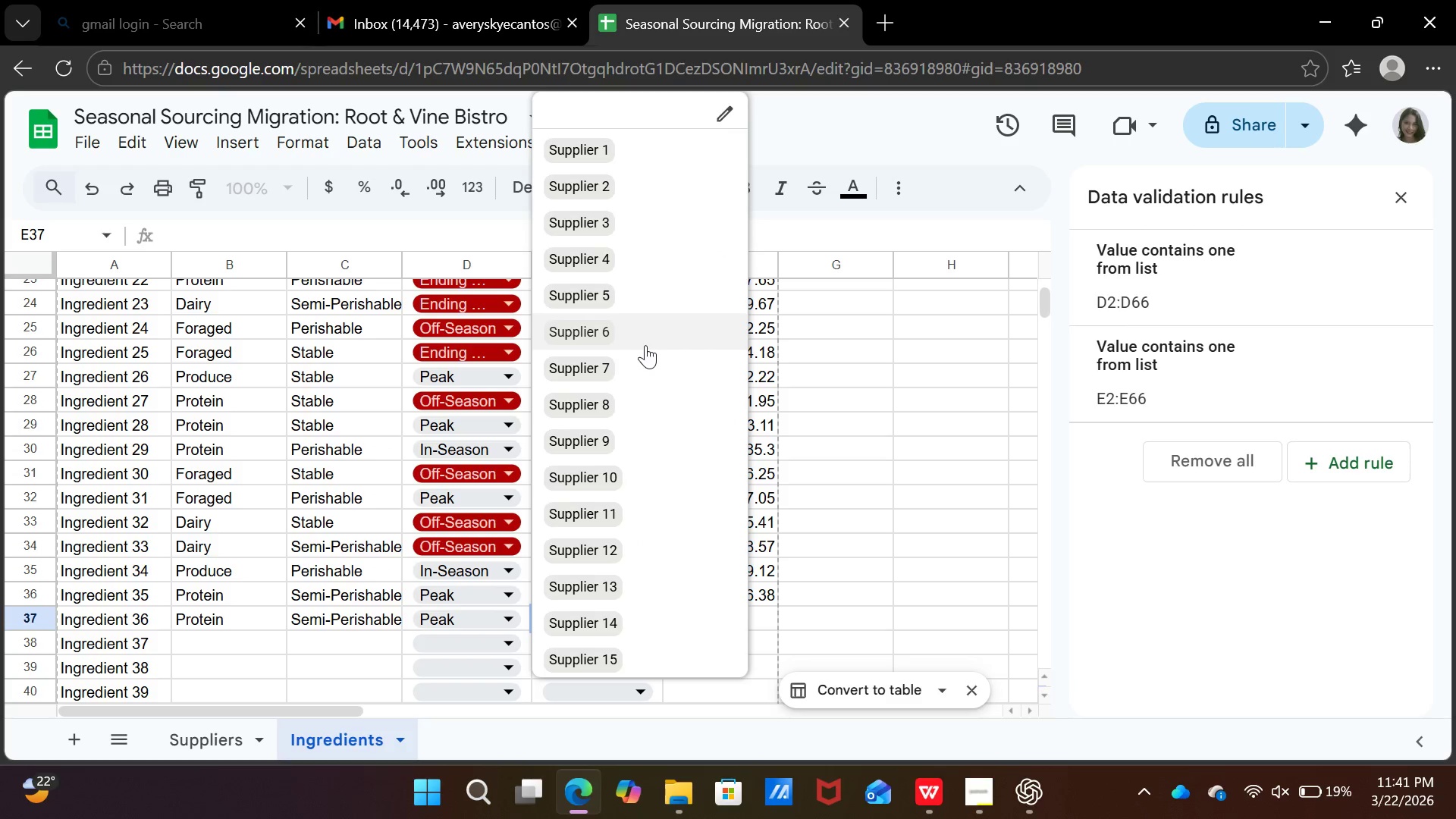 
left_click([645, 345])
 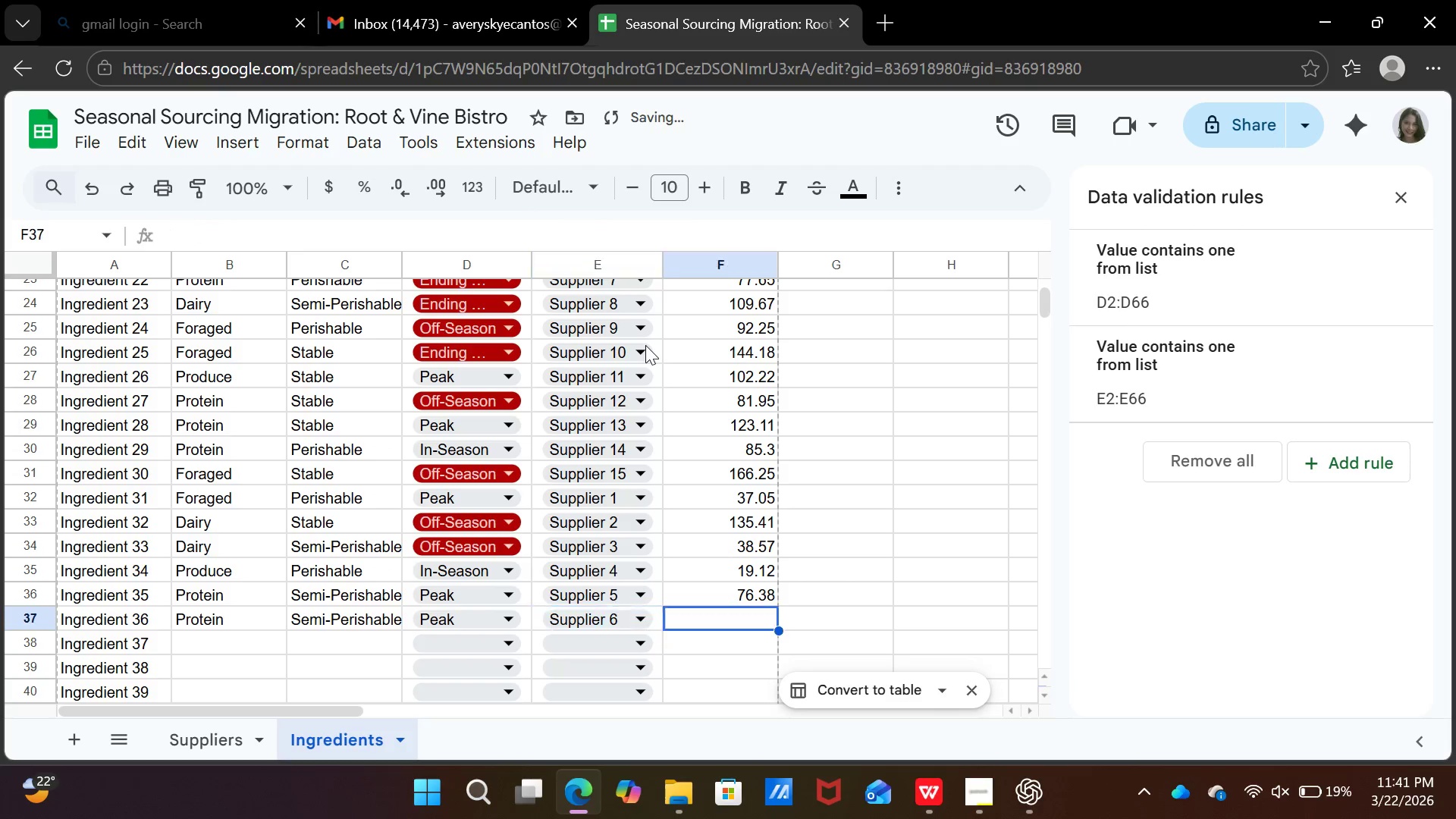 
key(ArrowRight)
 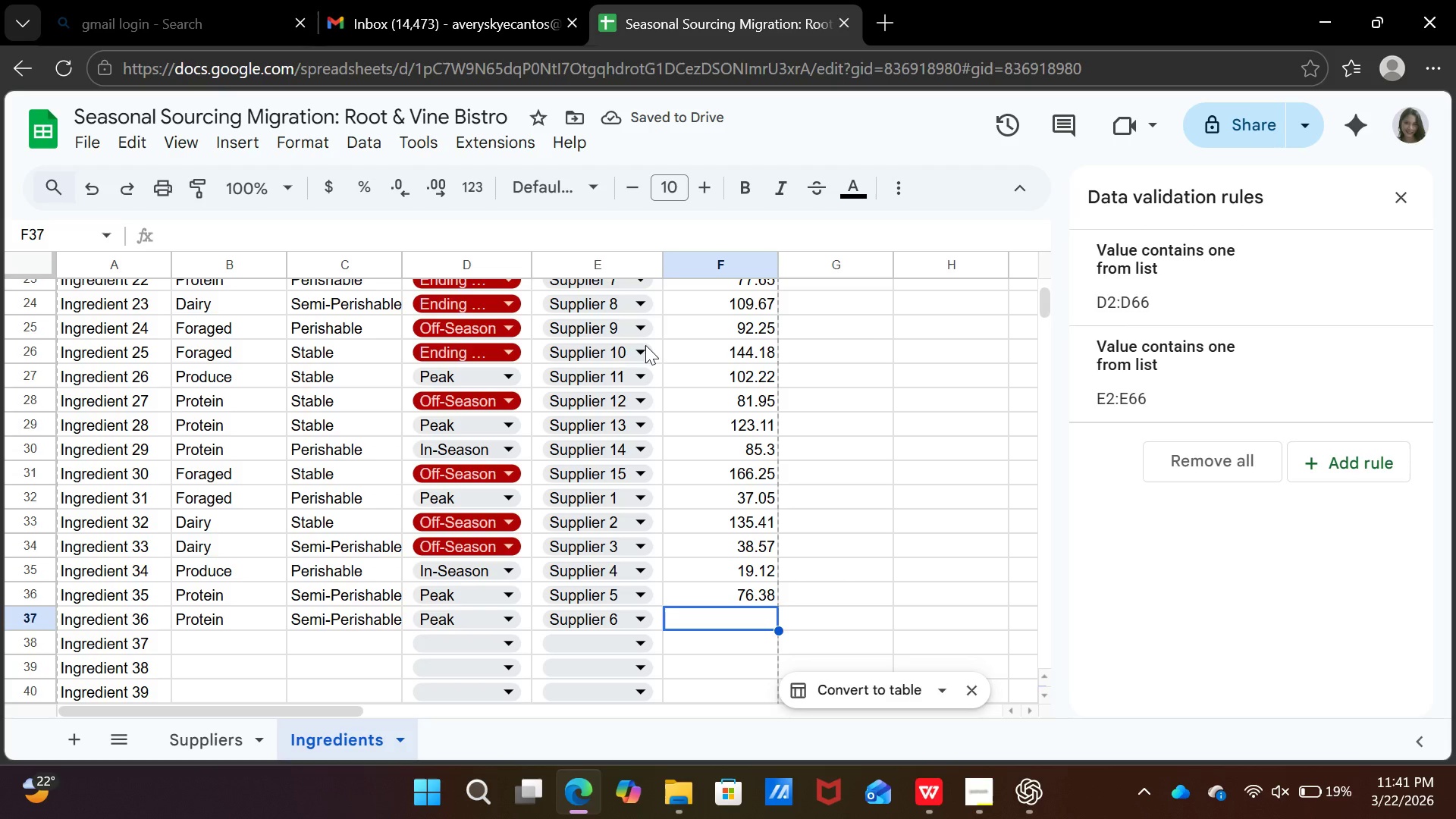 
type(147.88)
 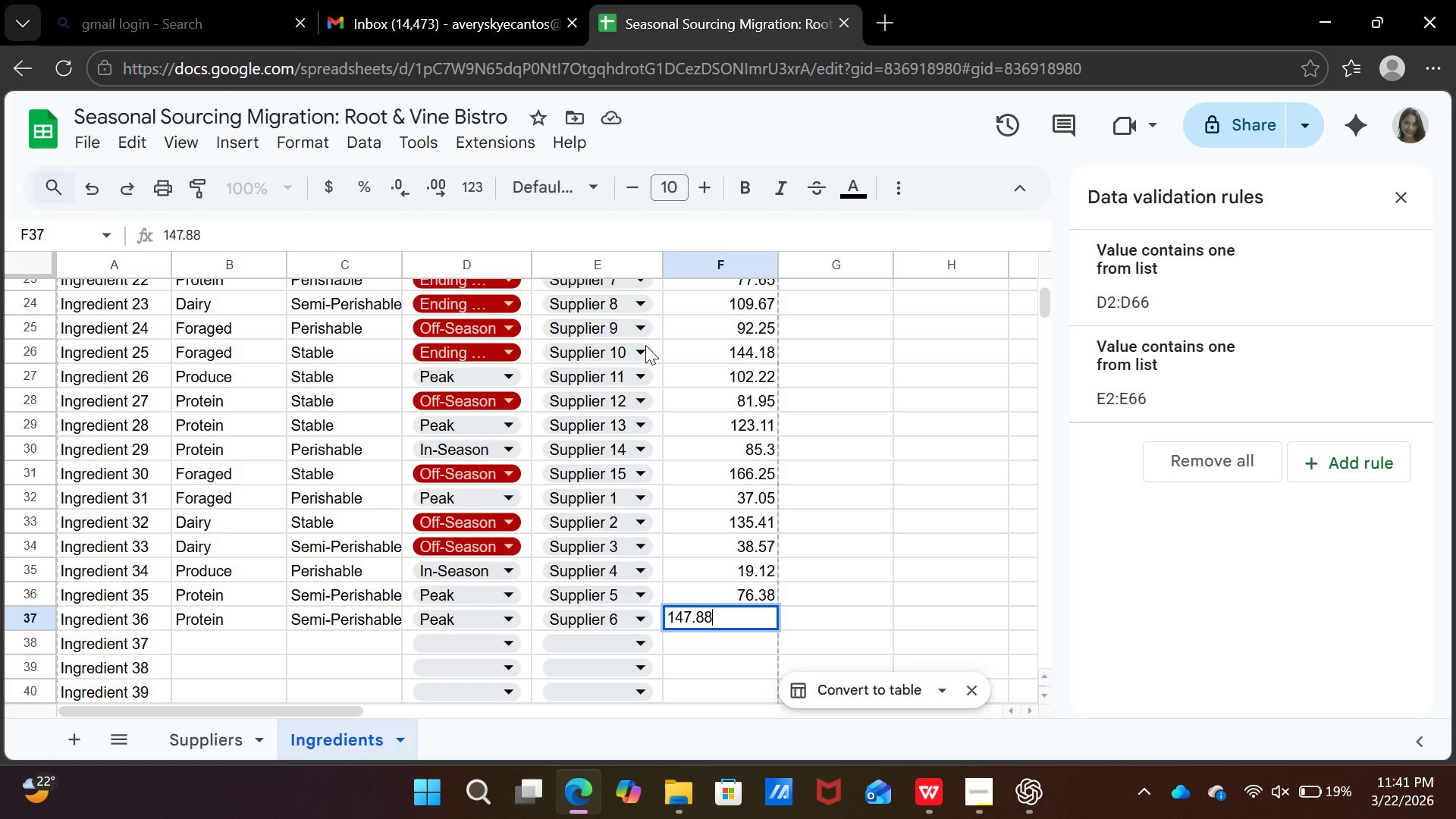 
key(ArrowDown)
 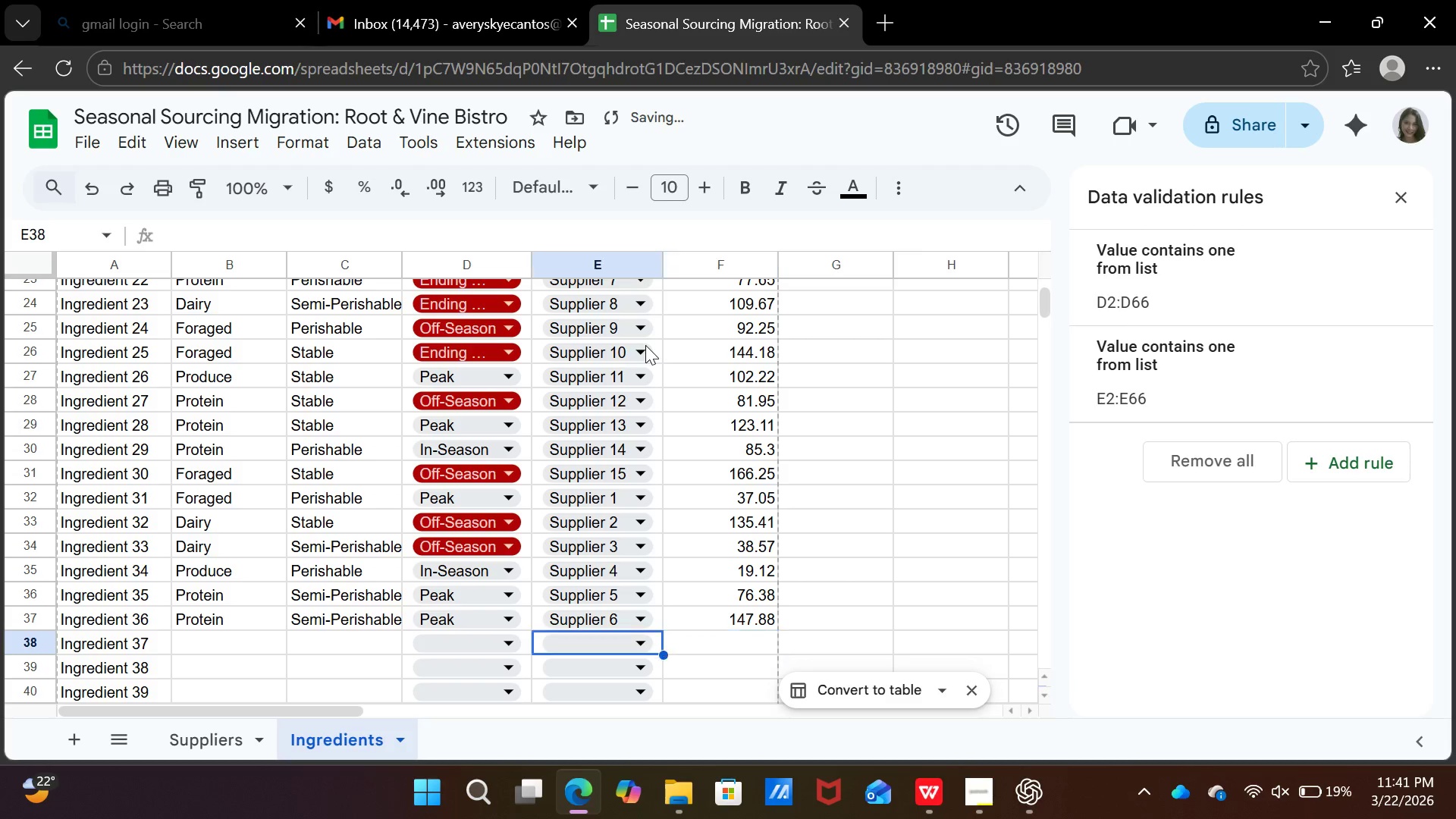 
key(ArrowLeft)
 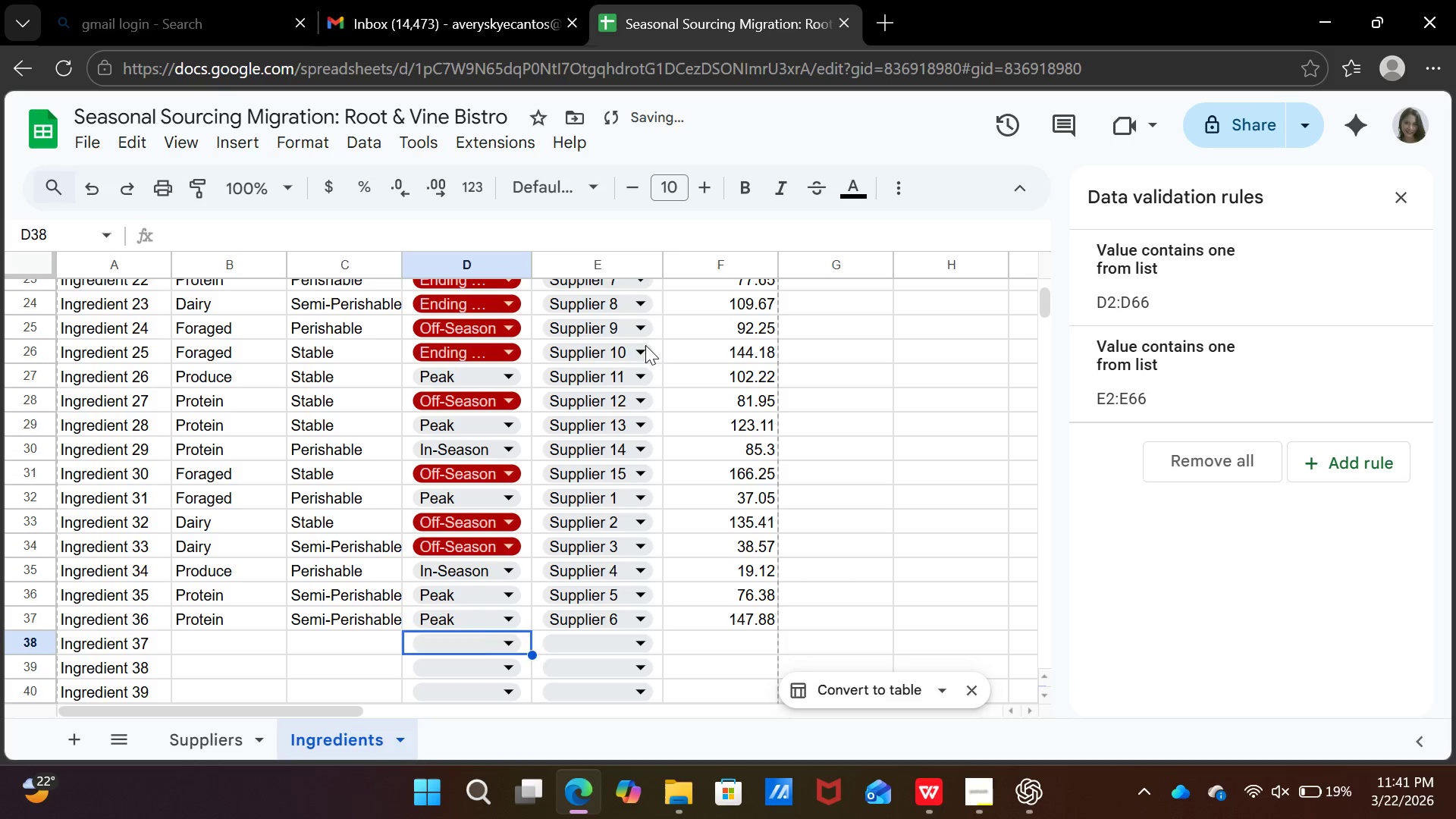 
key(ArrowLeft)
 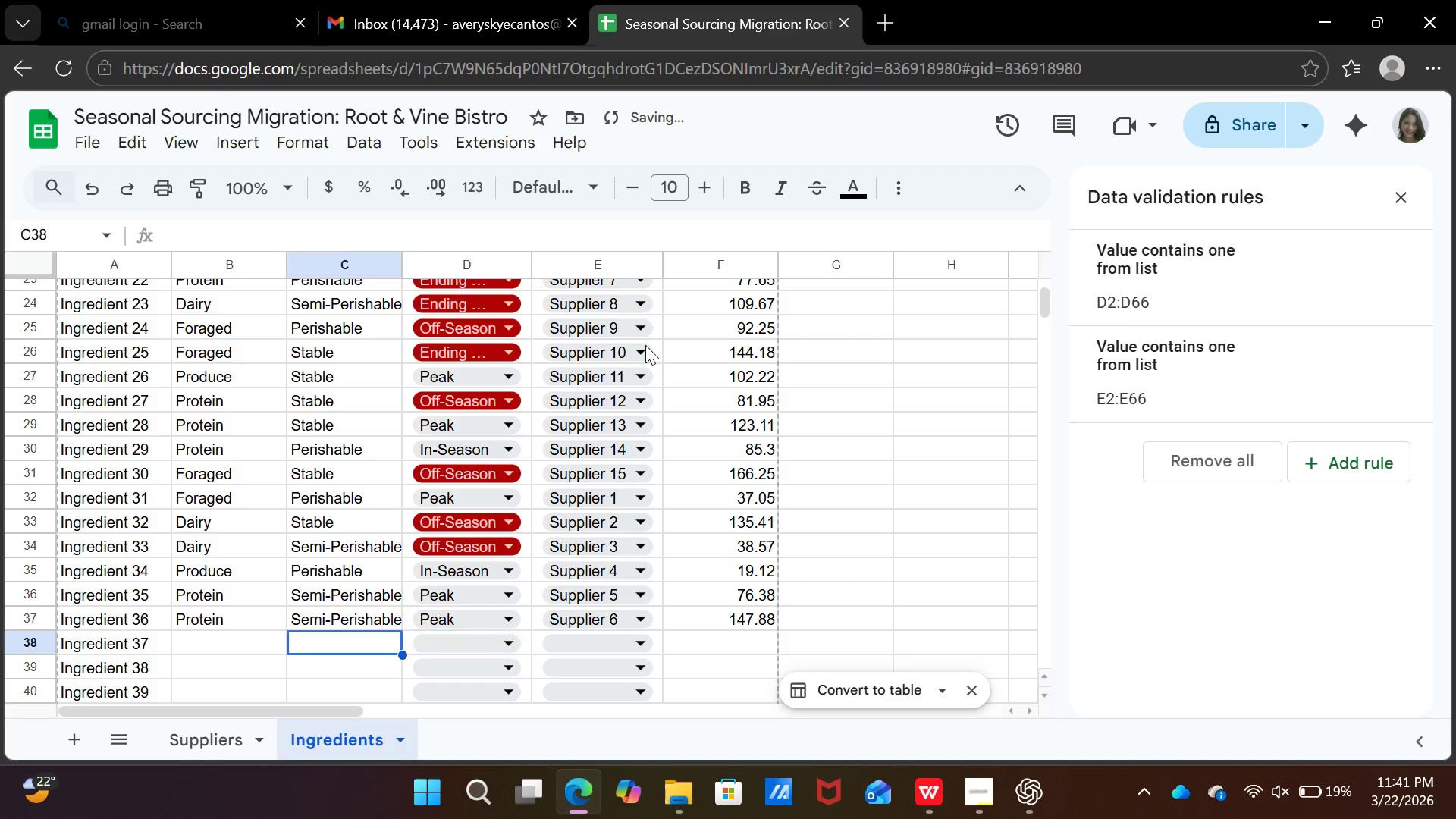 
key(ArrowLeft)
 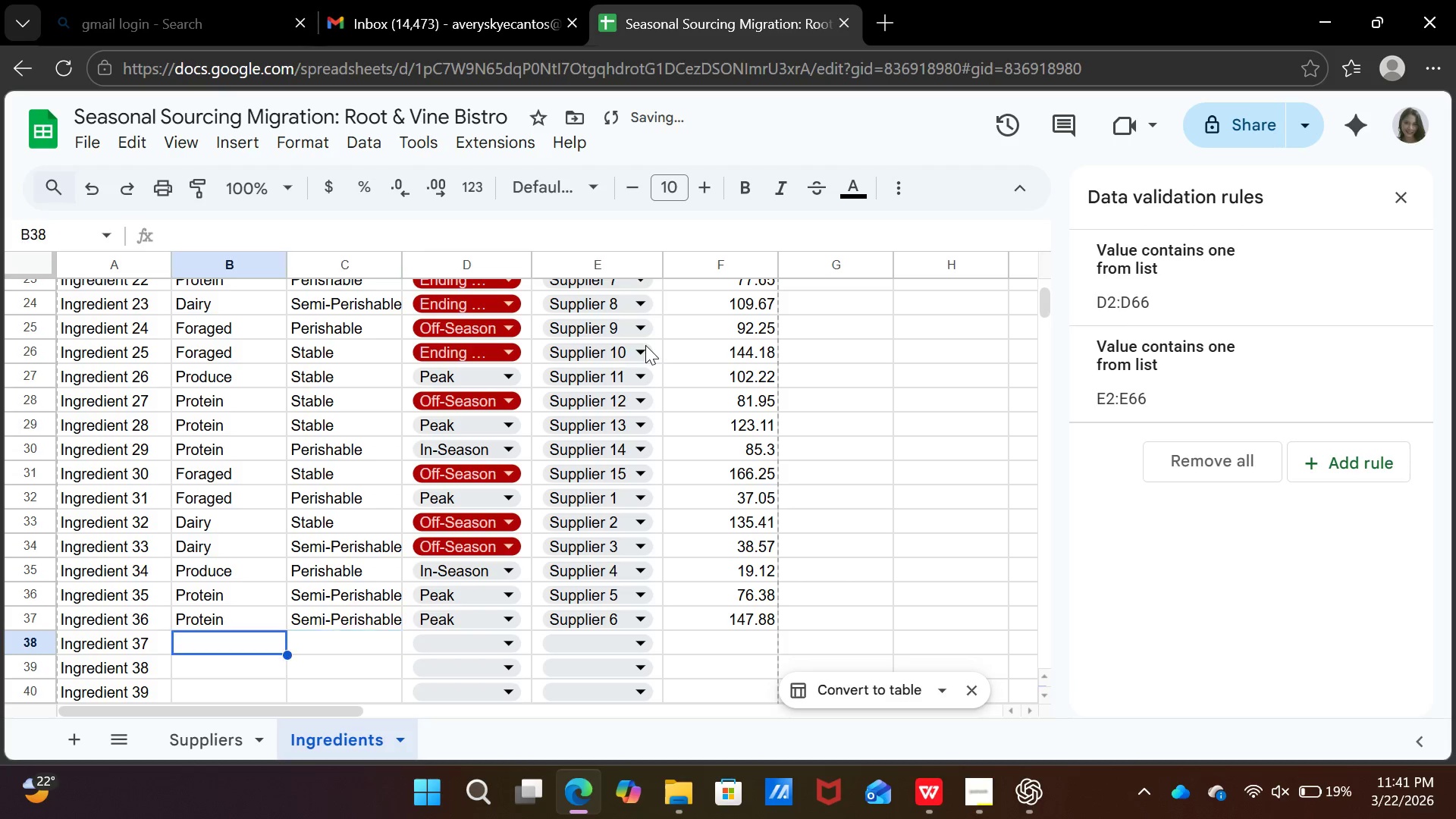 
key(ArrowLeft)
 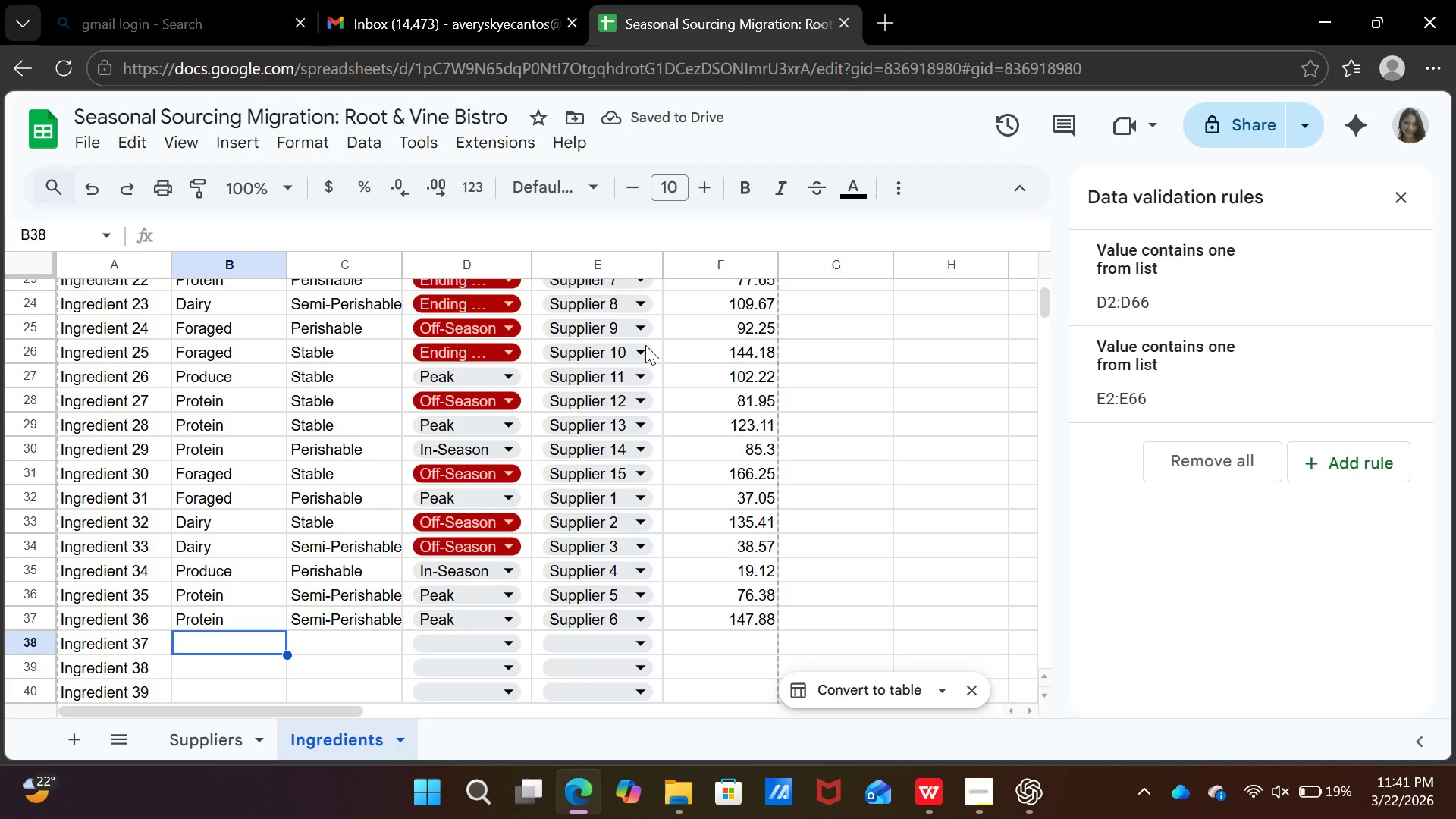 
type(prod)
 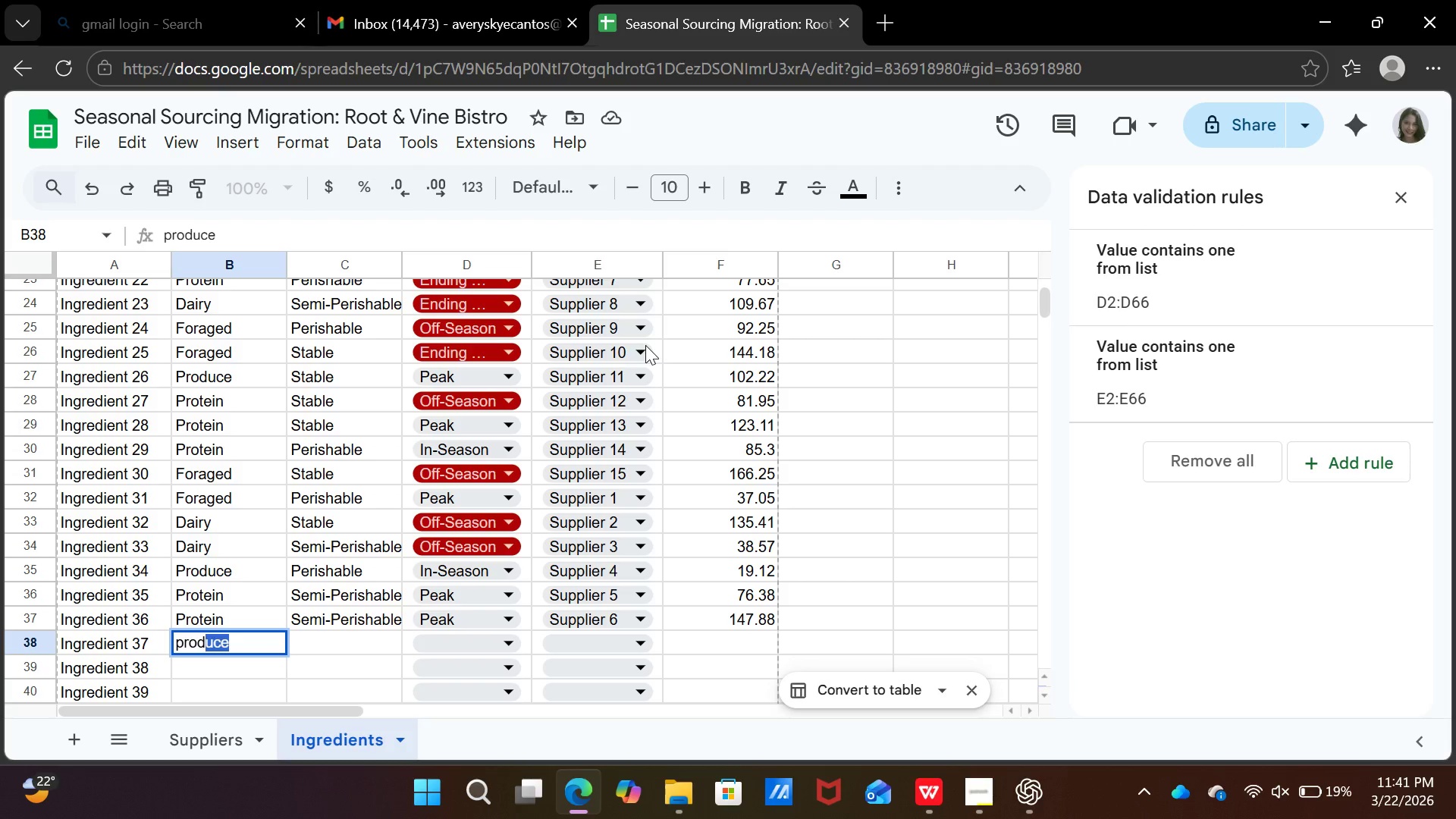 
key(ArrowRight)
 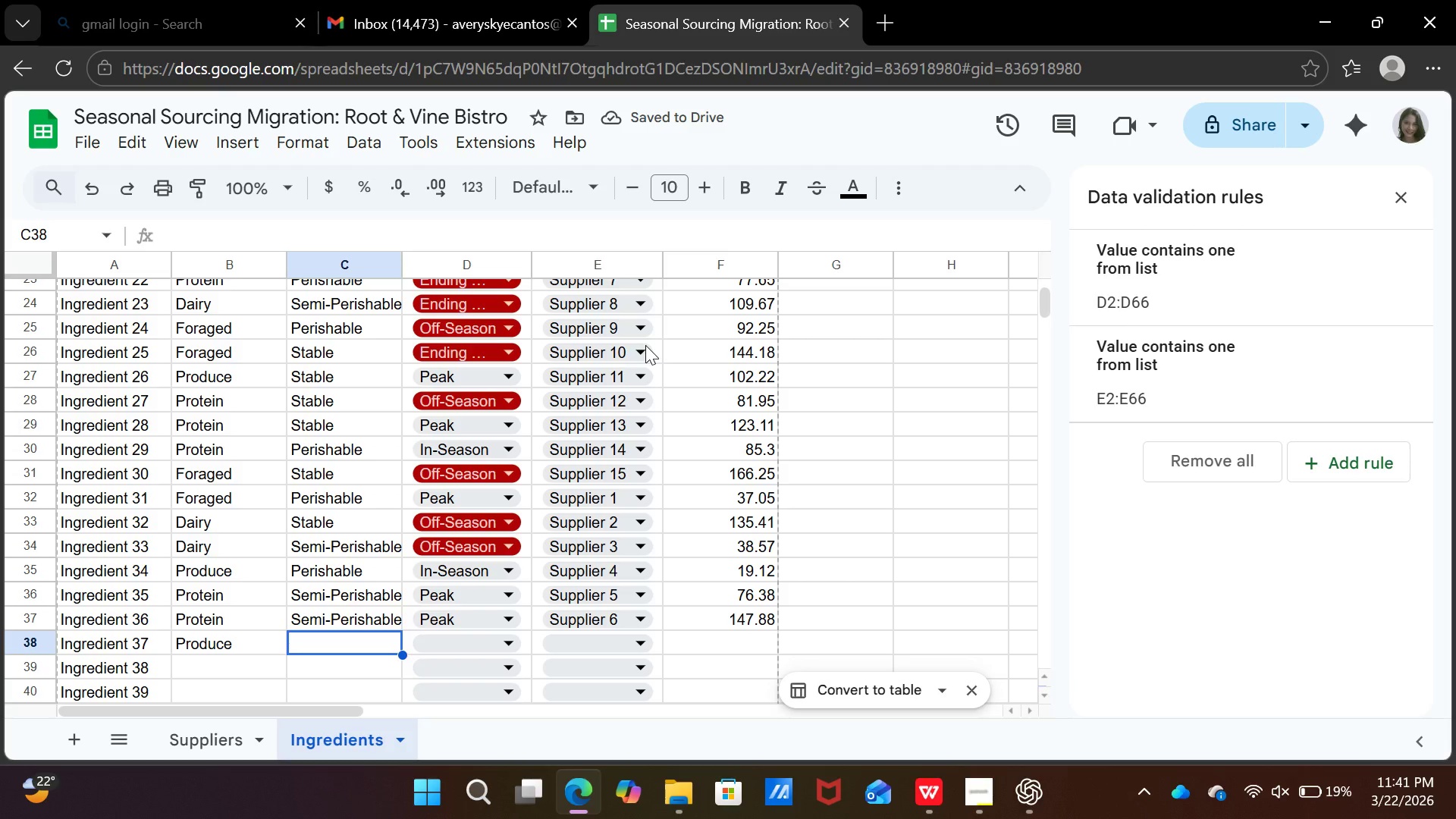 
type(pe)
 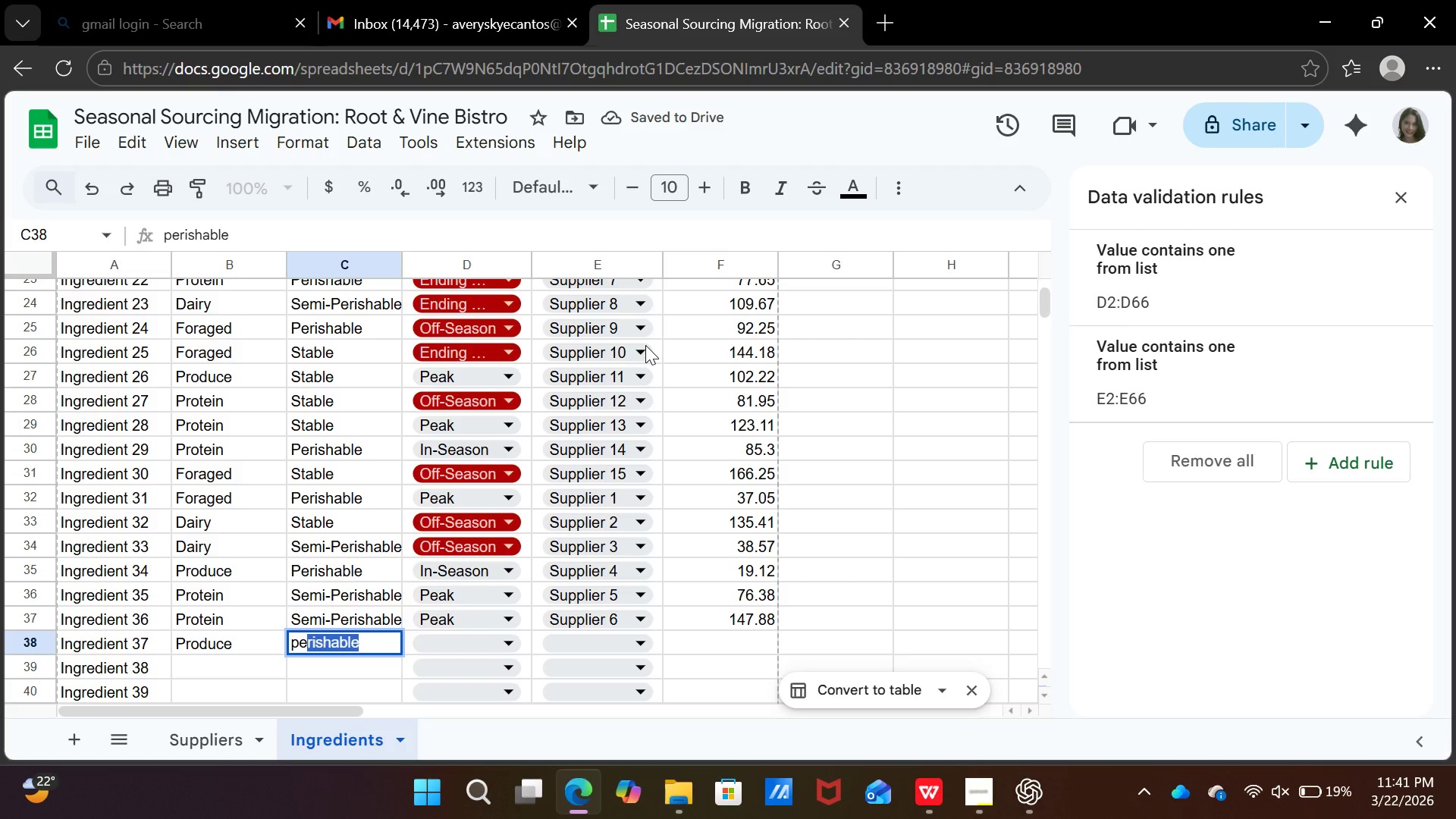 
key(ArrowRight)
 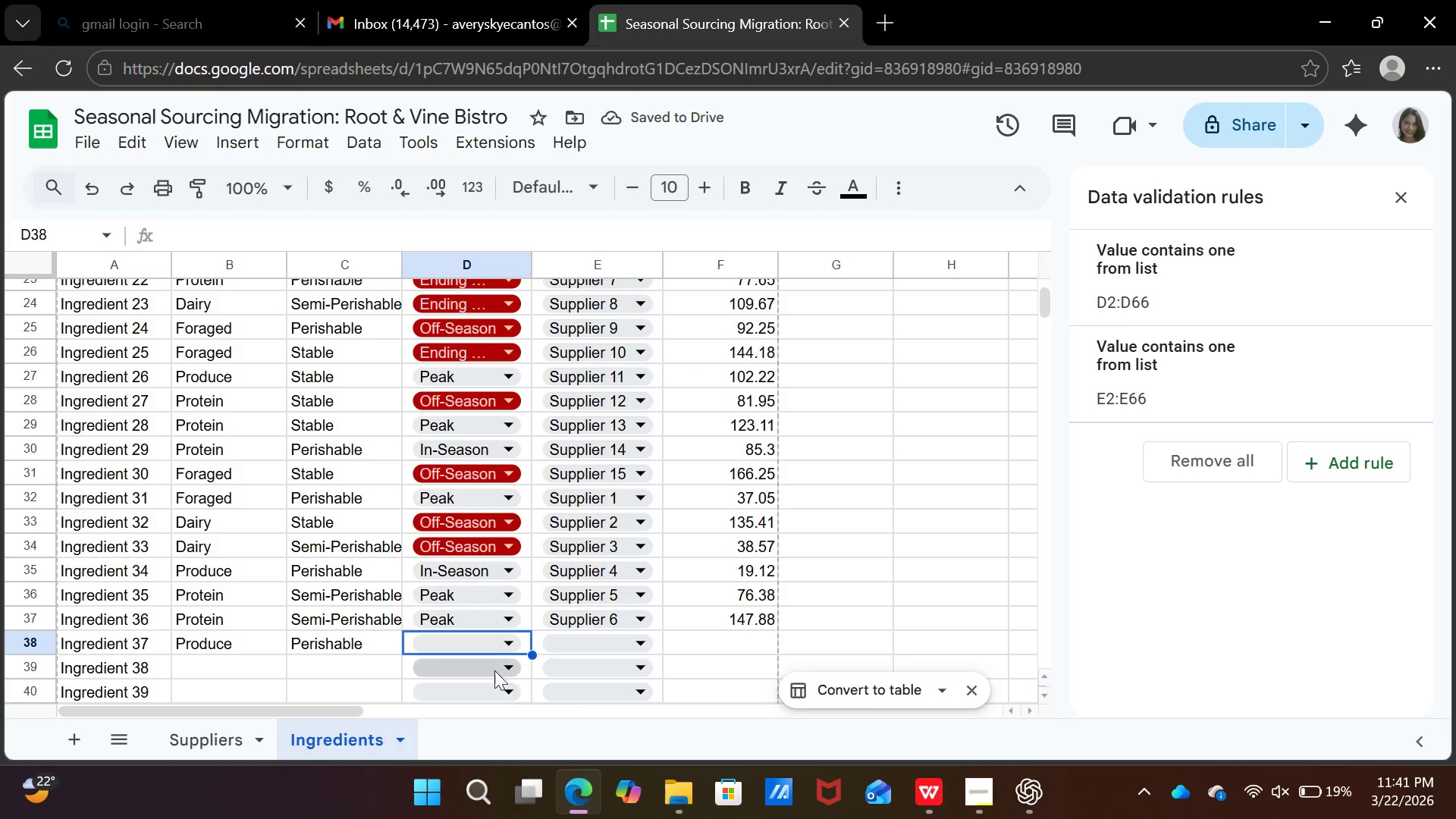 
left_click([505, 641])
 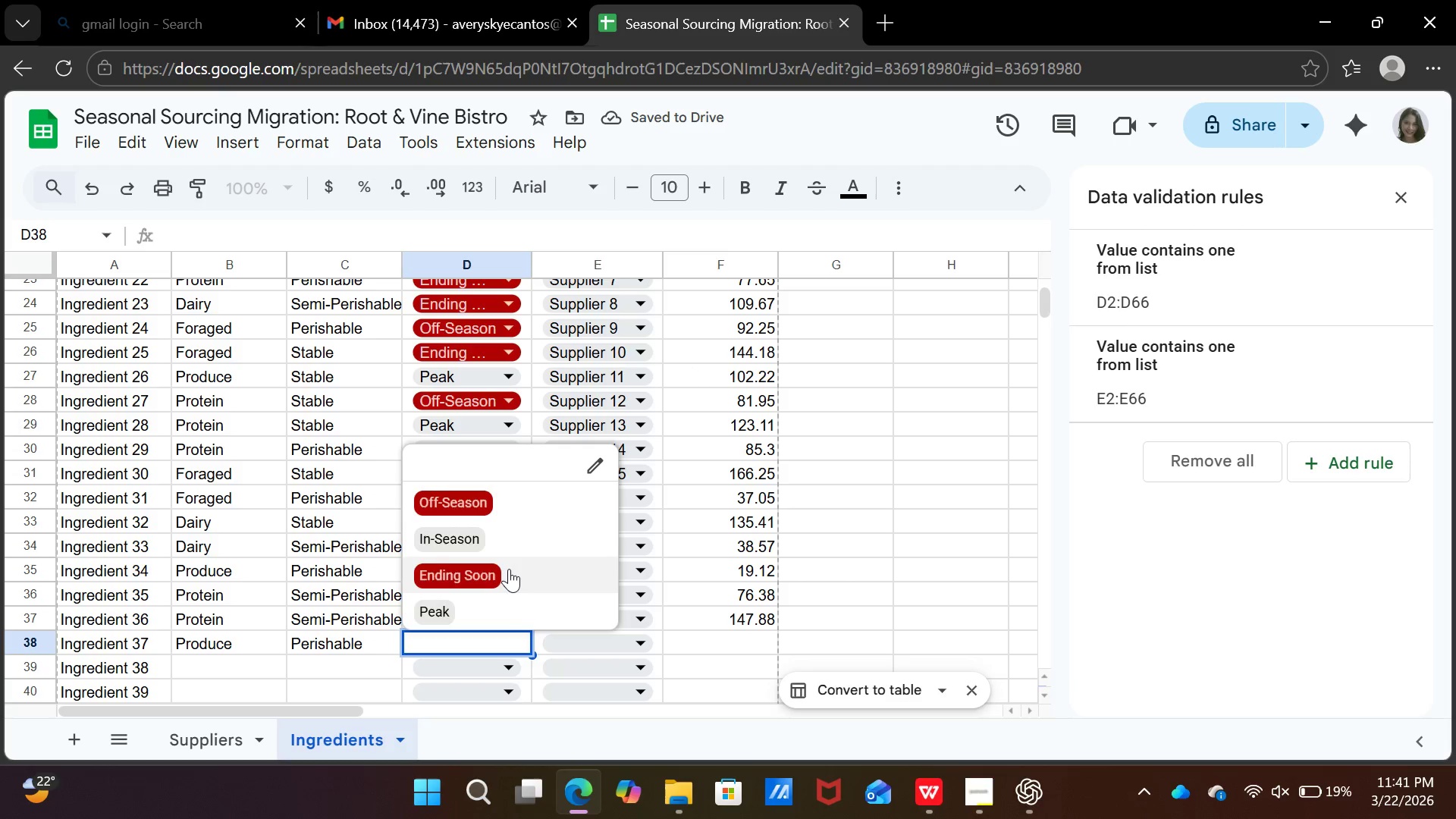 
left_click([509, 569])
 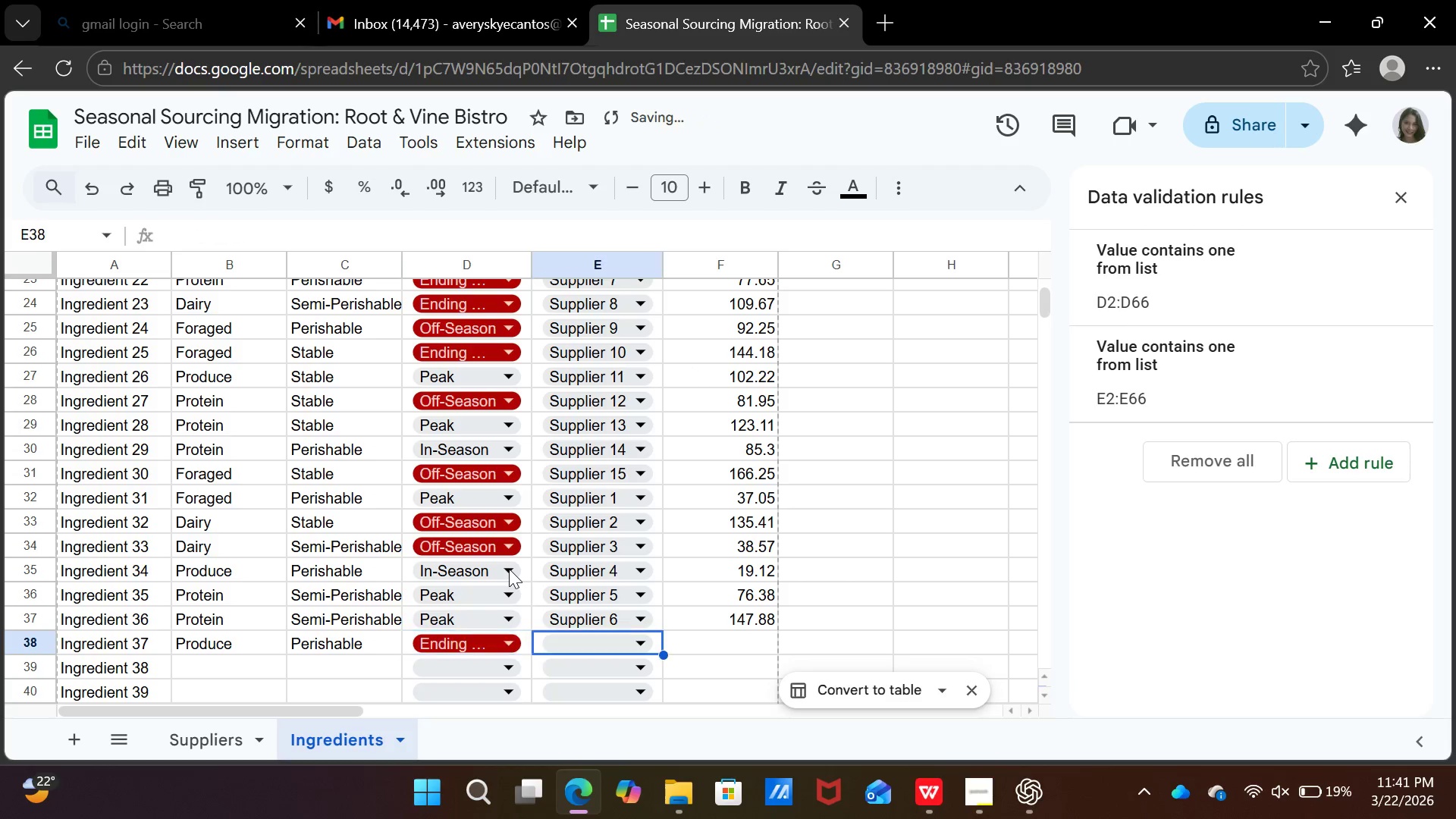 
key(ArrowRight)
 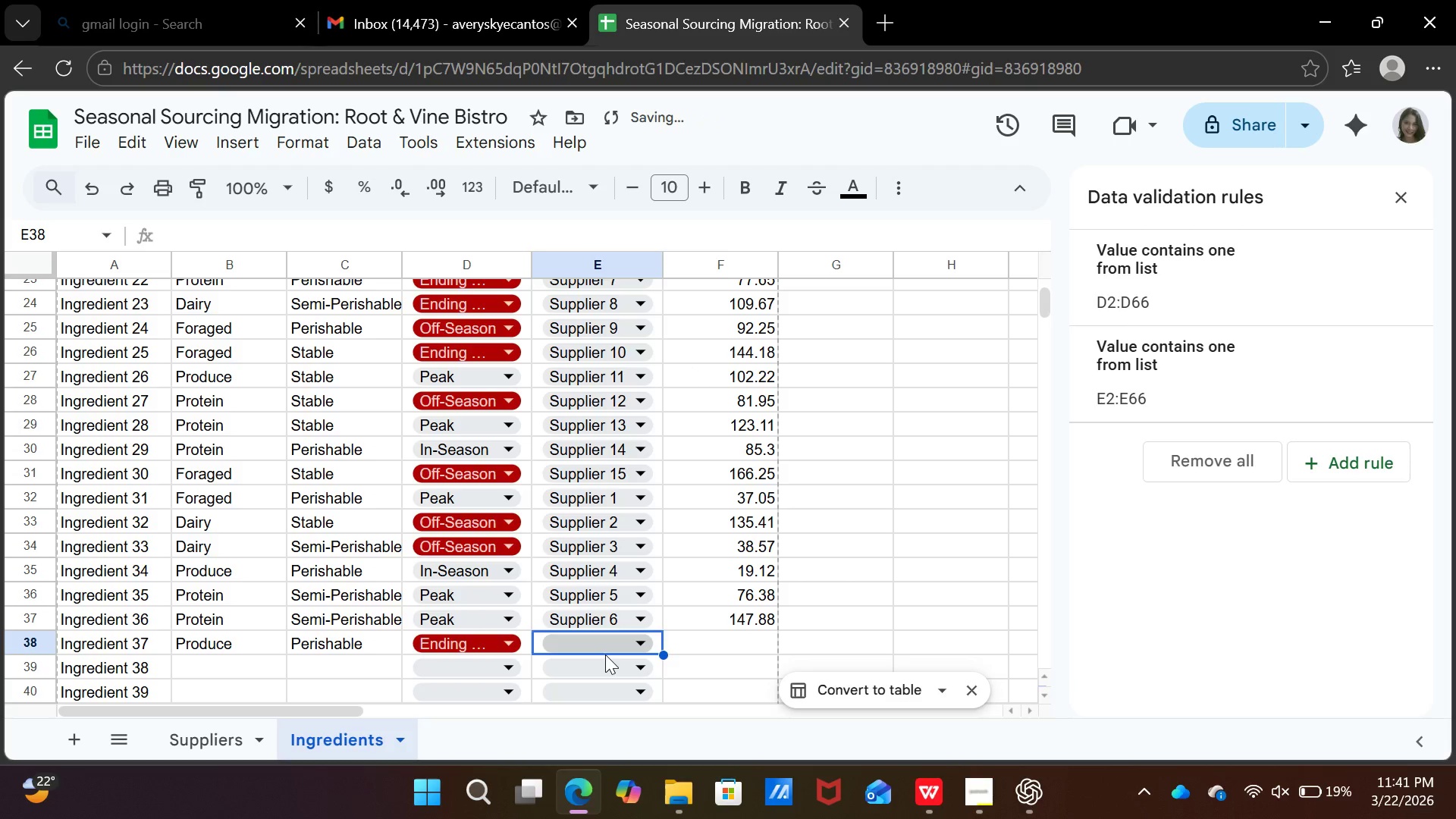 
left_click([605, 654])
 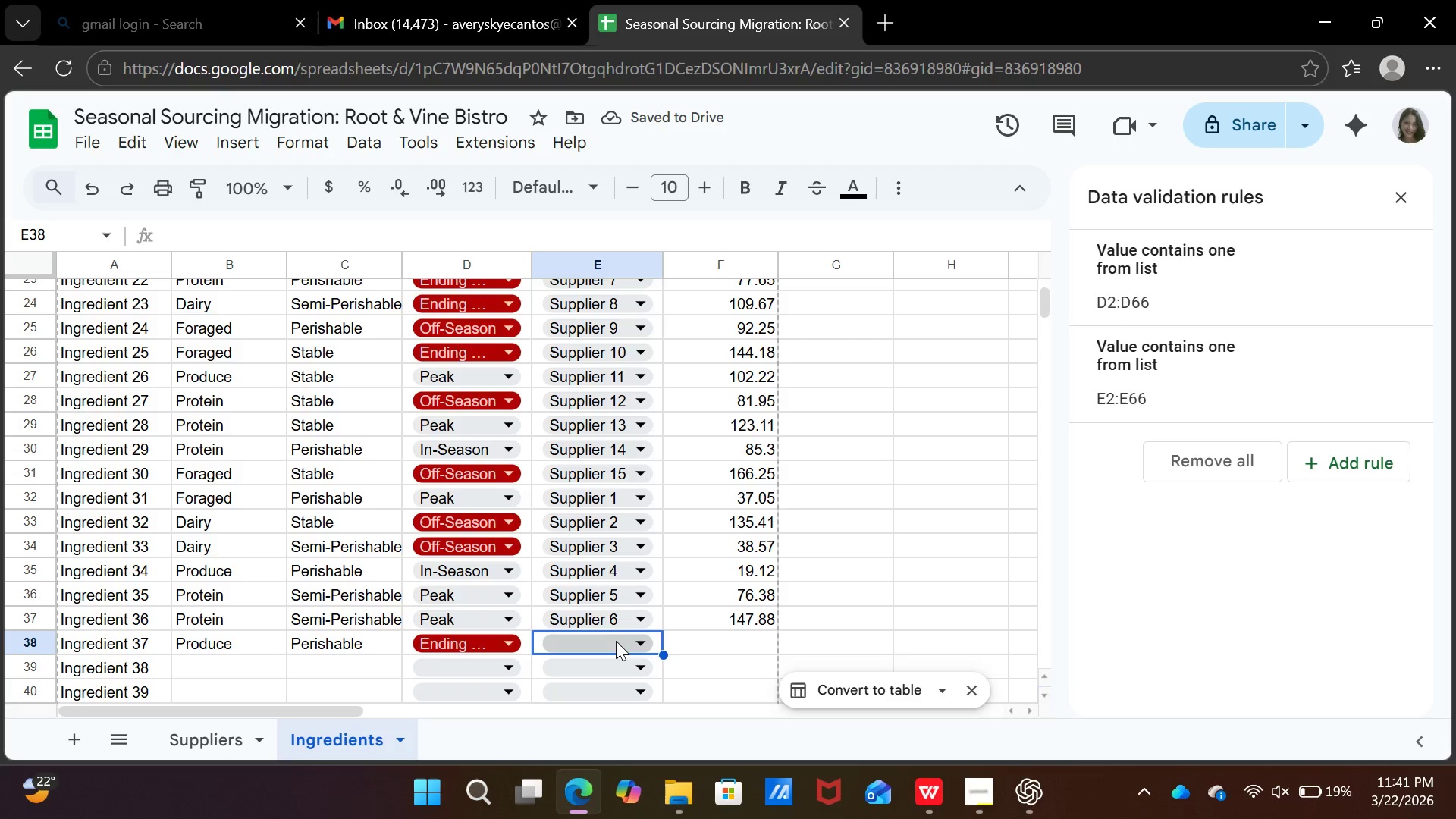 
left_click([616, 641])
 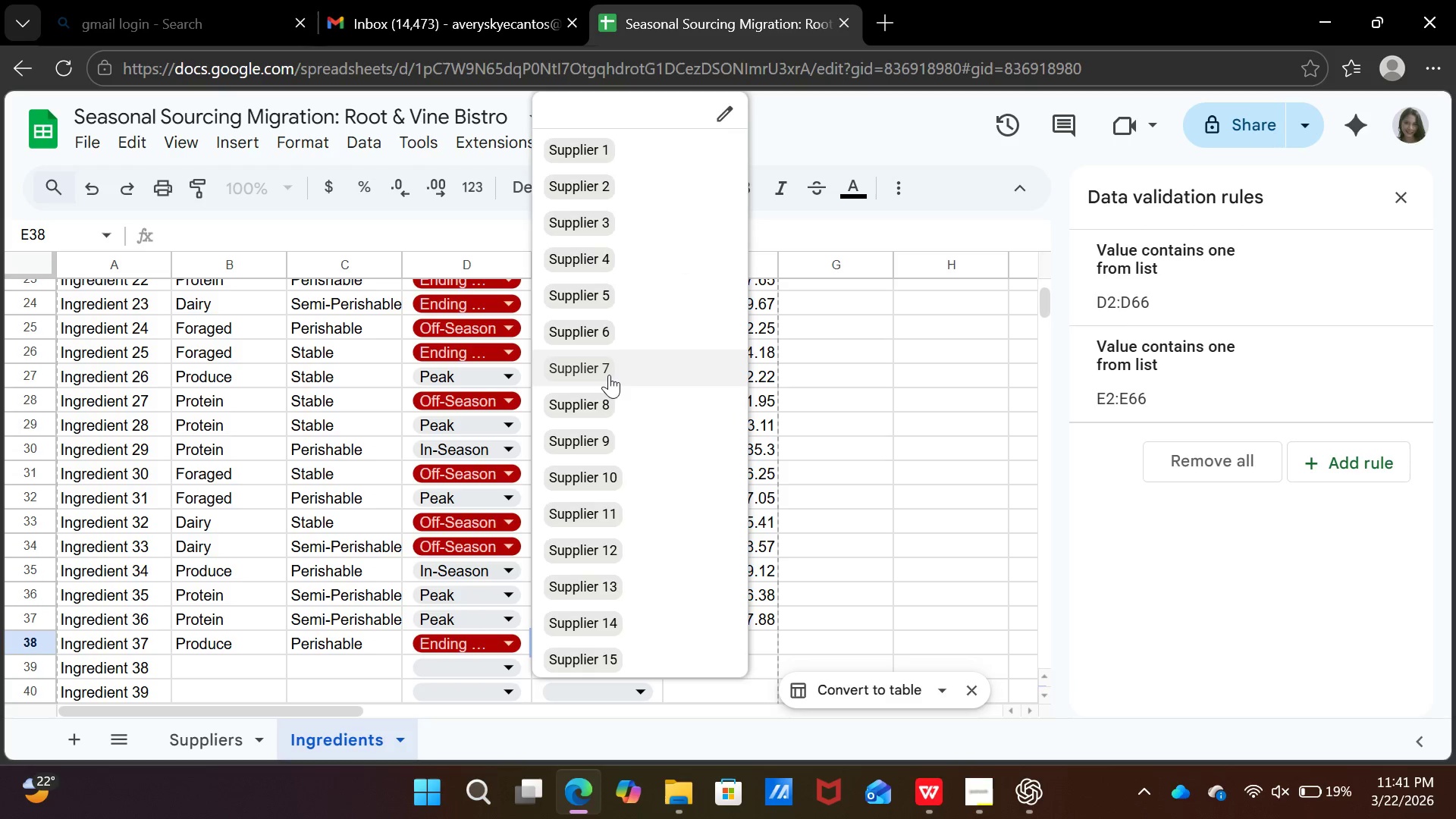 
left_click([609, 375])
 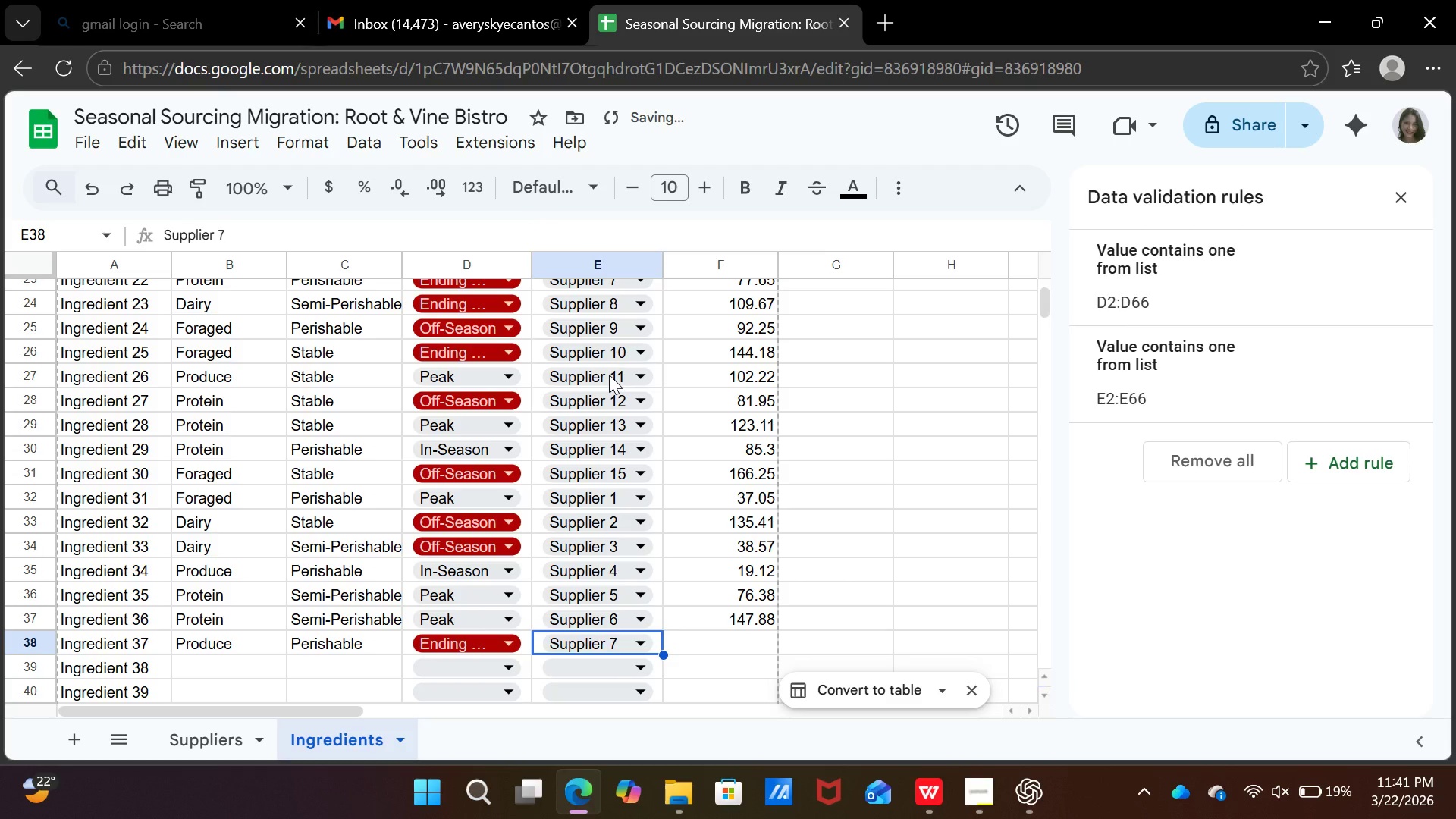 
key(ArrowRight)
 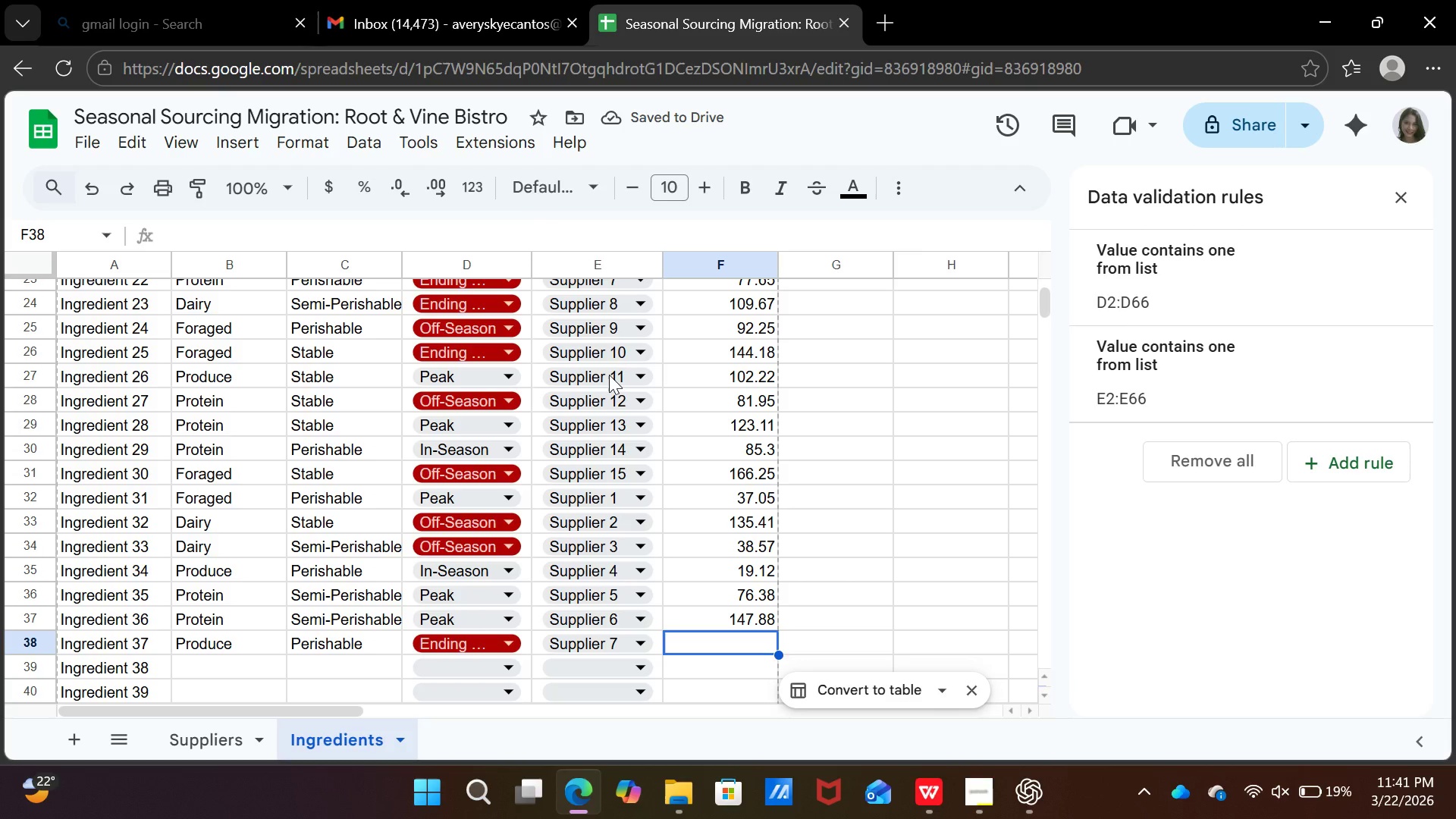 
type(118)
 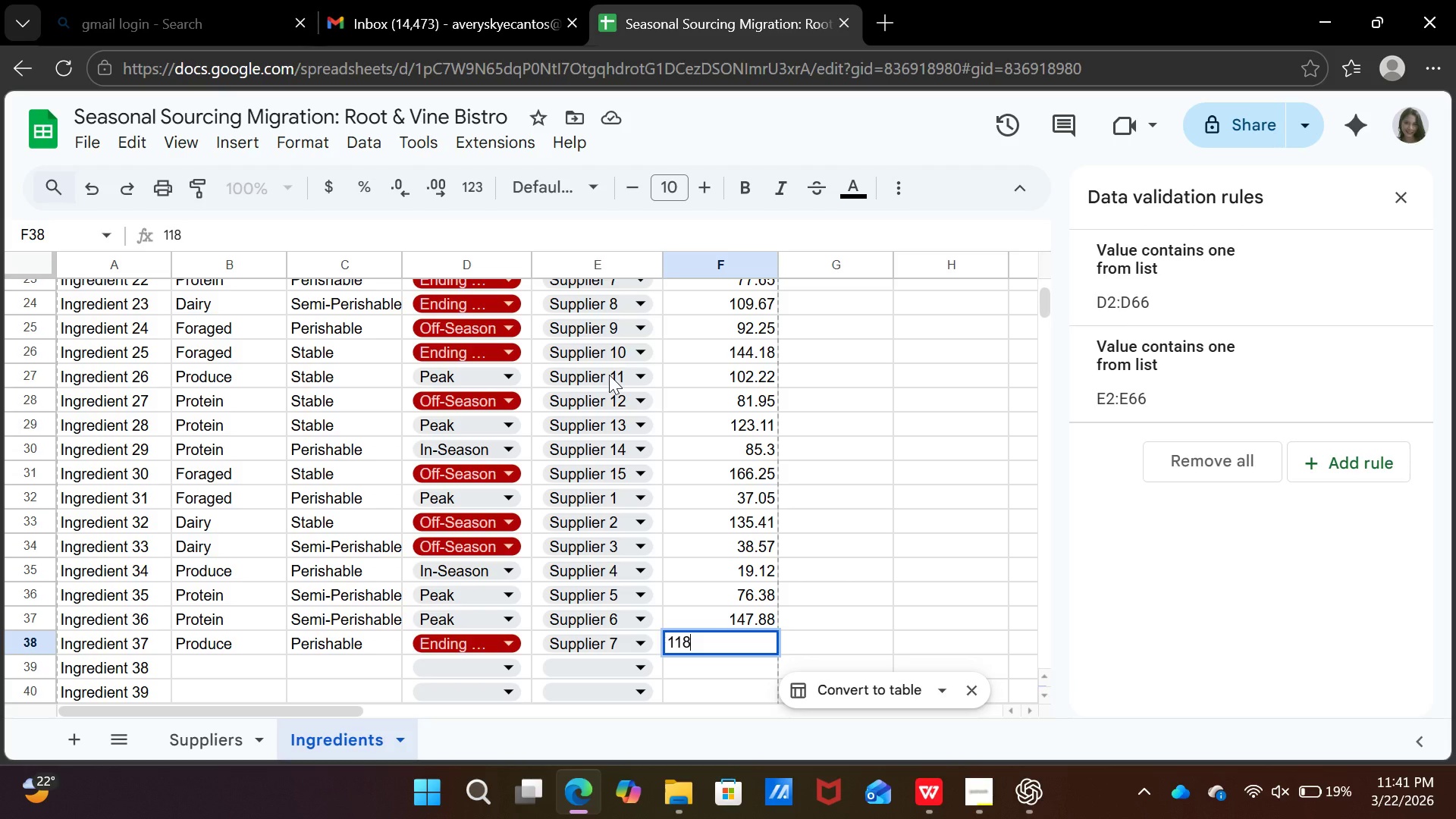 
type(.47)
 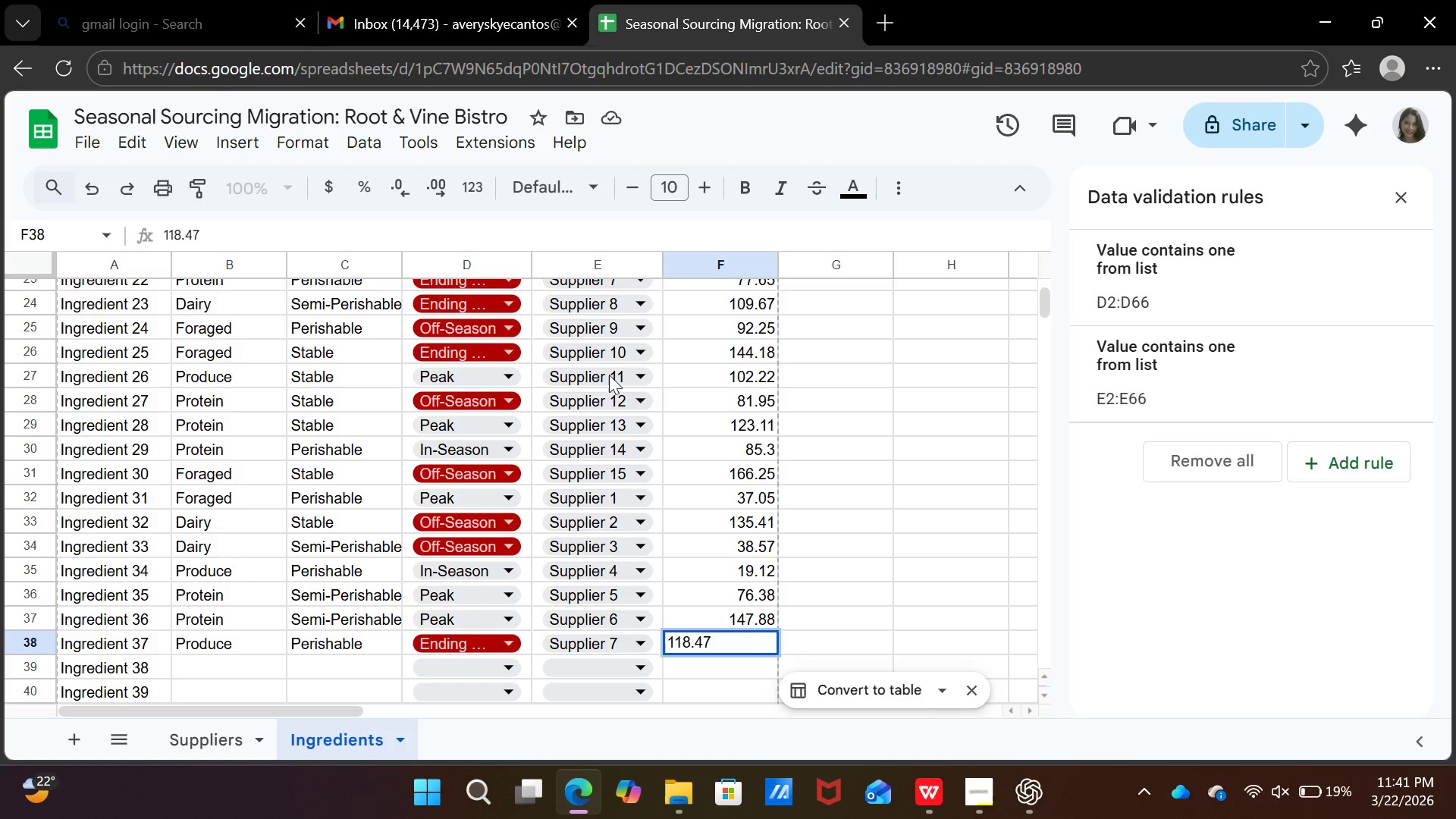 
key(ArrowDown)
 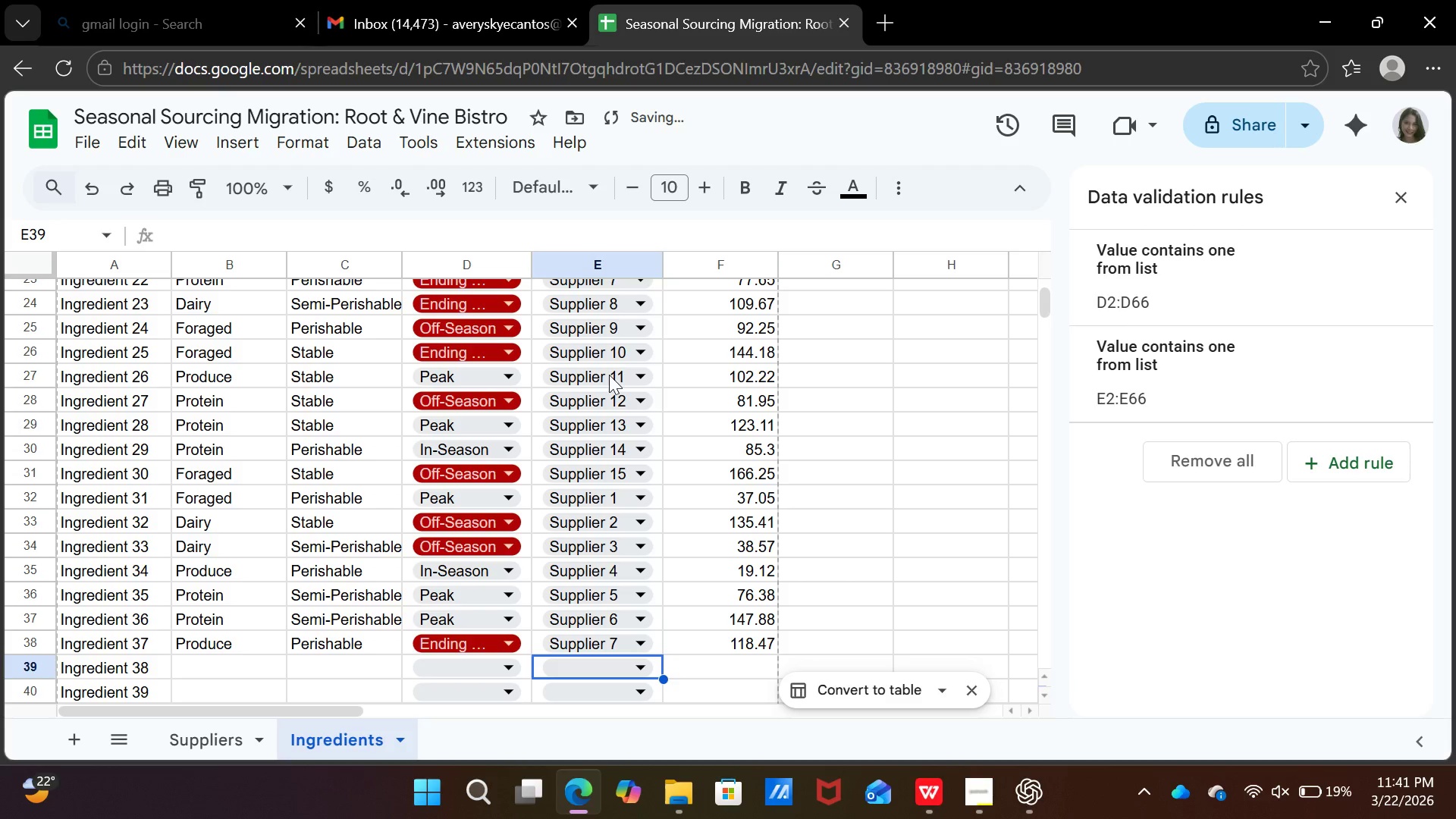 
key(ArrowLeft)
 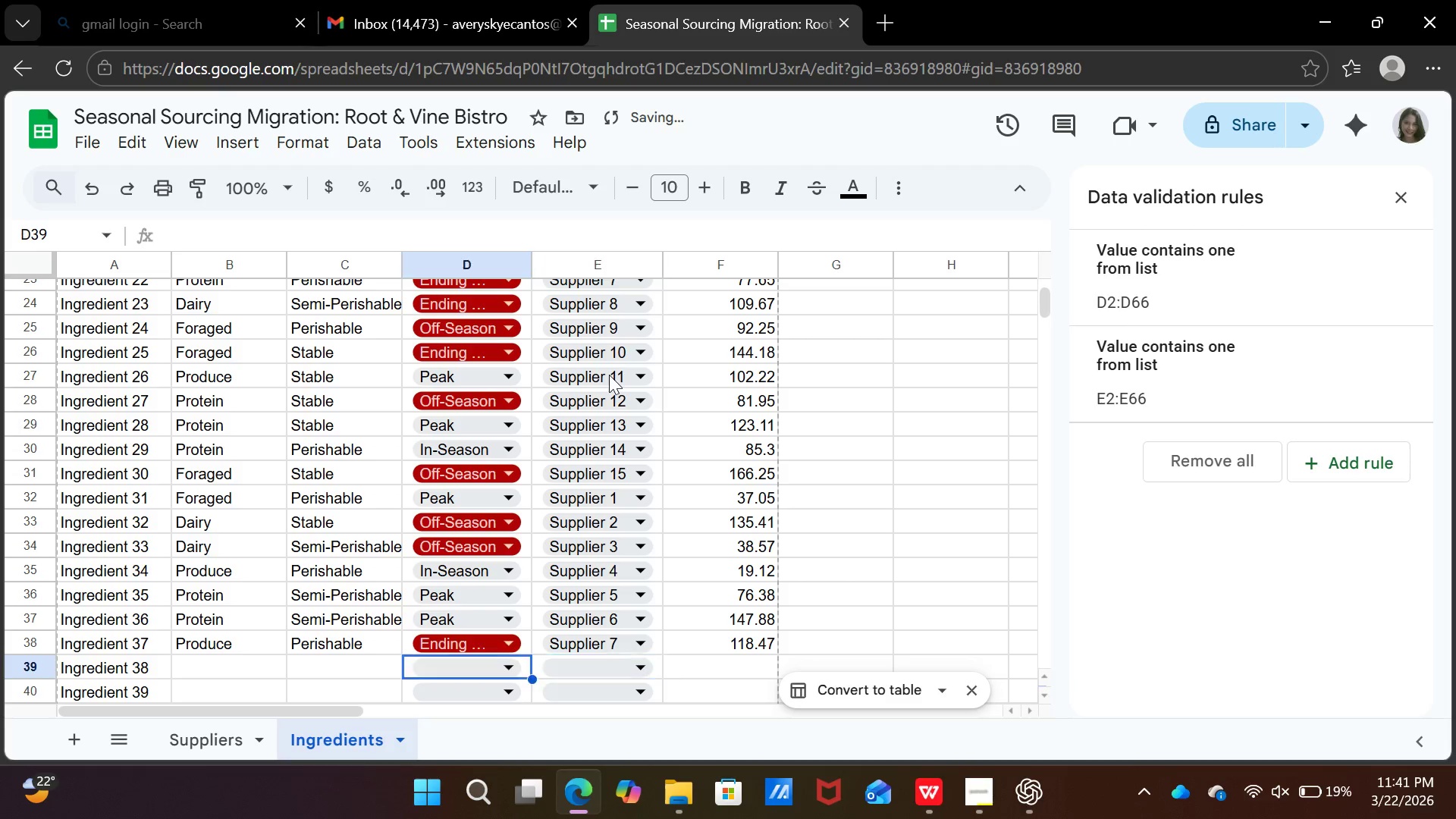 
key(ArrowLeft)
 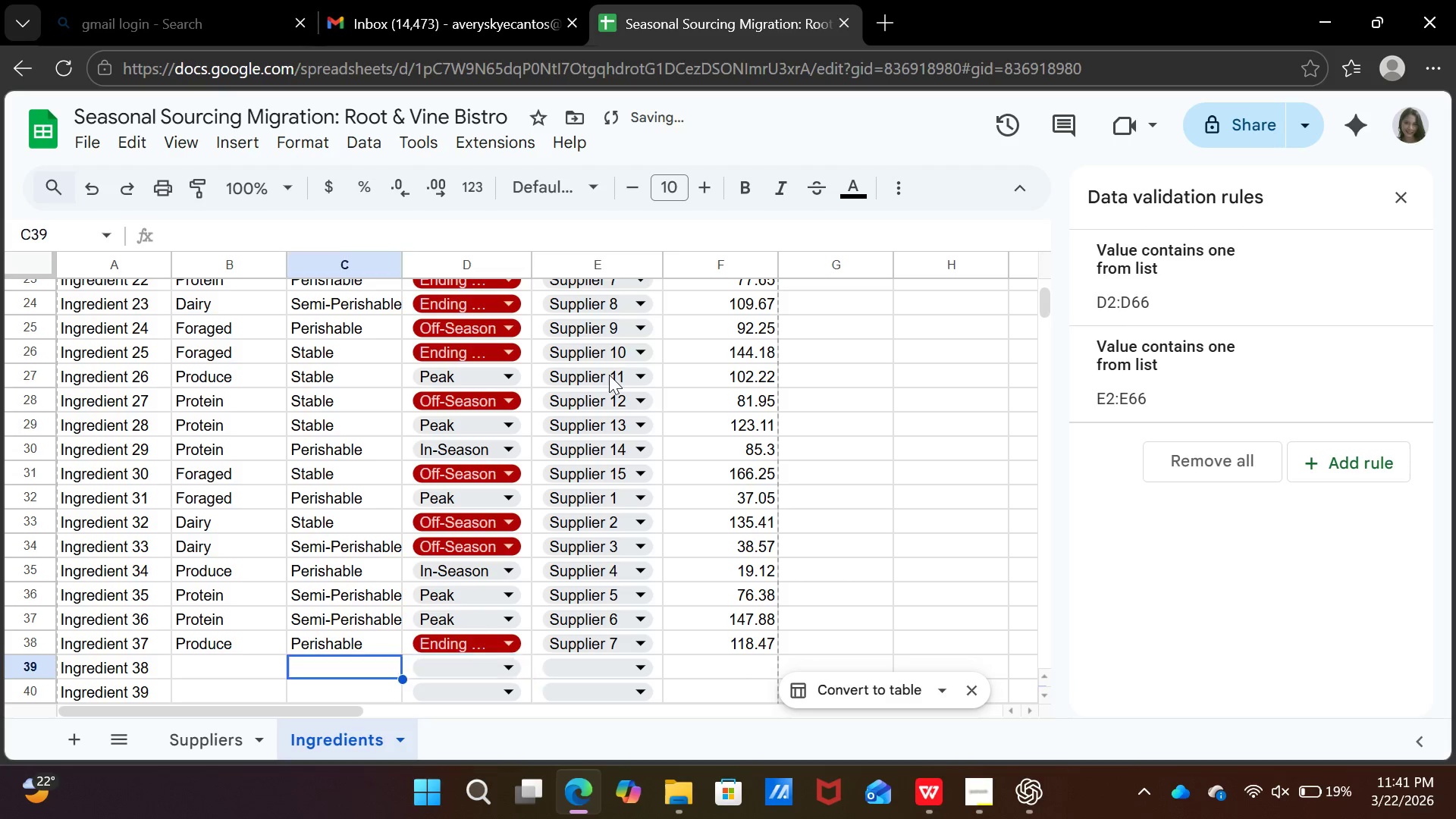 
key(ArrowLeft)
 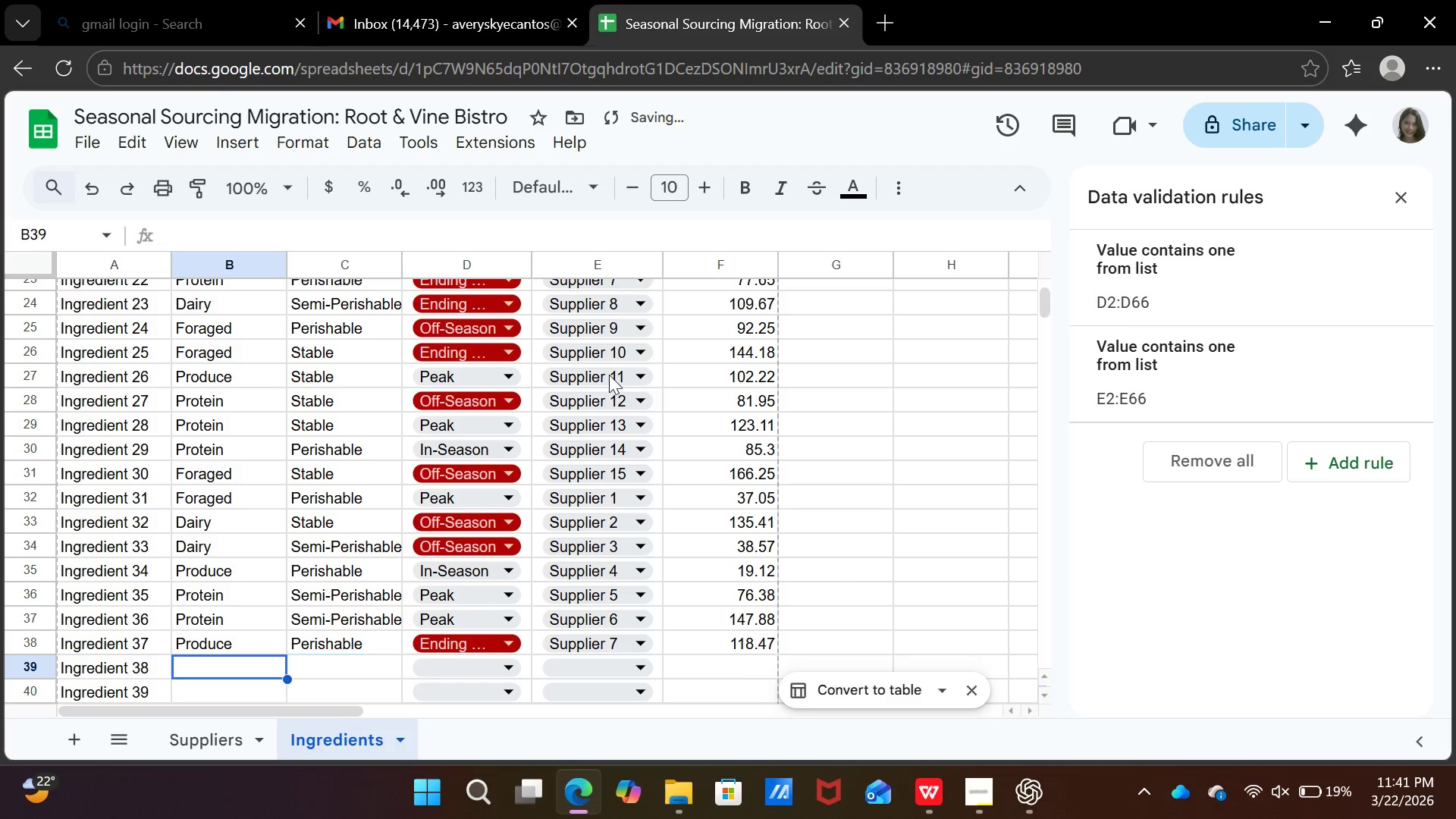 
key(ArrowLeft)
 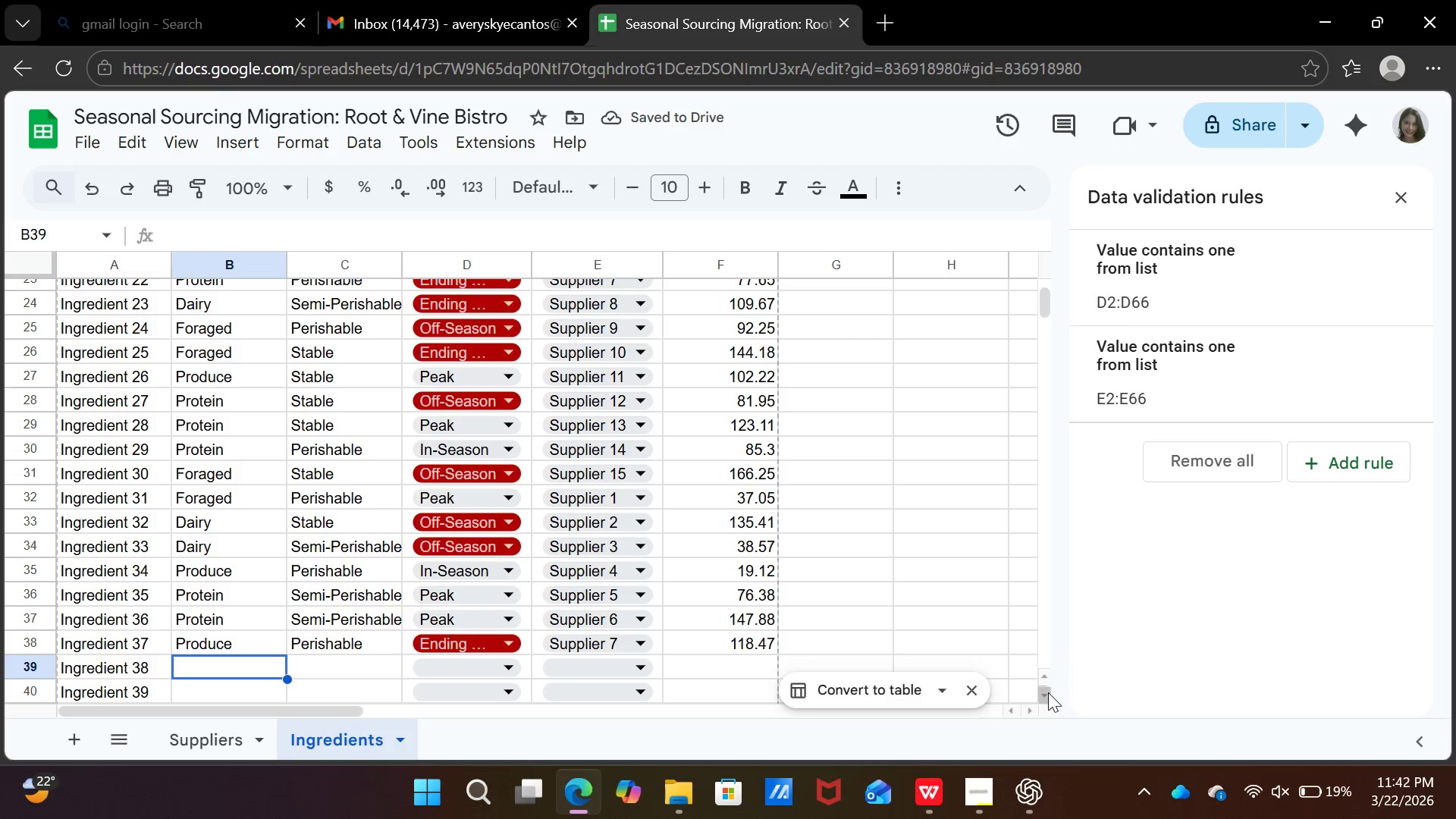 
double_click([1047, 692])
 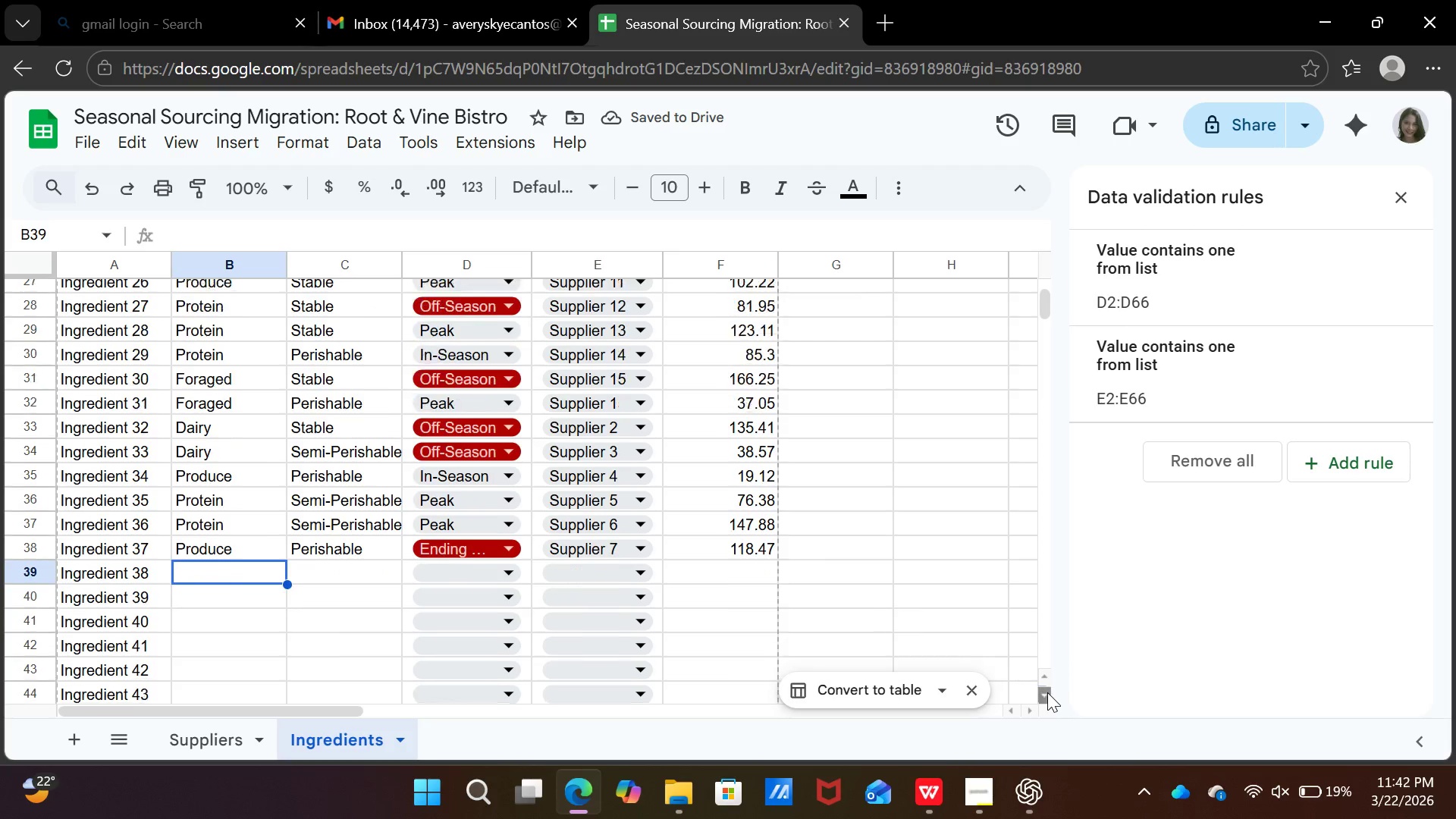 
triple_click([1047, 692])
 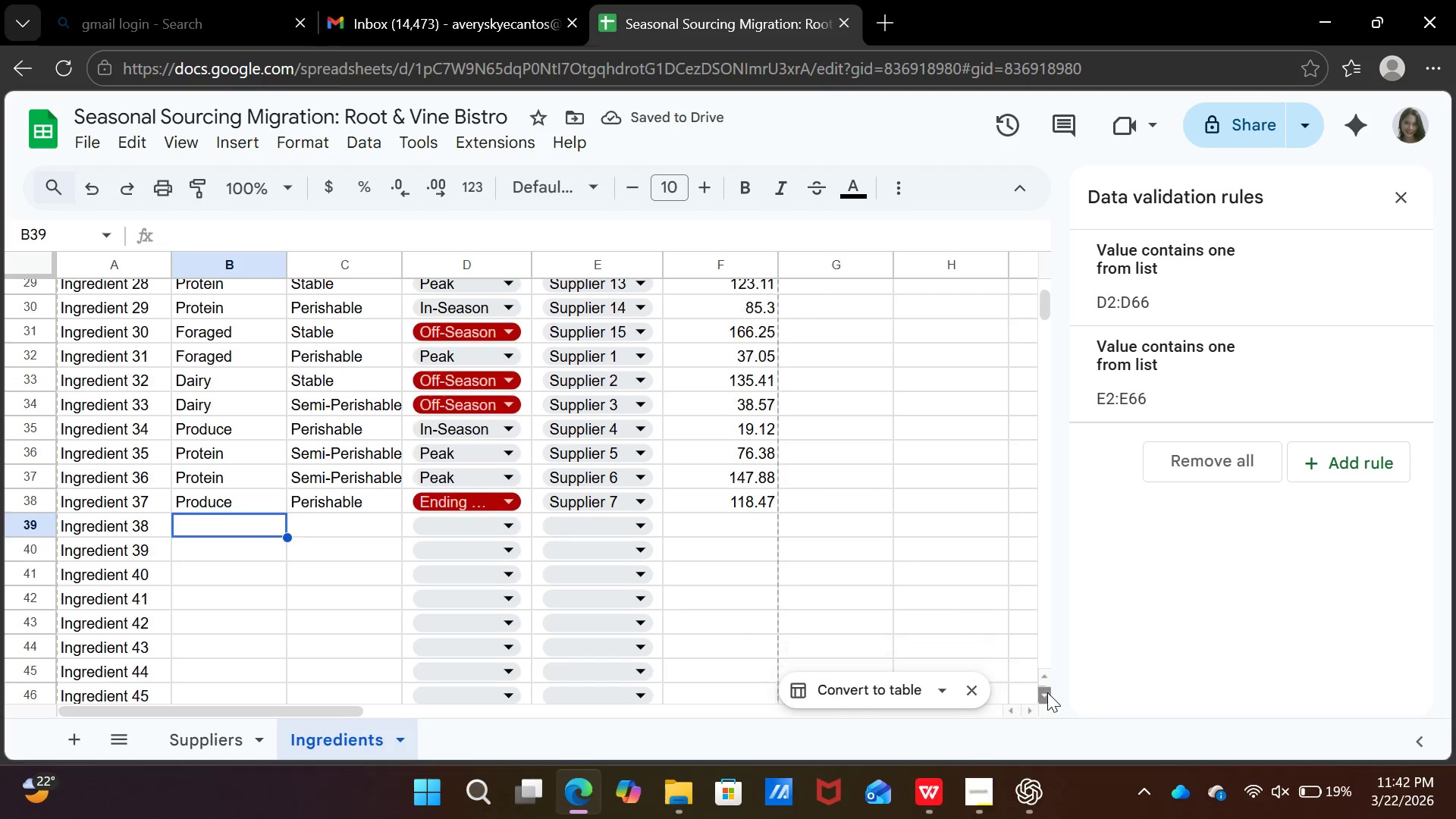 
triple_click([1047, 692])
 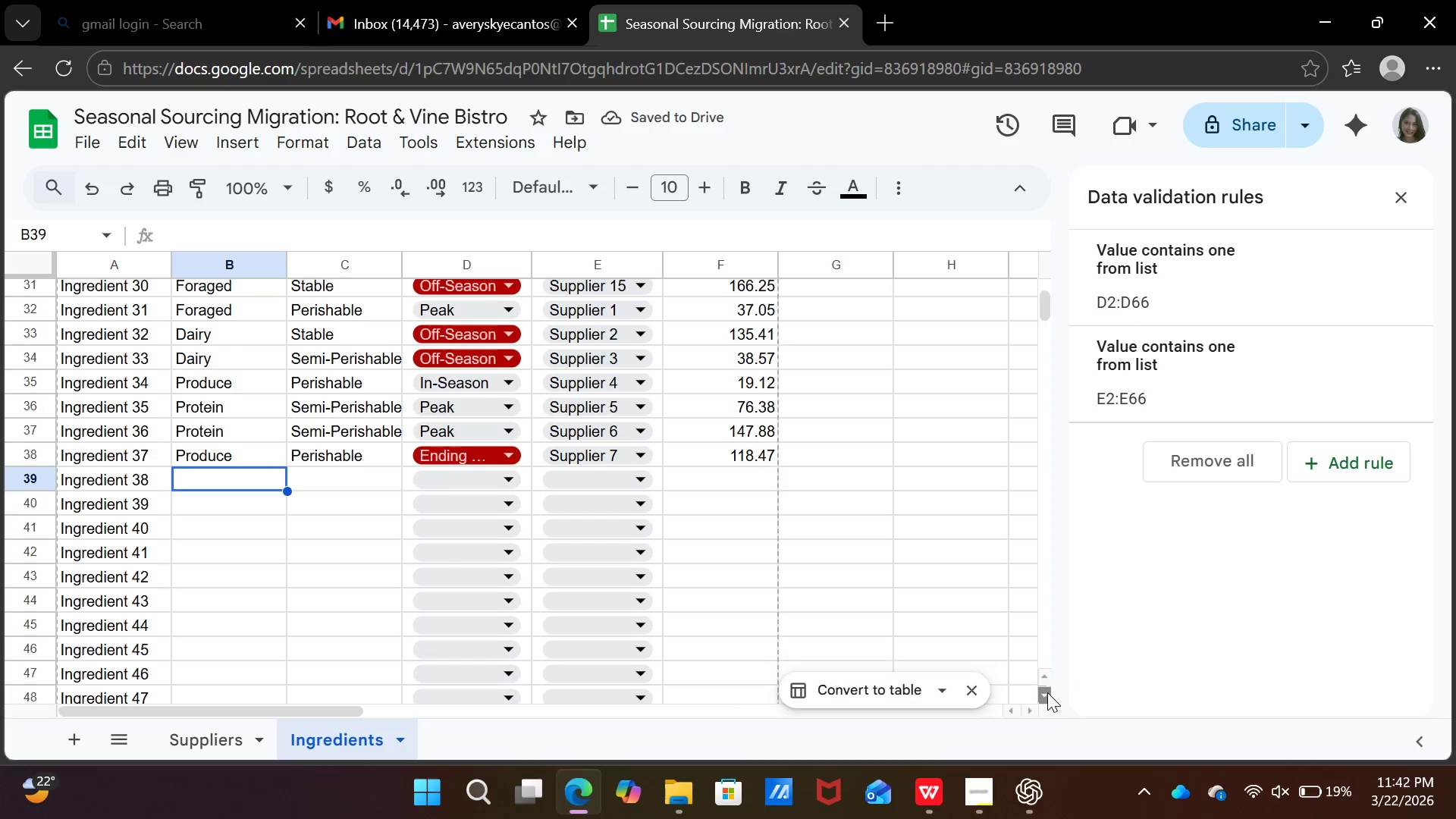 
triple_click([1047, 692])
 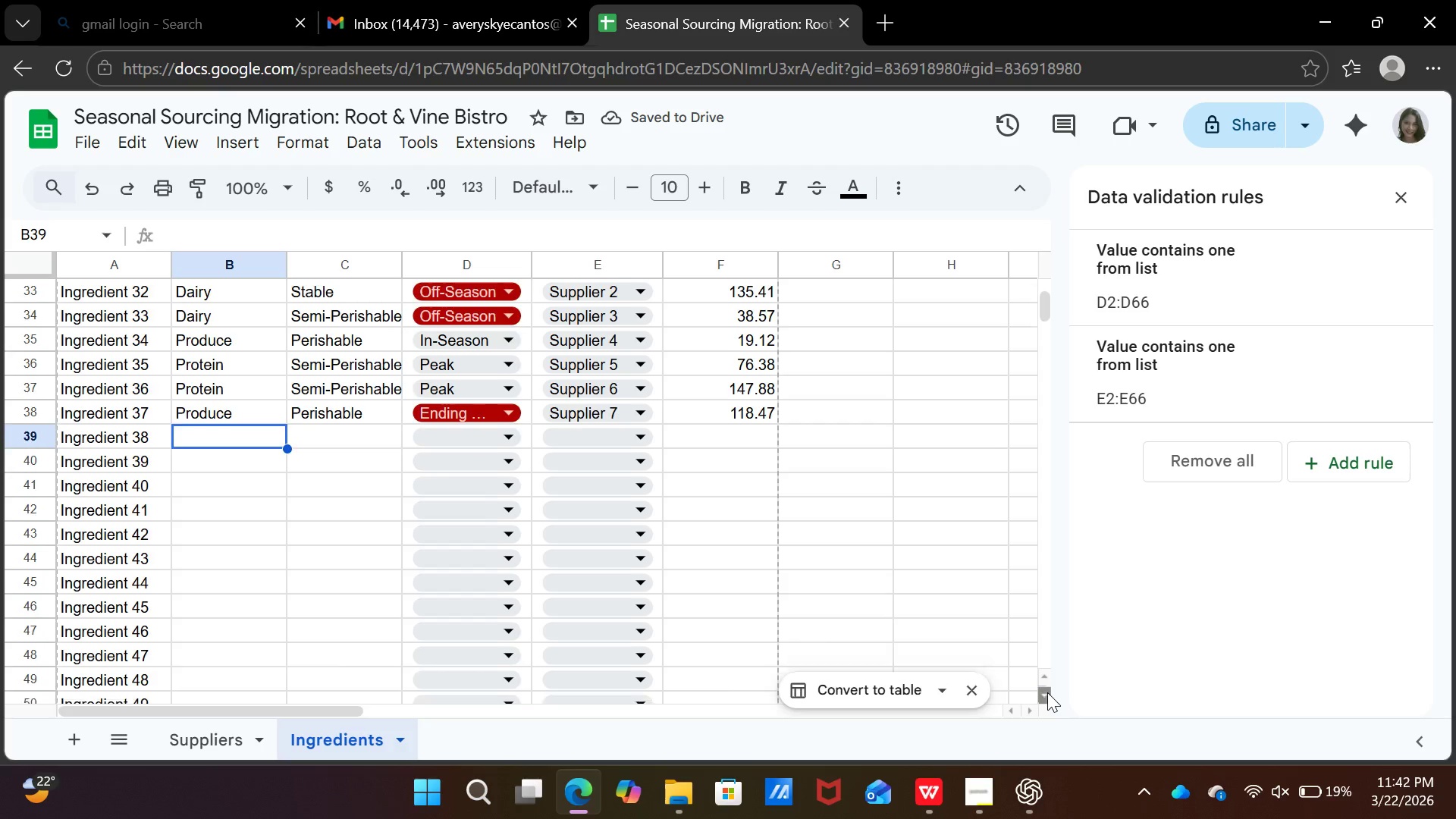 
triple_click([1047, 692])
 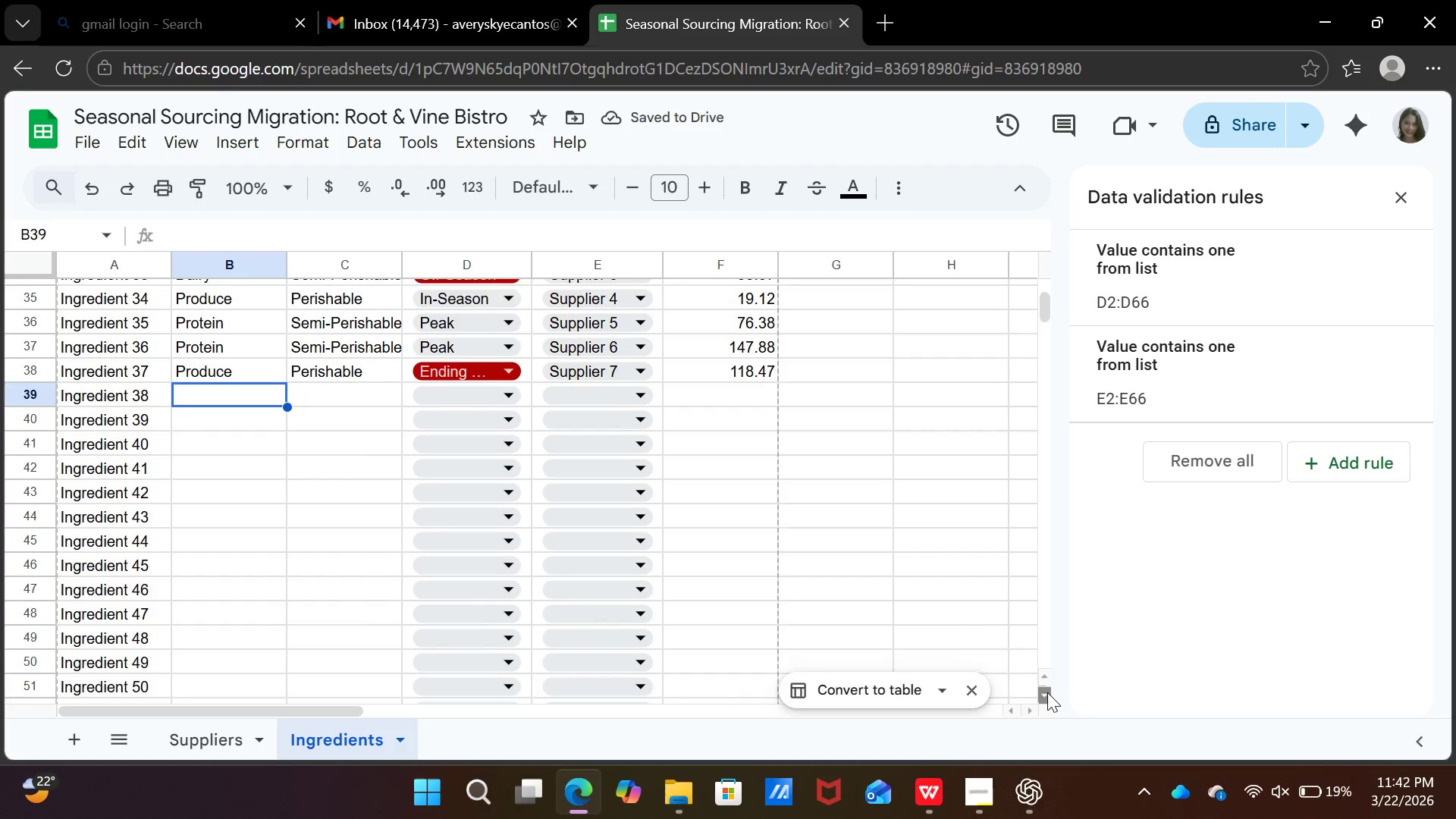 
triple_click([1047, 692])
 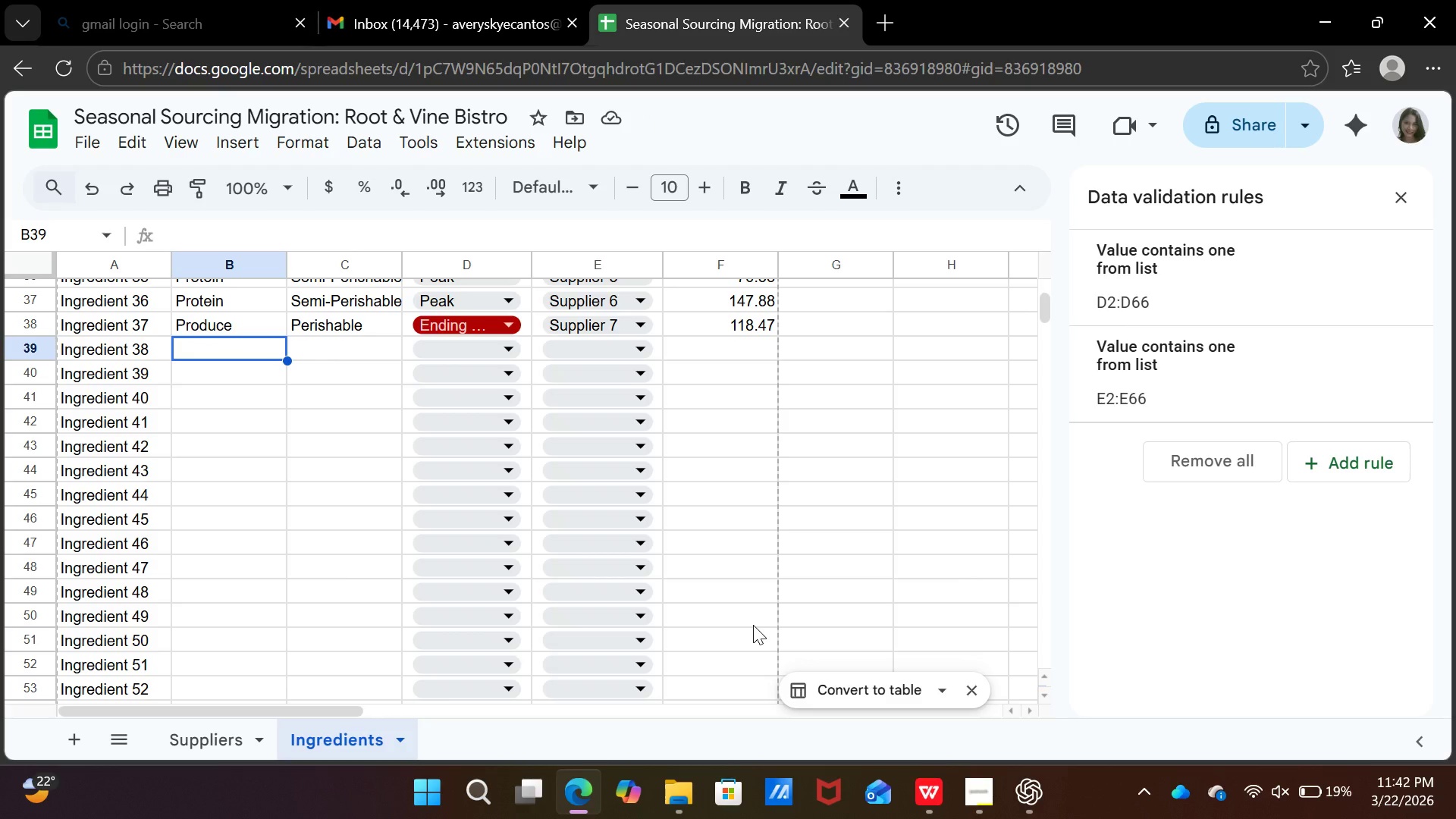 
type(proy)
key(Backspace)
type(t)
 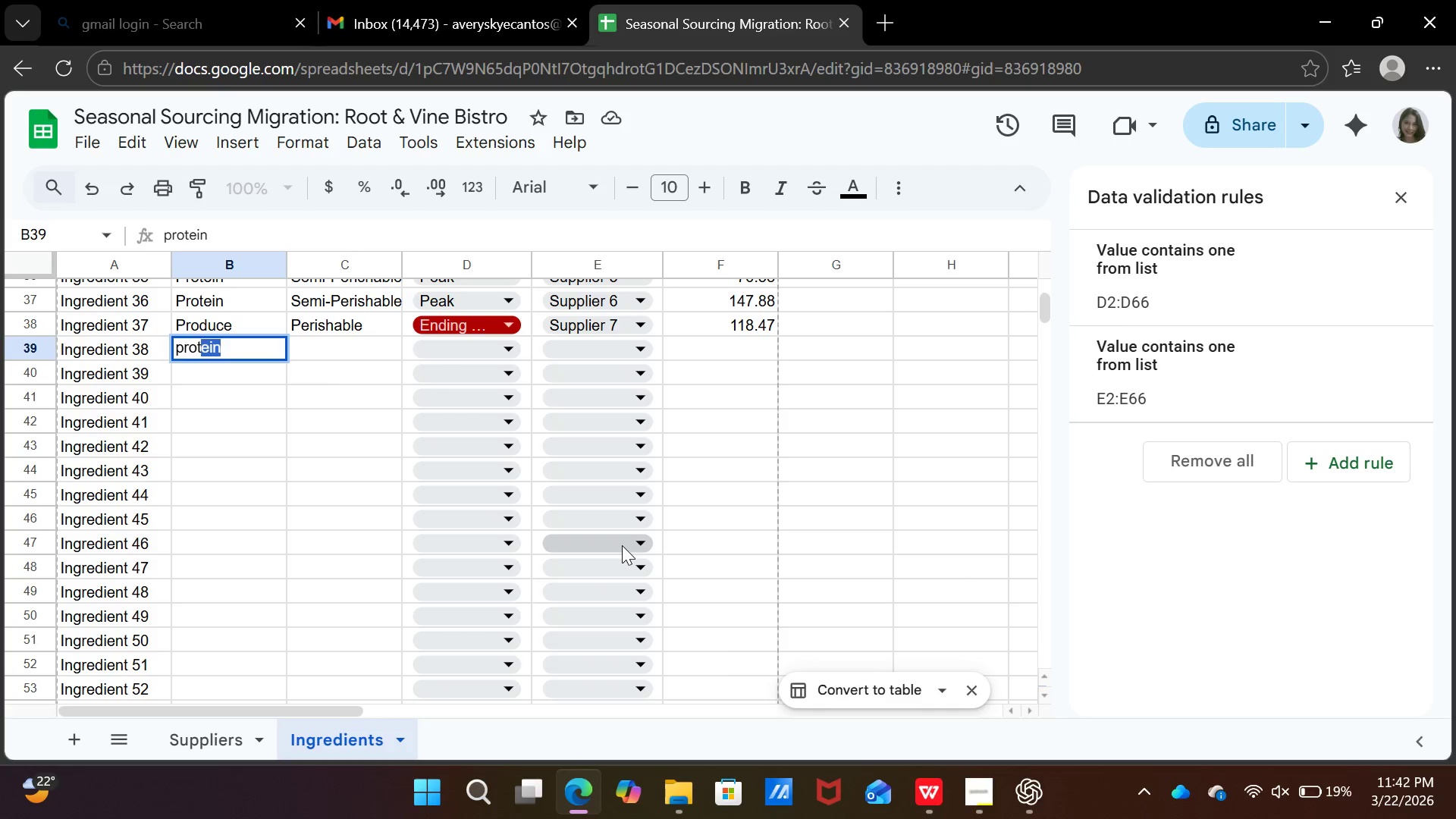 
key(ArrowRight)
 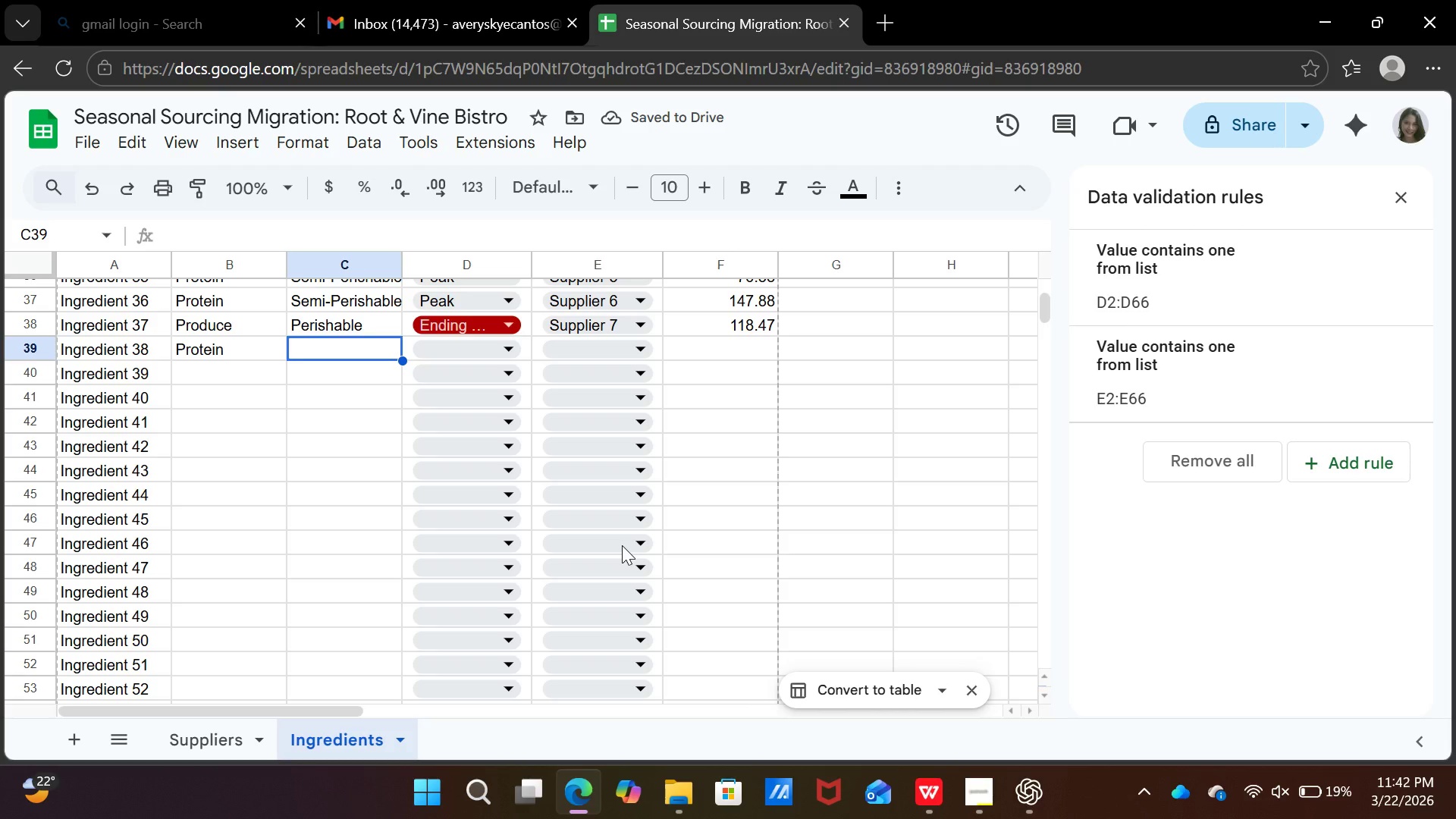 
type(st)
 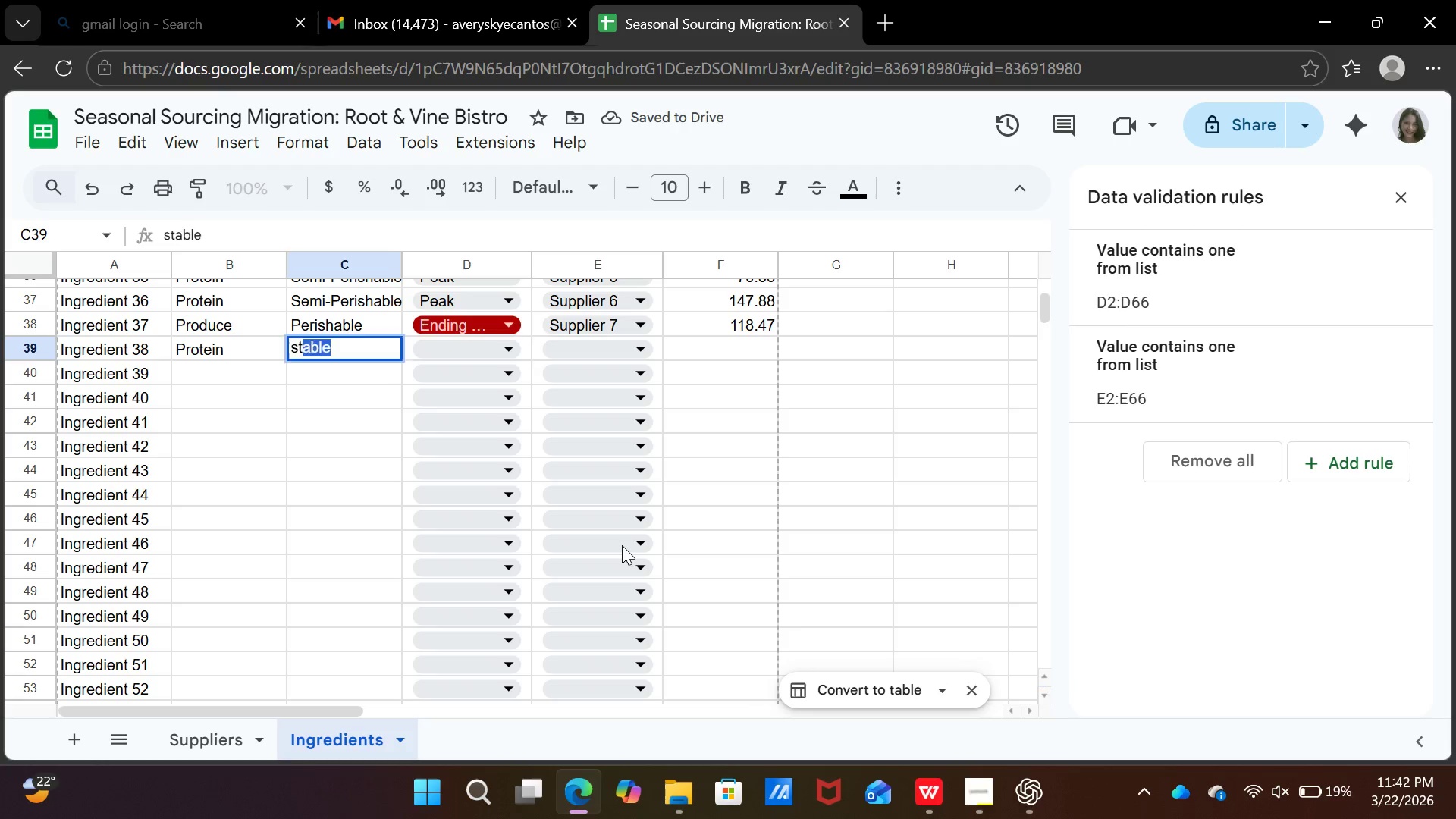 
key(ArrowRight)
 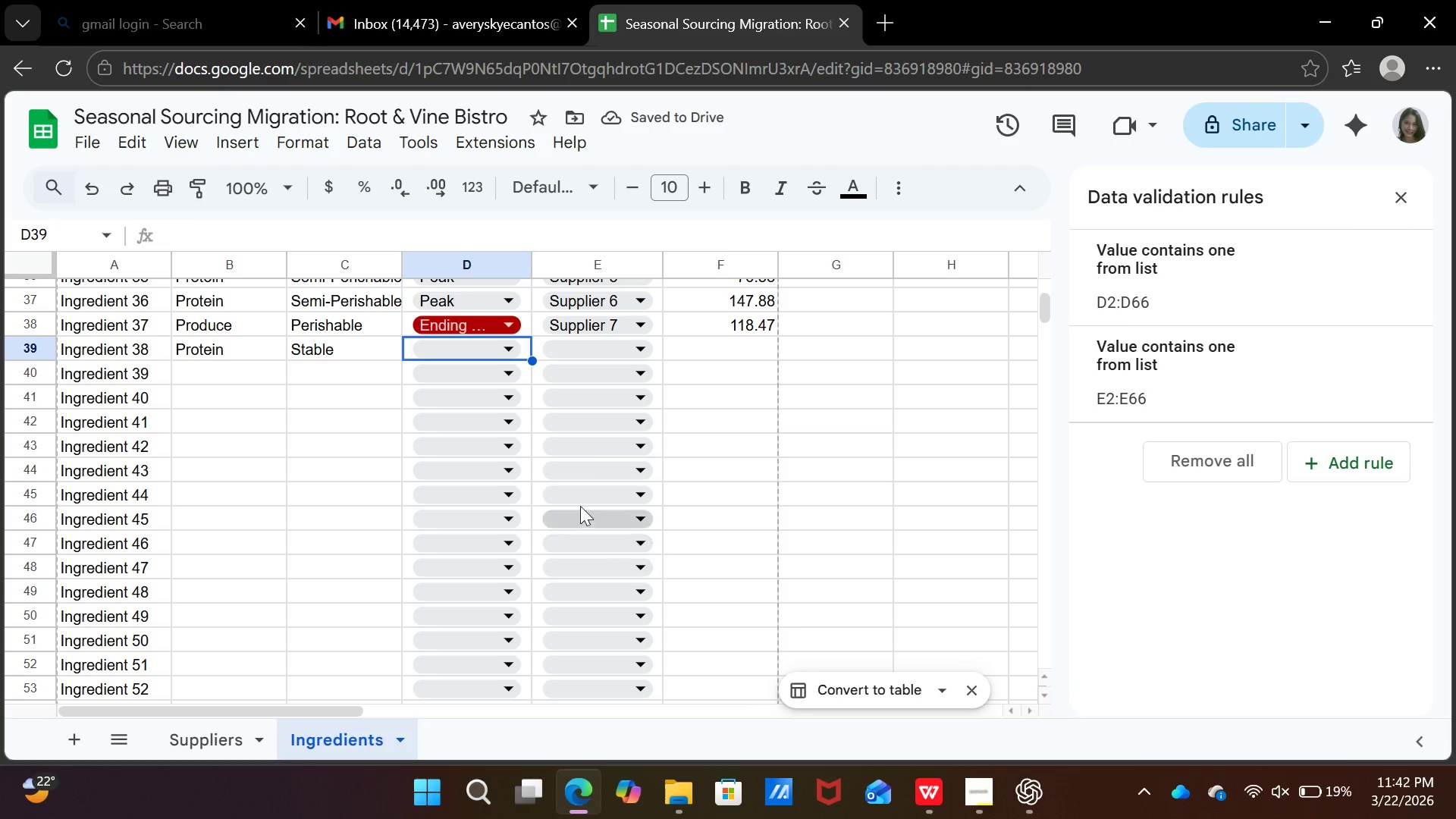 
left_click([509, 347])
 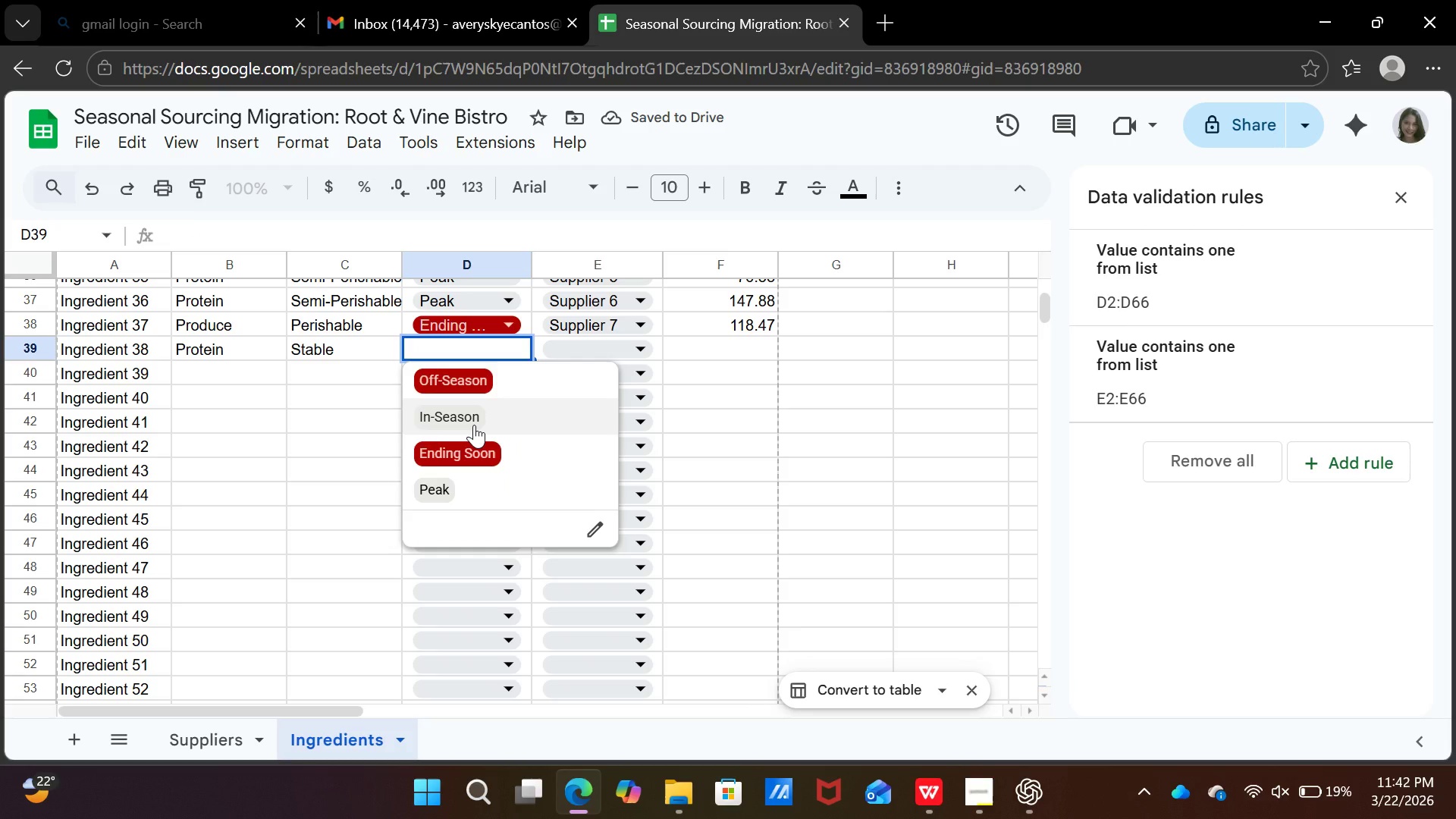 
left_click([474, 425])
 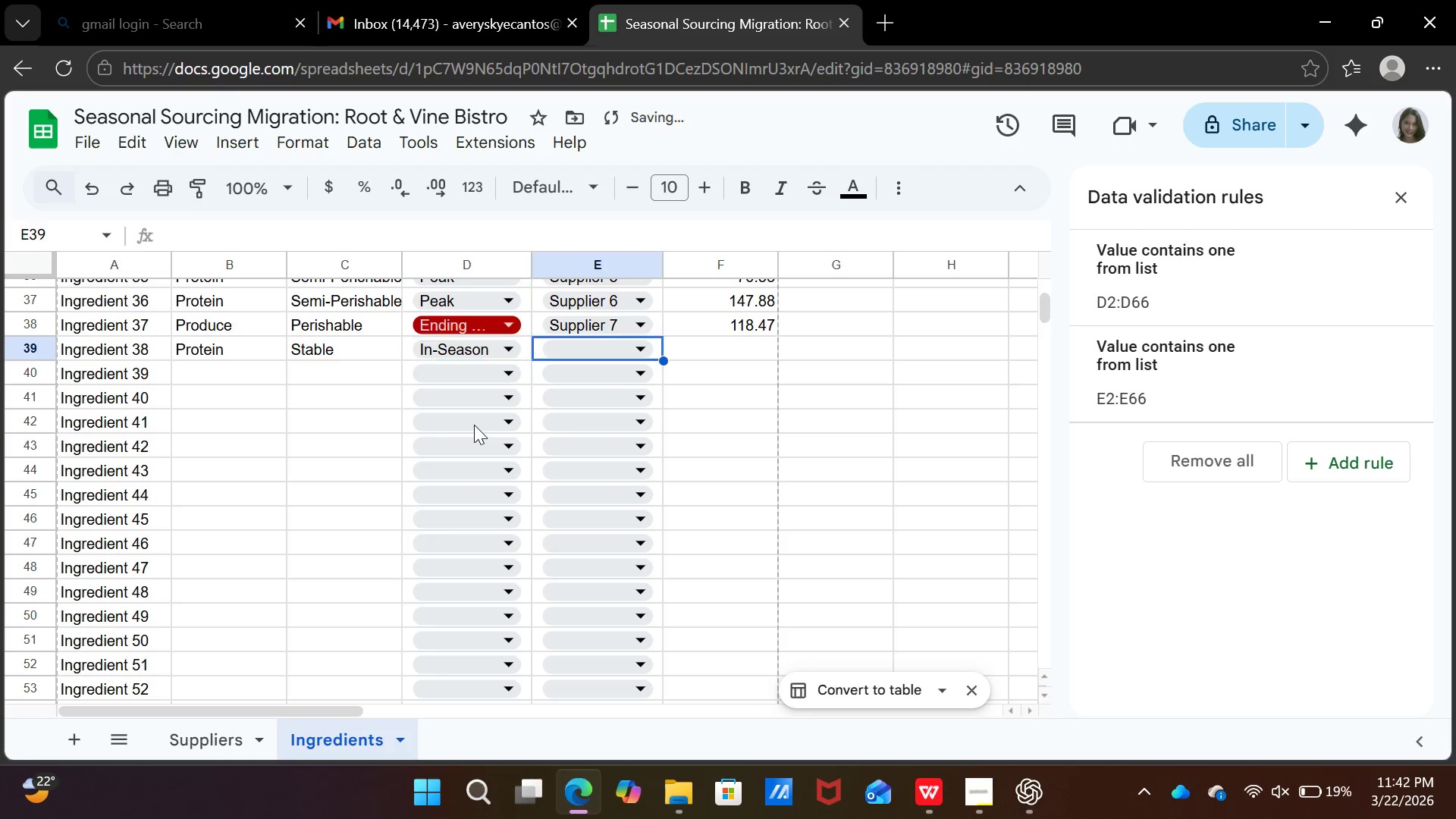 
key(ArrowRight)
 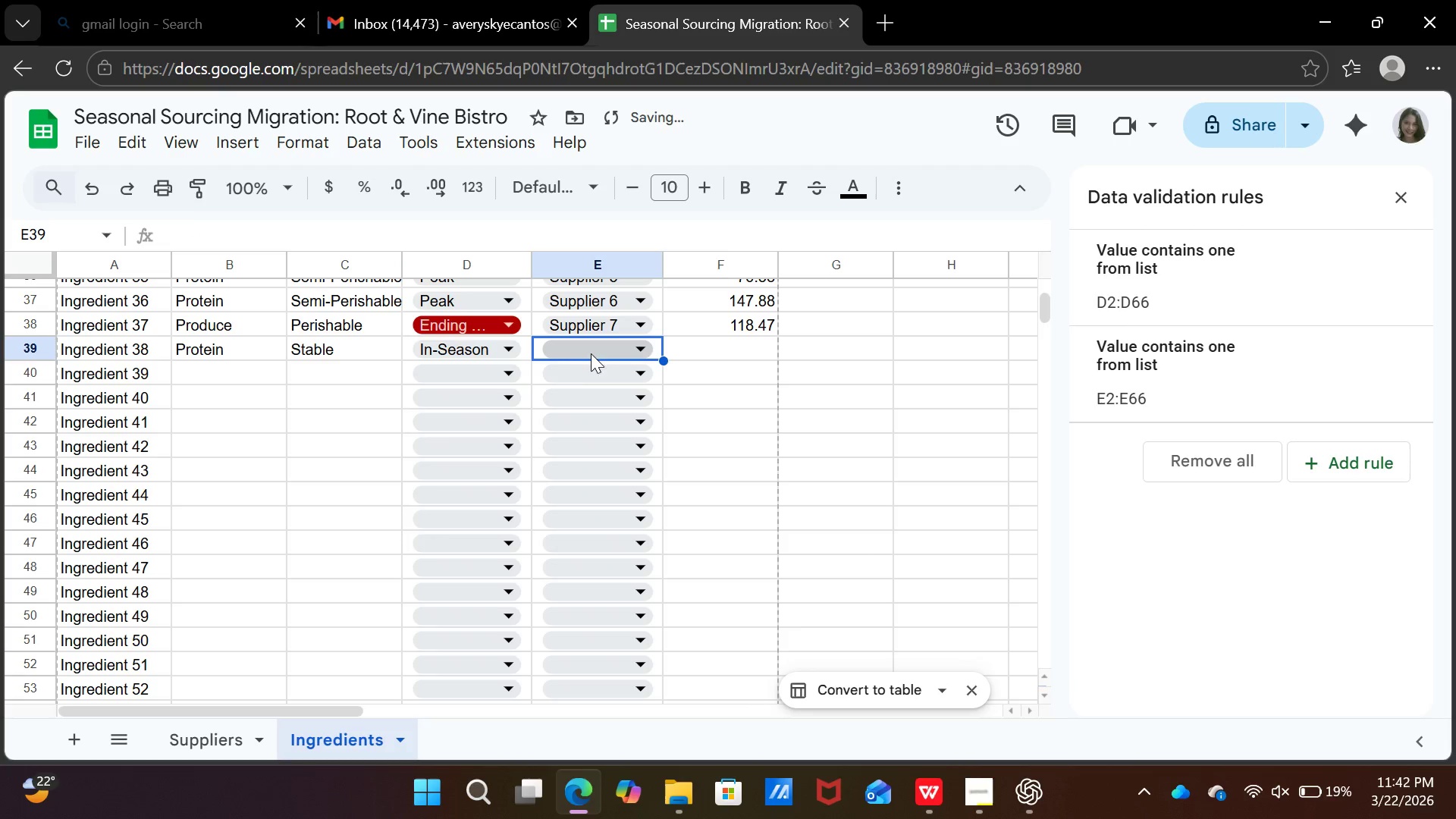 
left_click([592, 353])
 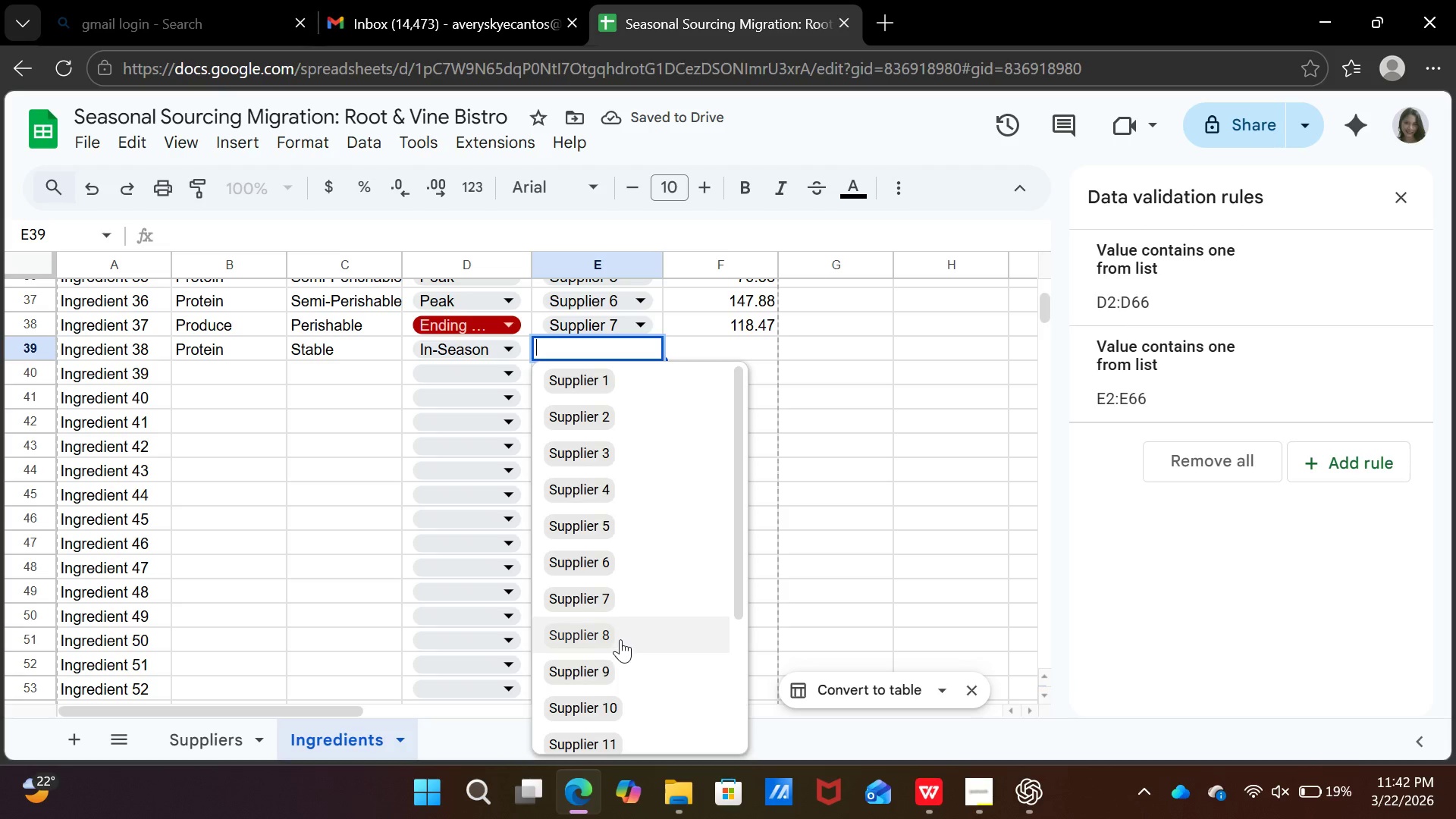 
left_click([620, 639])
 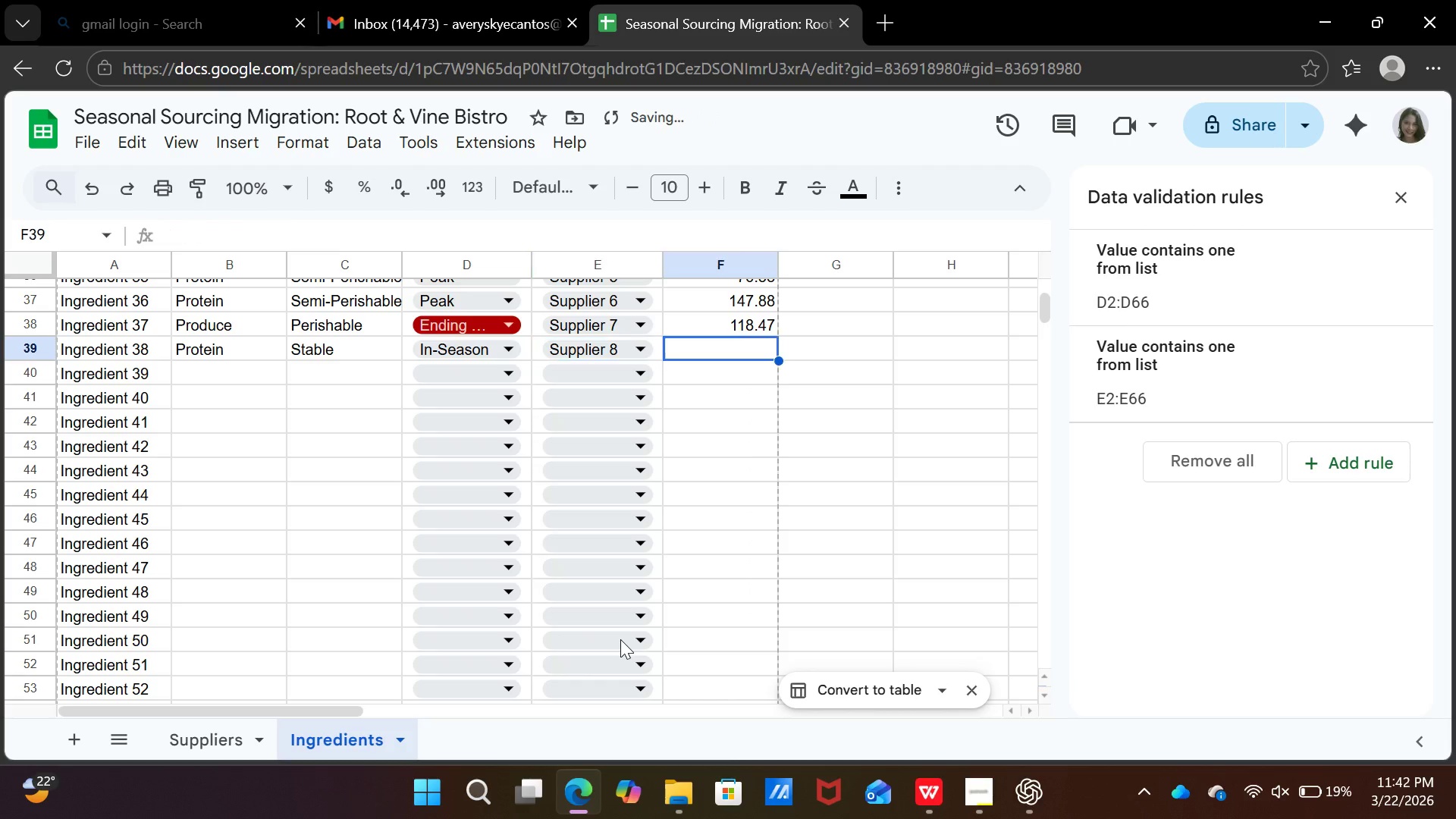 
key(ArrowRight)
 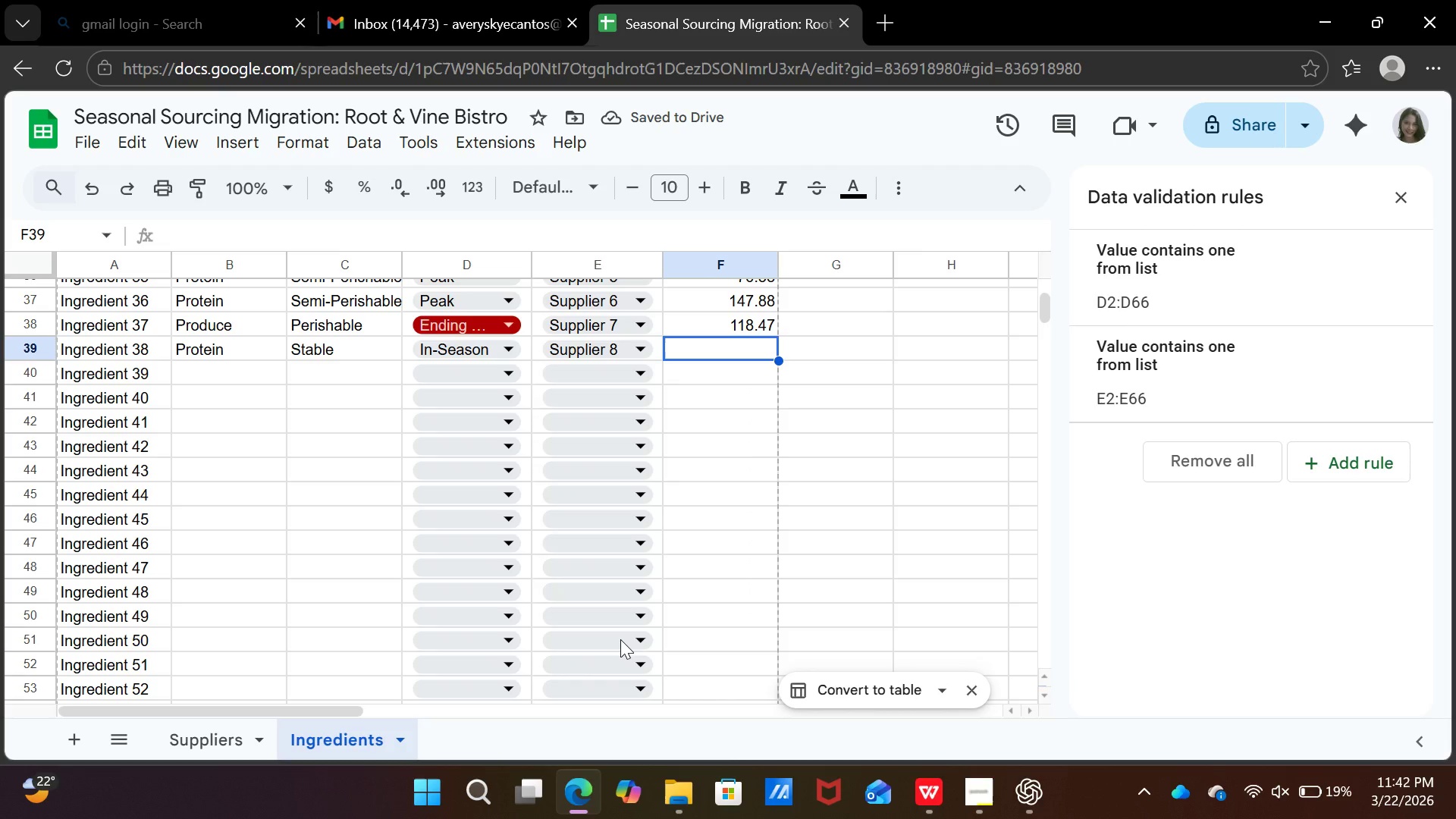 
type(55.28)
 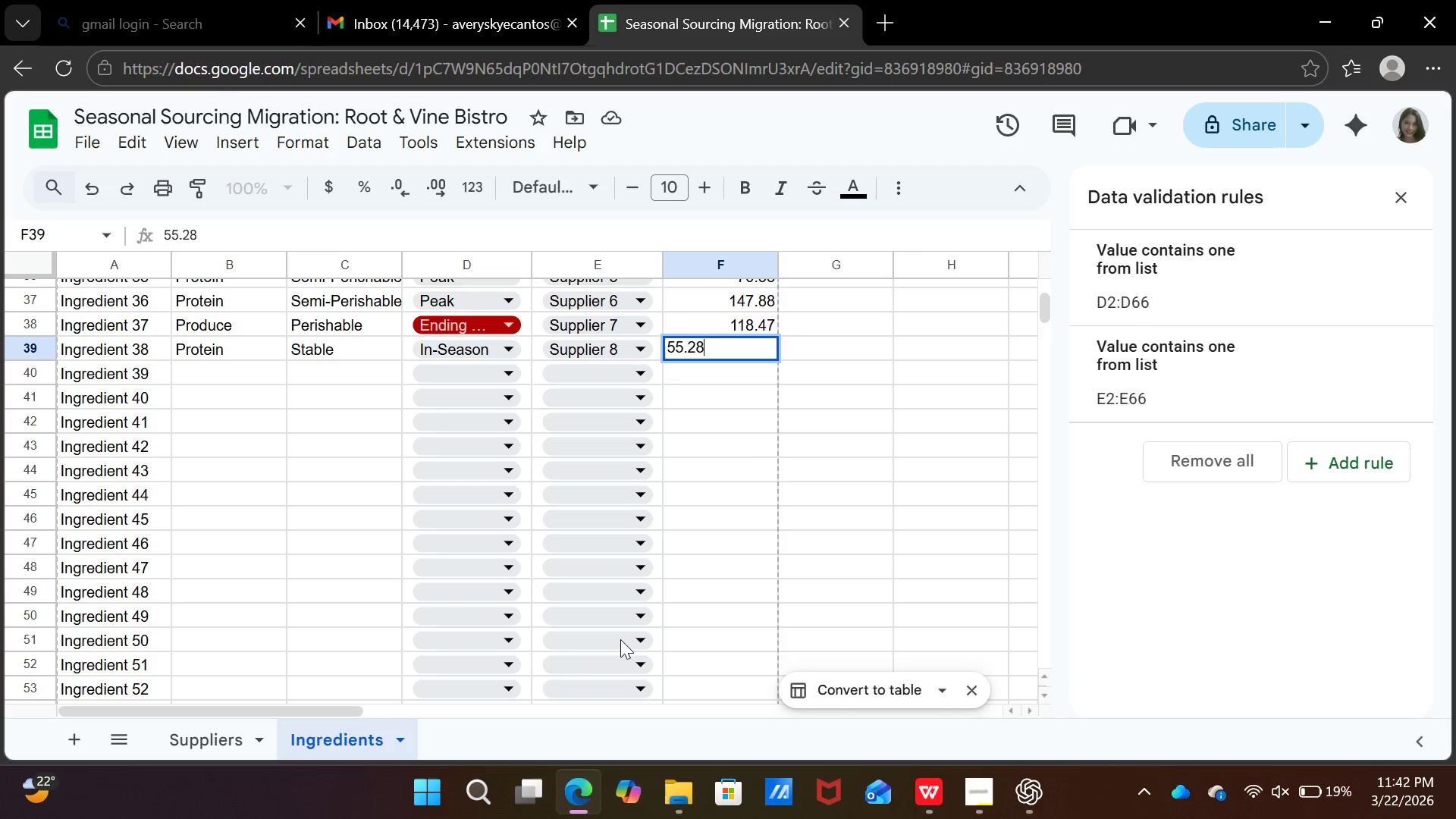 
key(ArrowDown)
 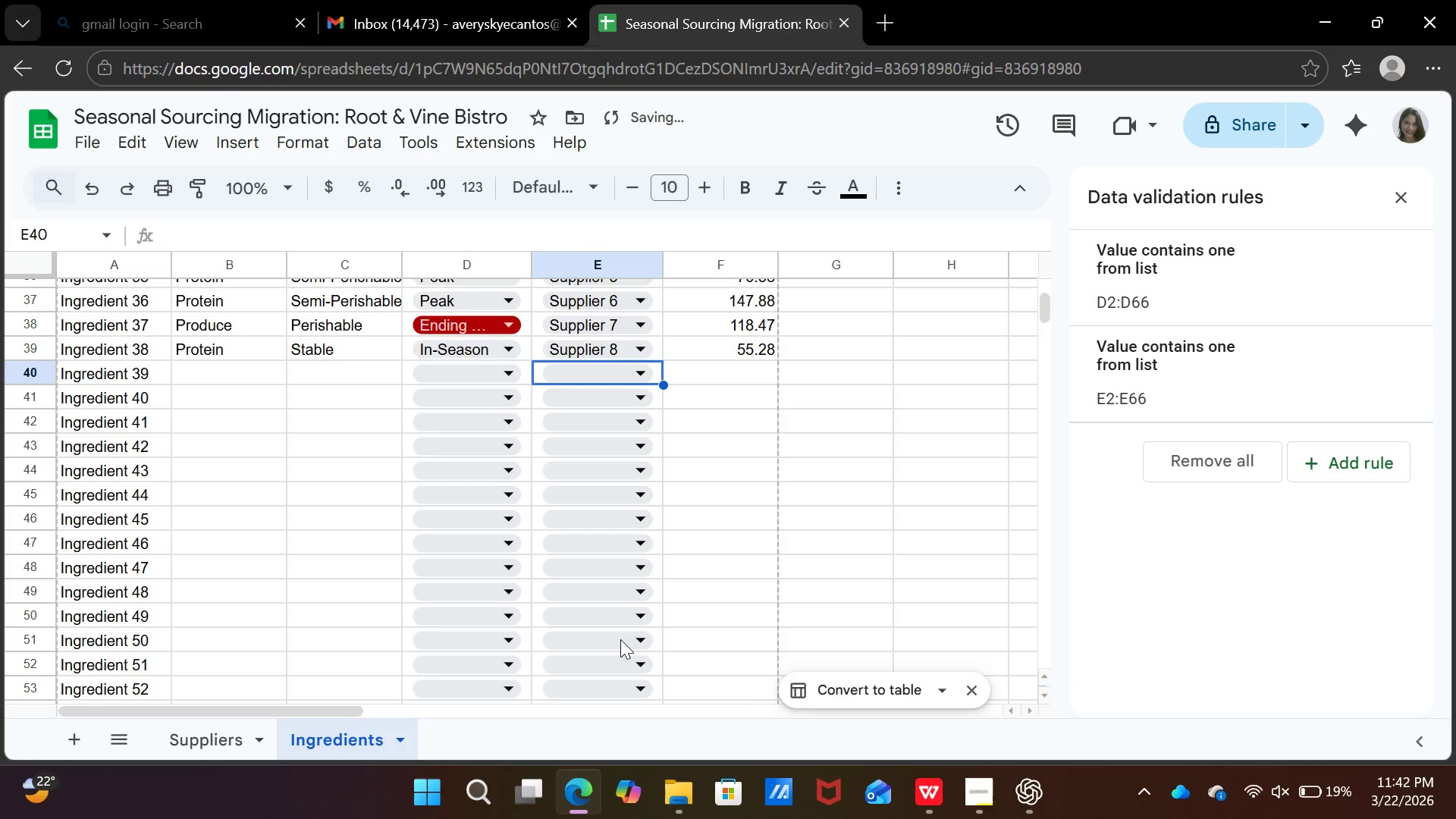 
key(ArrowLeft)
 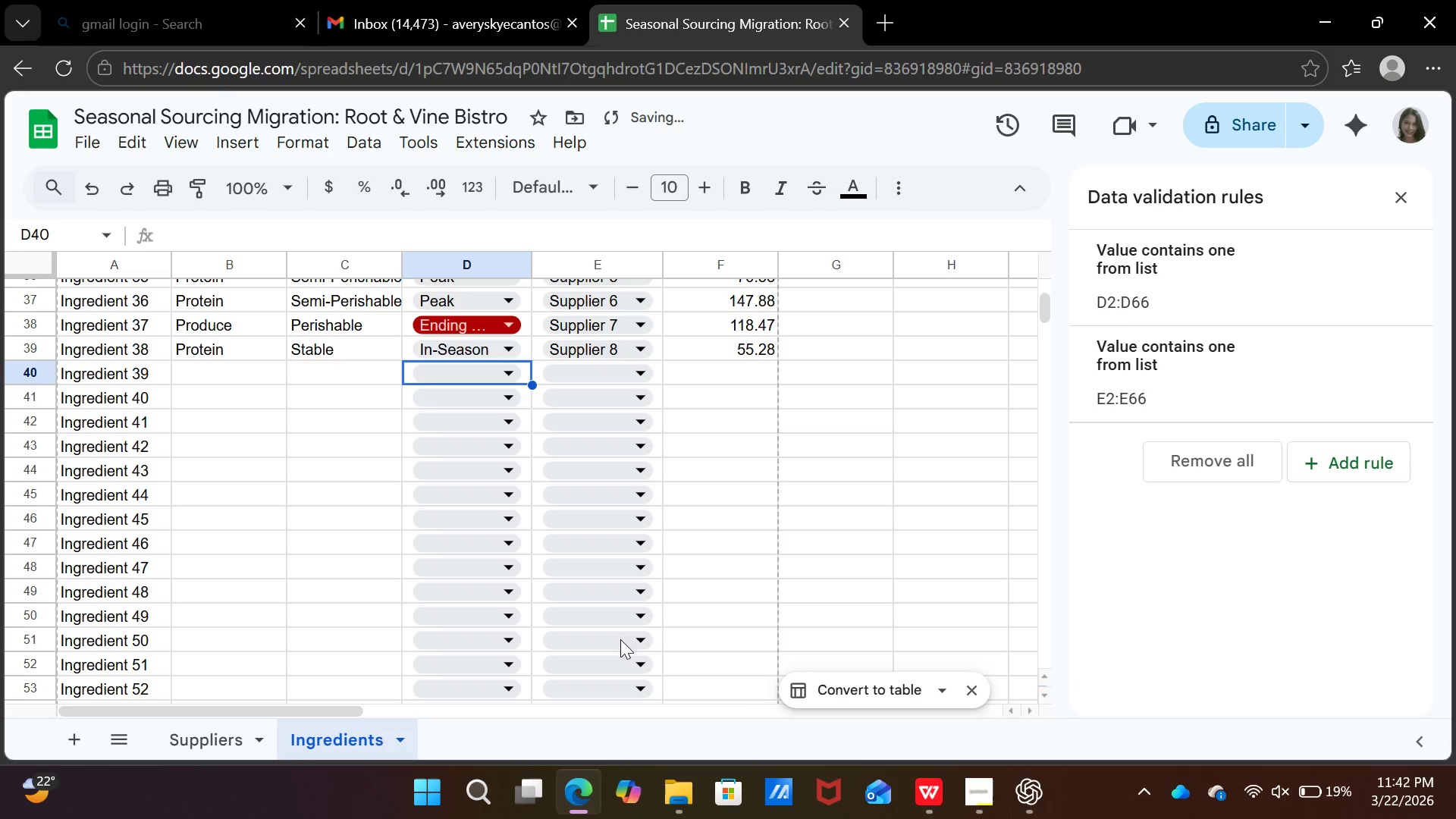 
key(ArrowLeft)
 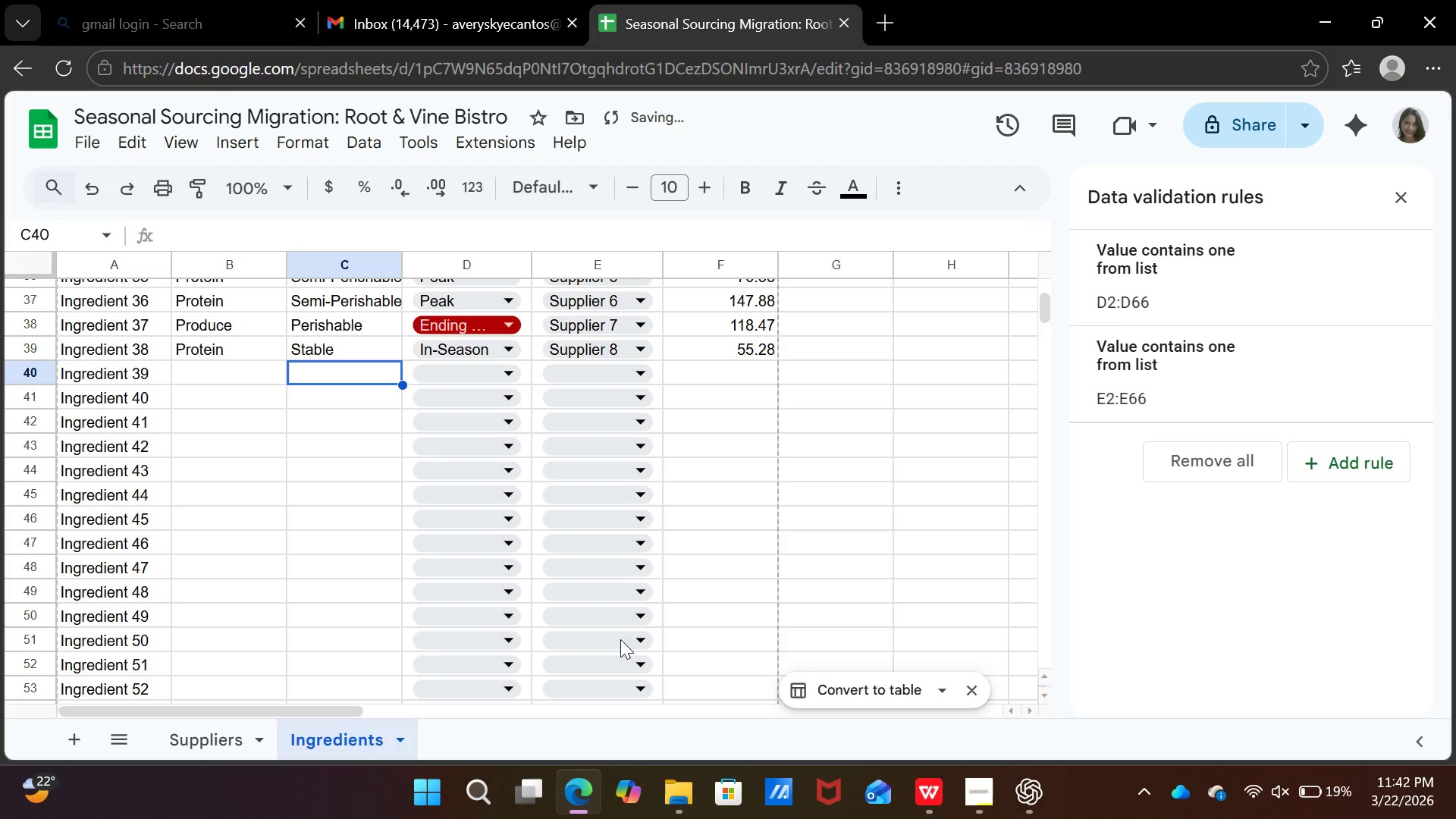 
key(ArrowLeft)
 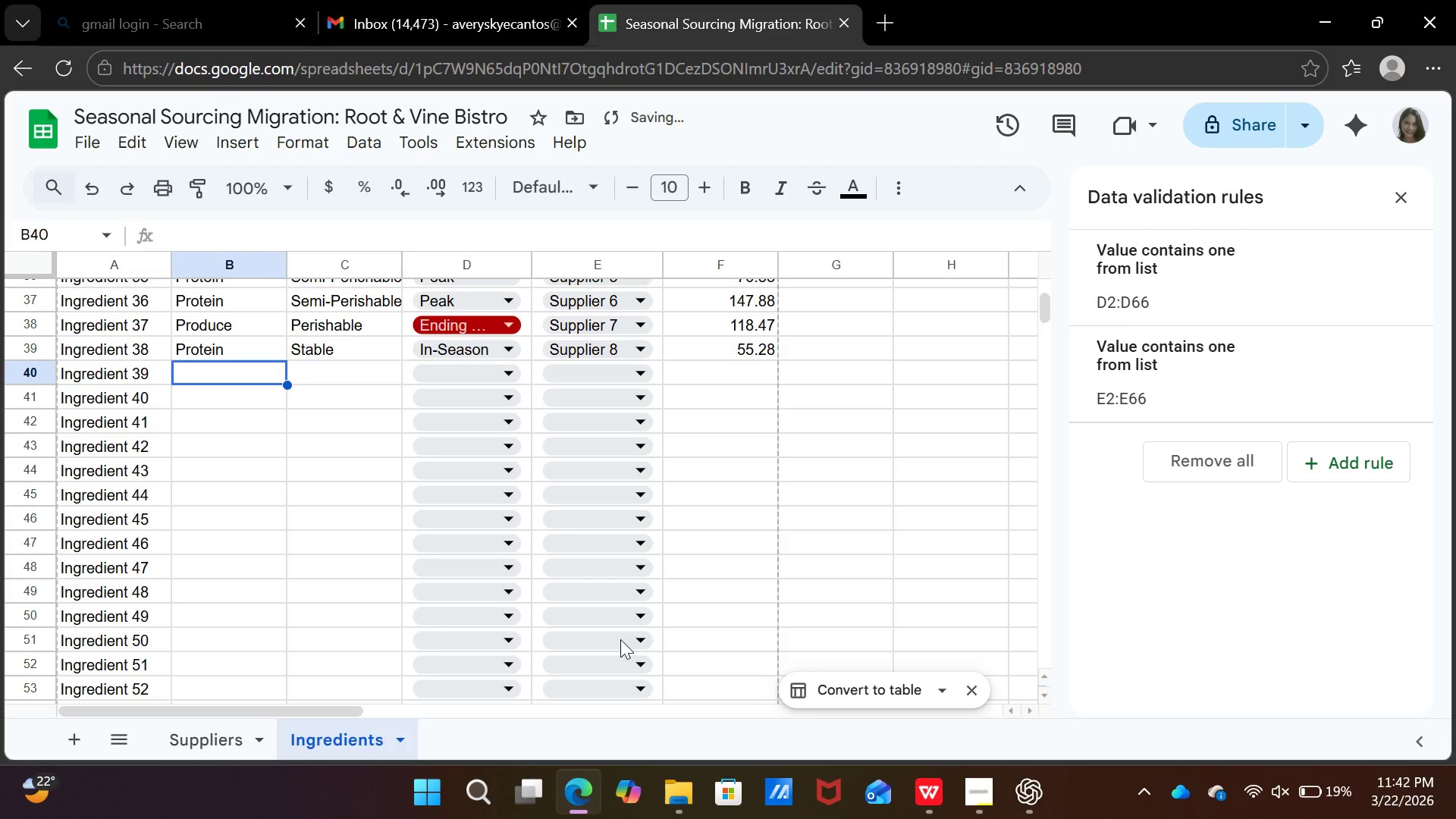 
key(ArrowLeft)
 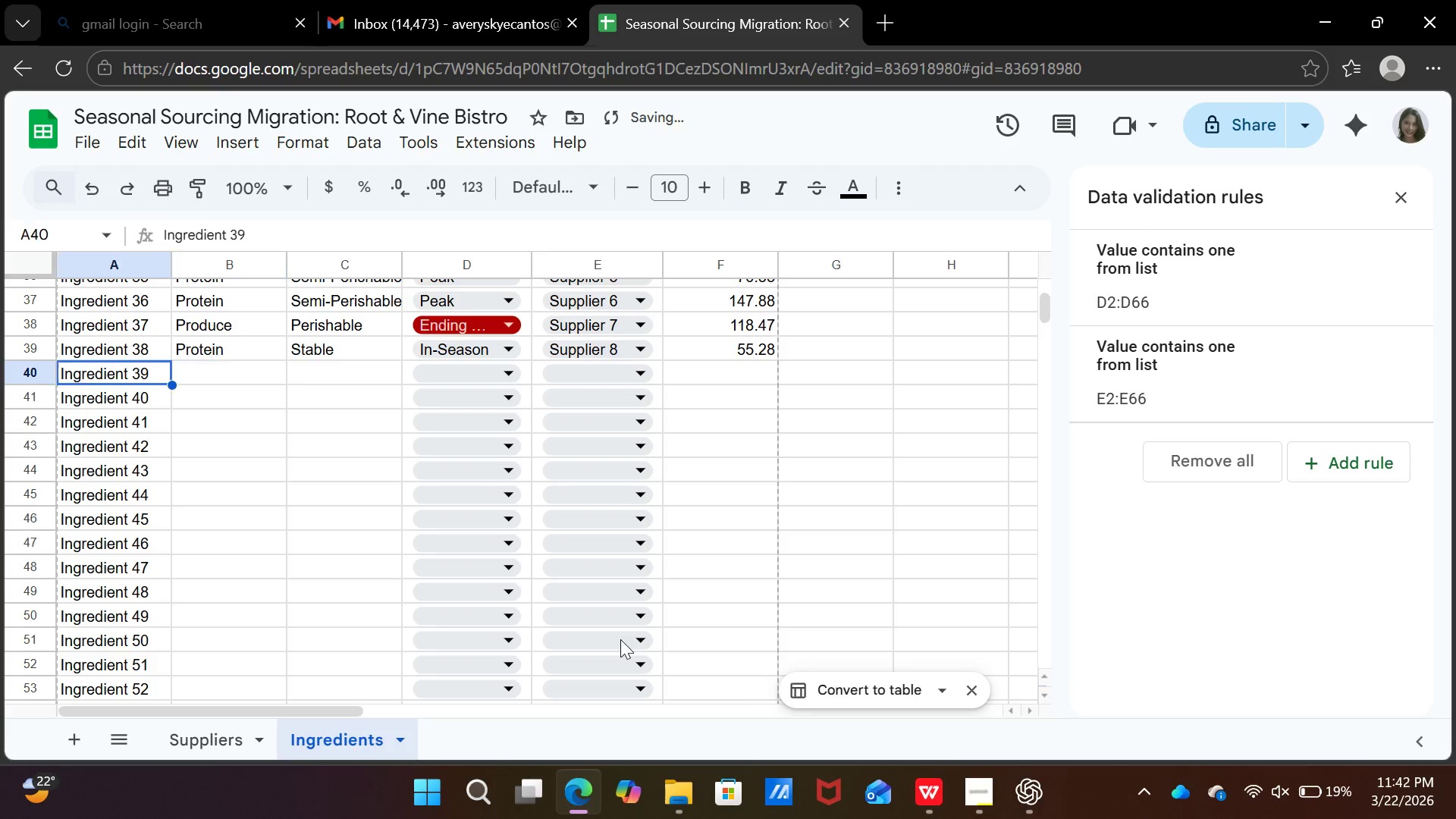 
key(ArrowLeft)
 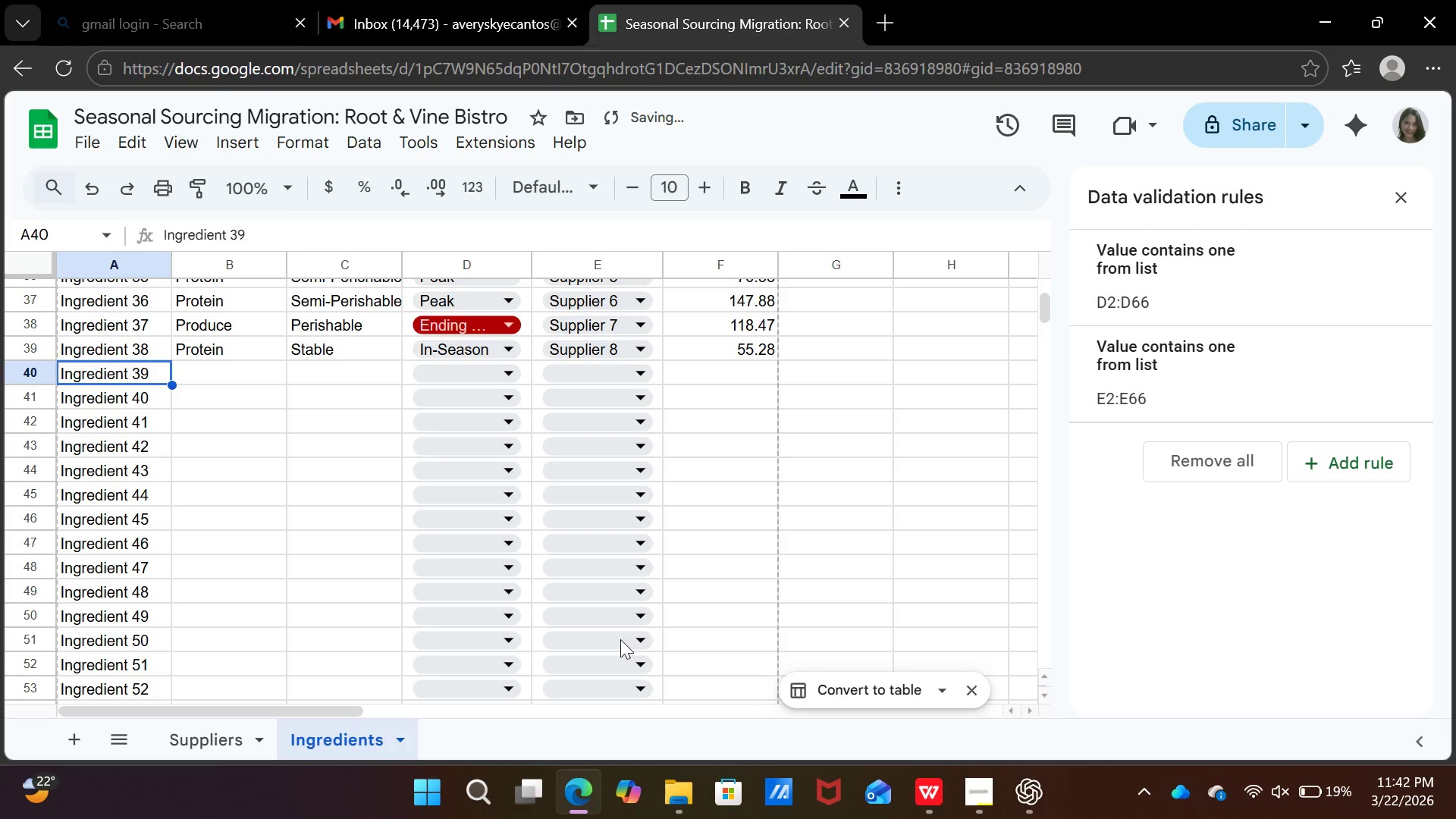 
key(ArrowRight)
 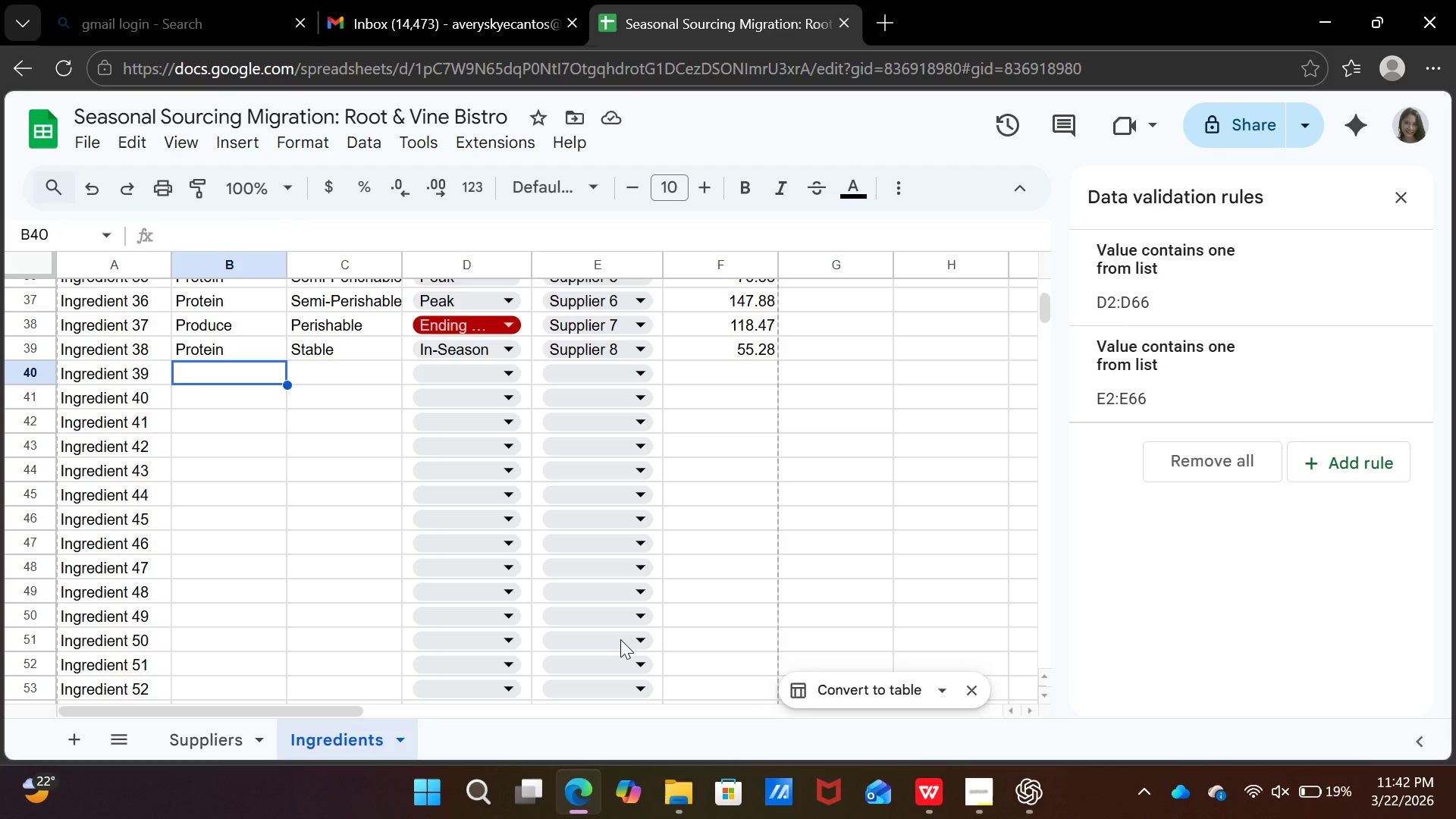 
wait(6.27)
 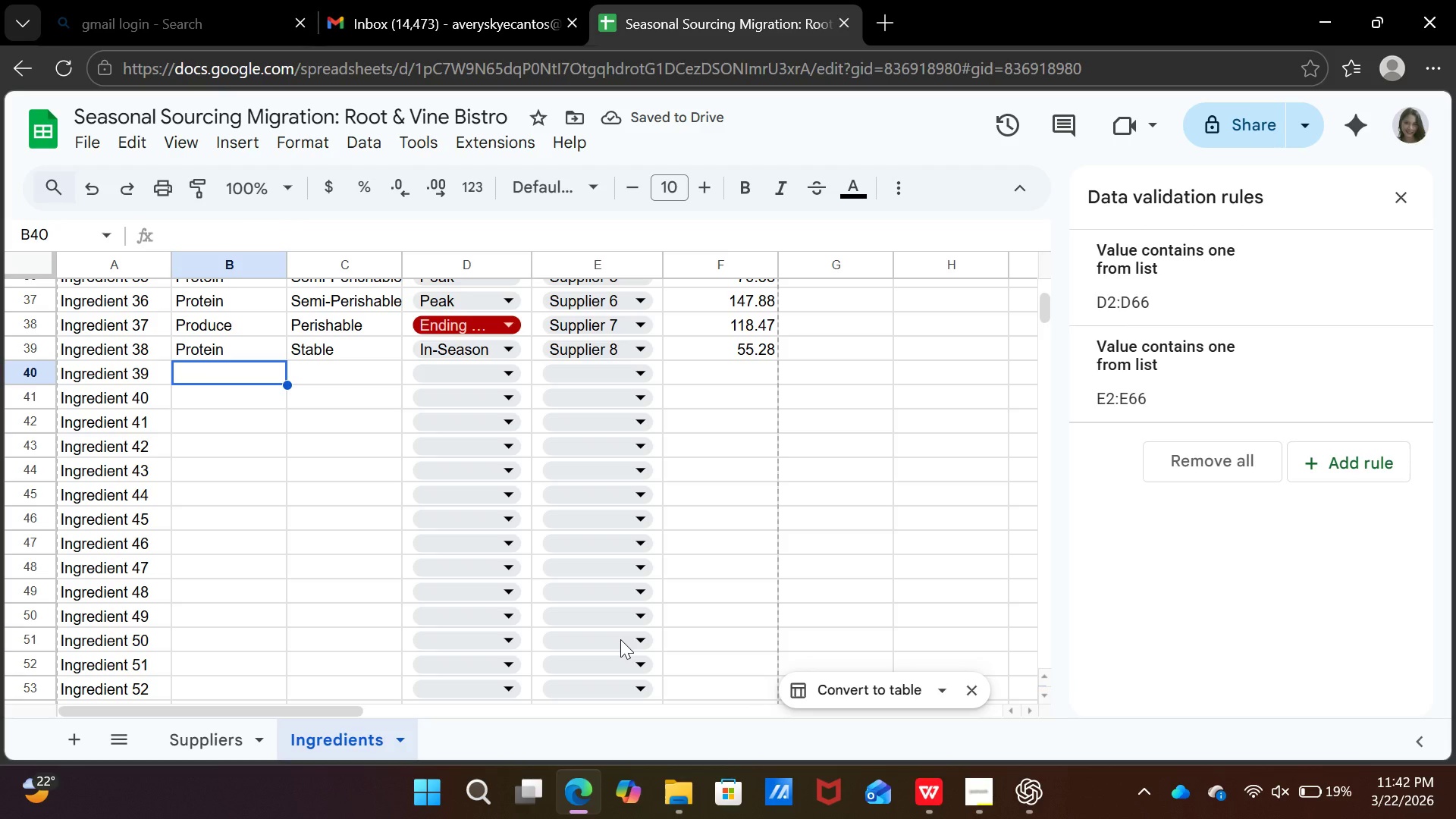 
type(for)
 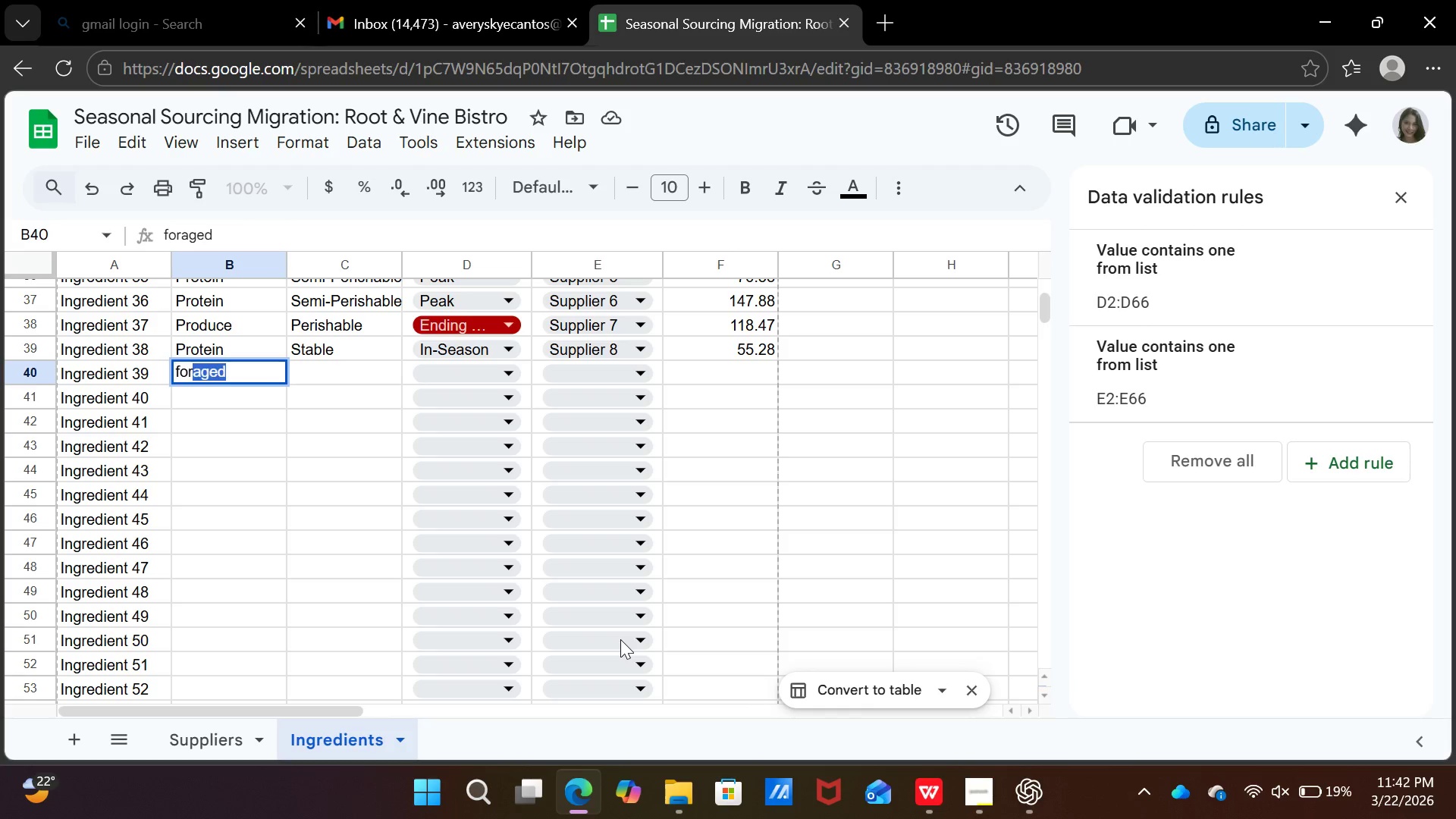 
key(ArrowRight)
 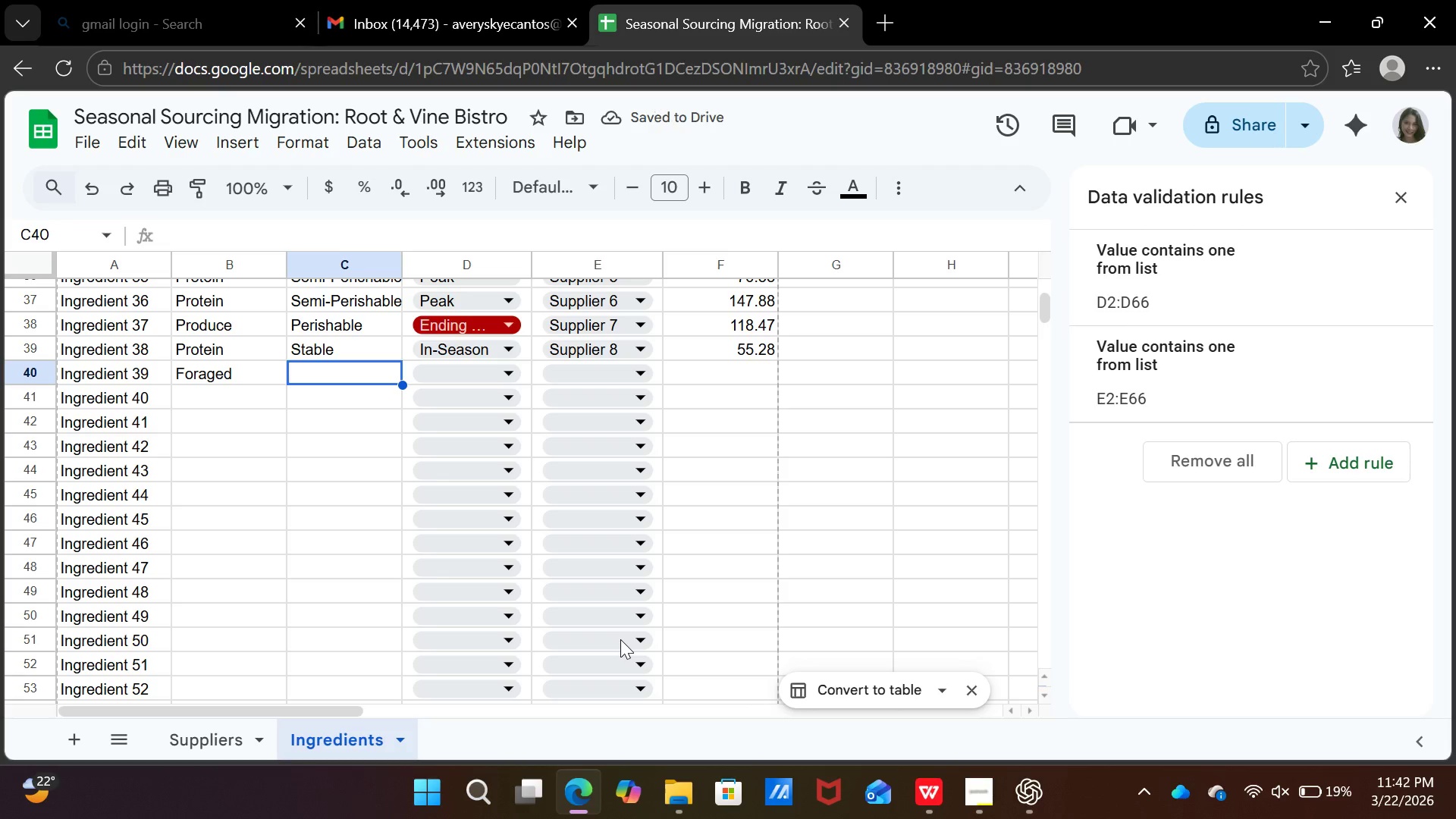 
type(st)
 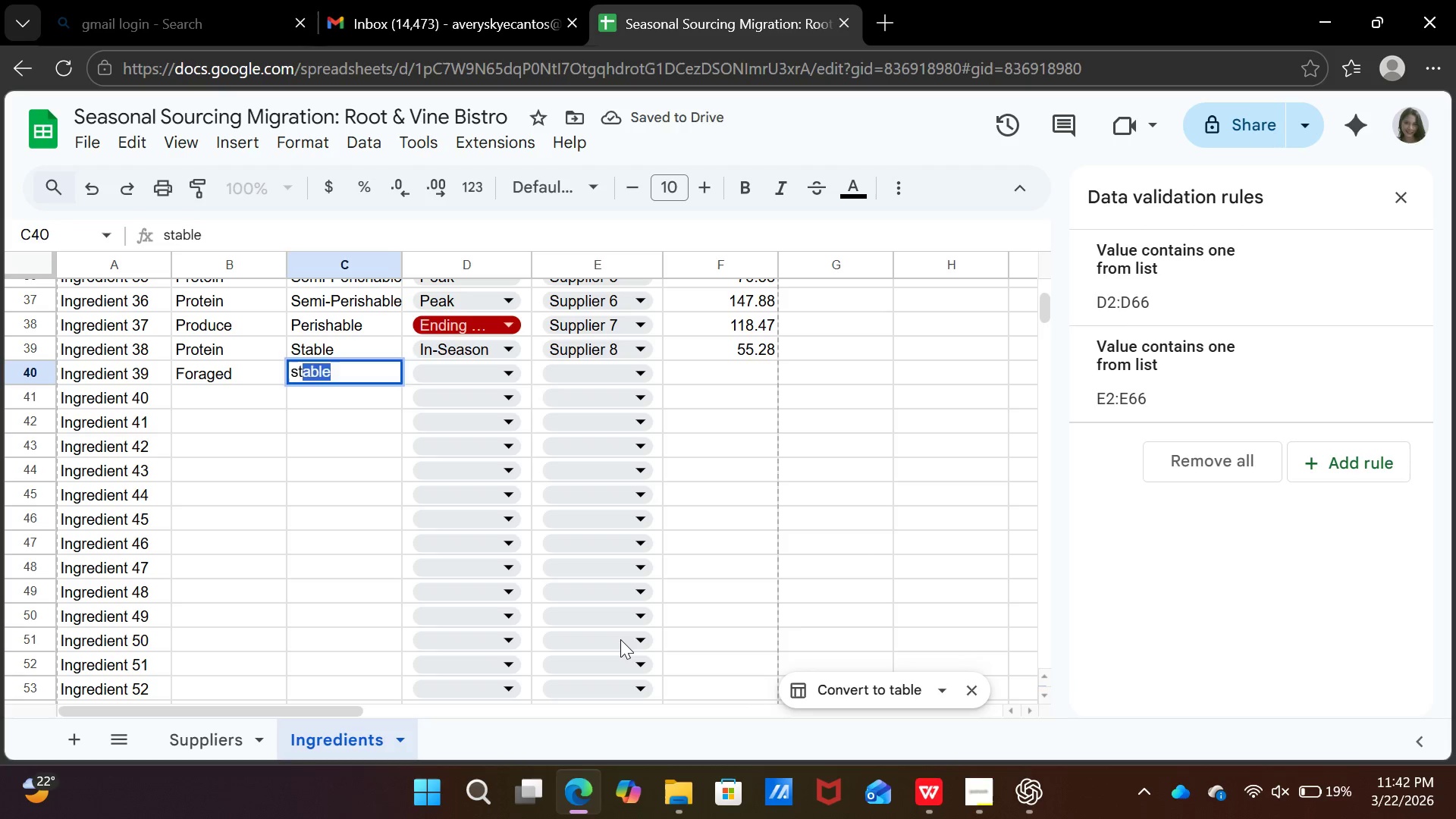 
key(ArrowRight)
 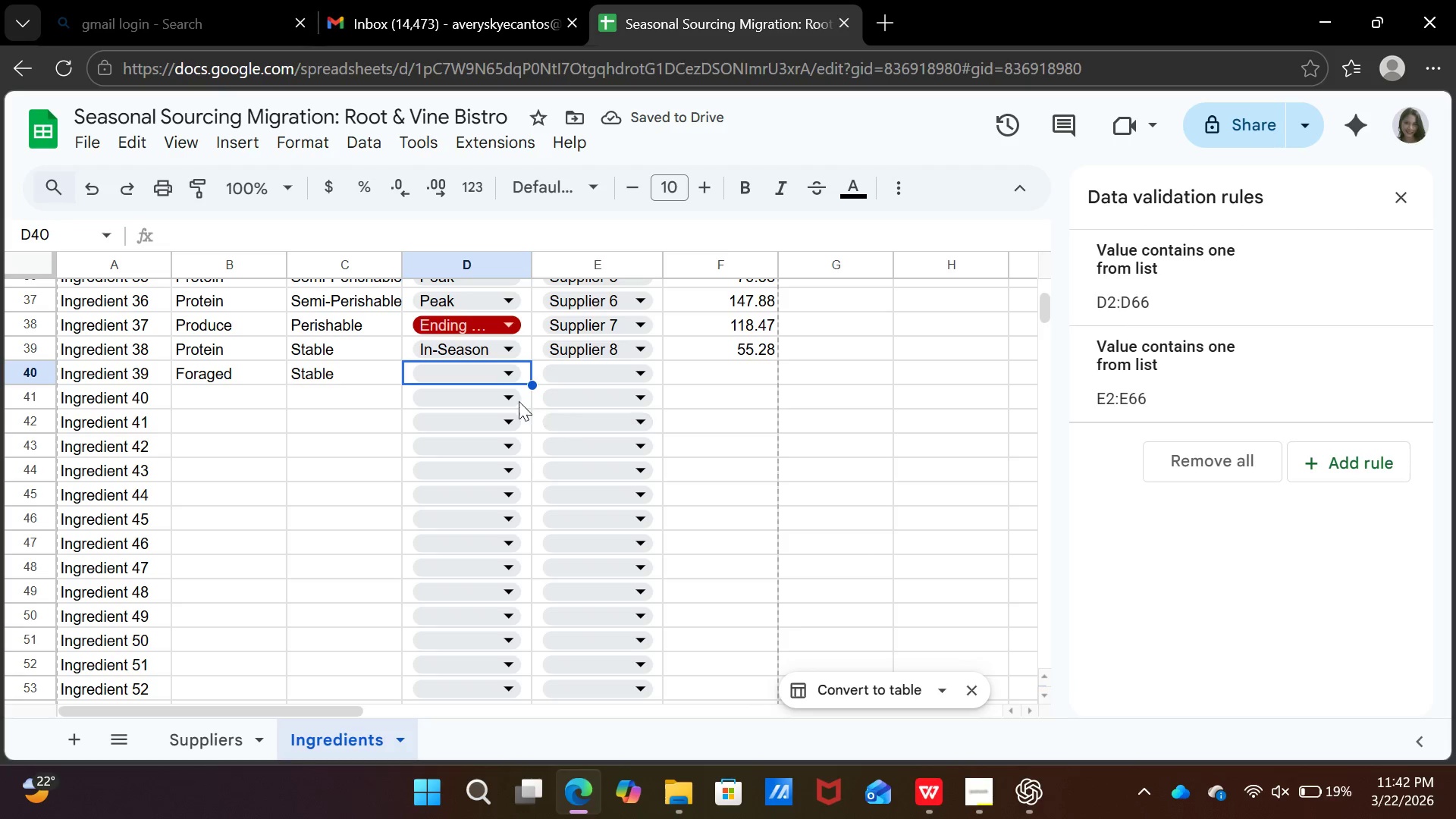 
left_click([513, 367])
 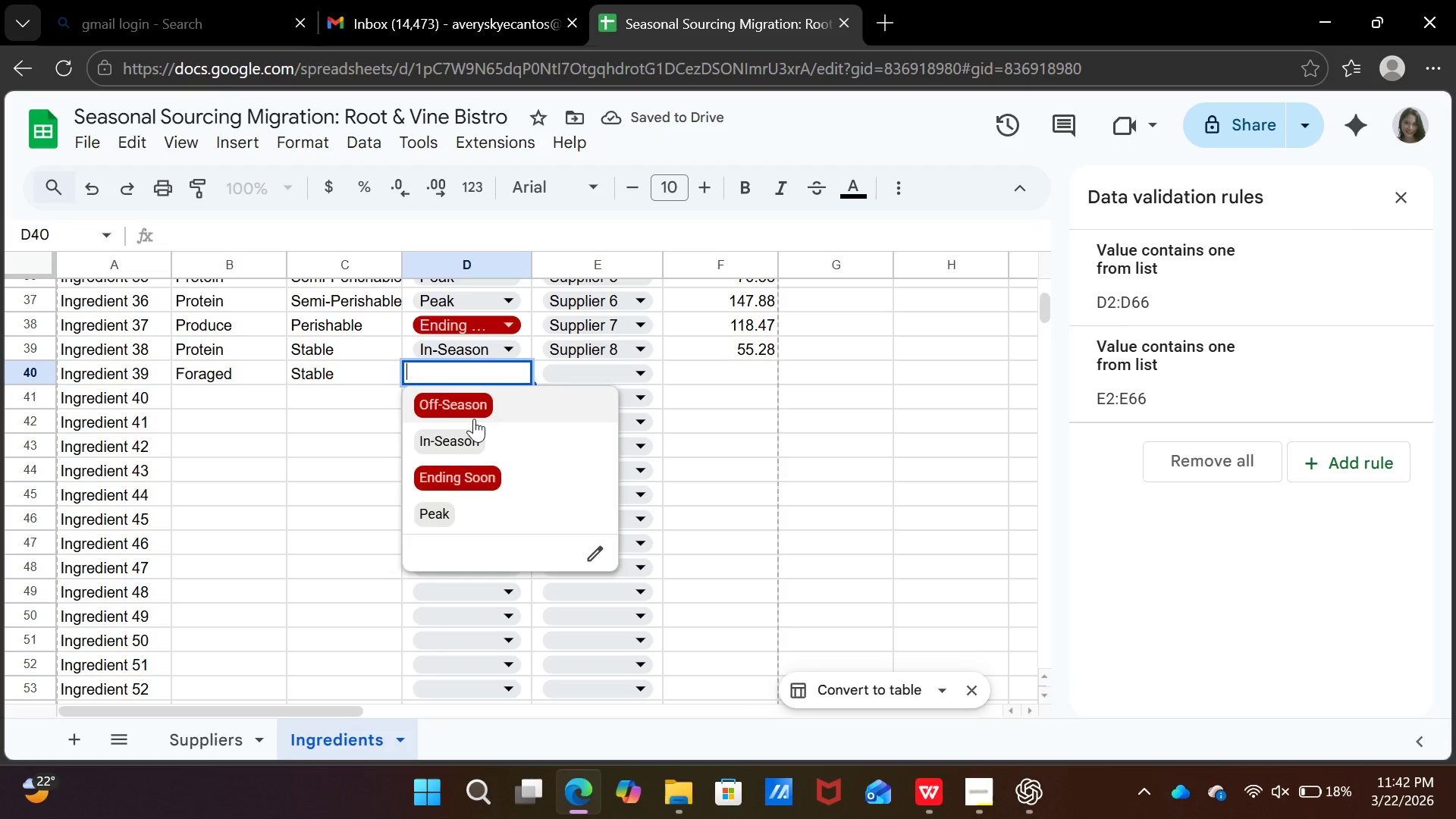 
left_click([474, 419])
 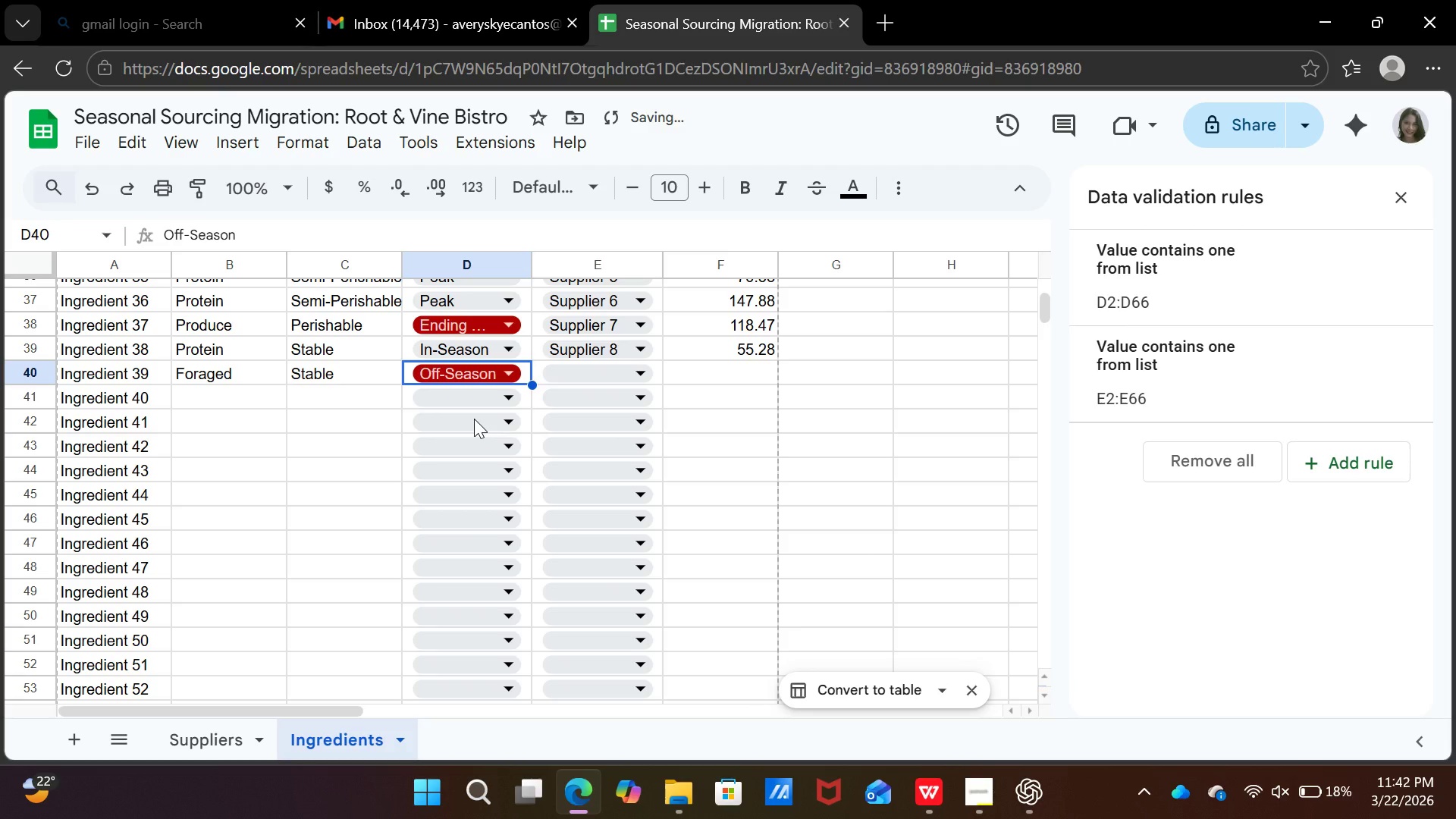 
key(ArrowRight)
 